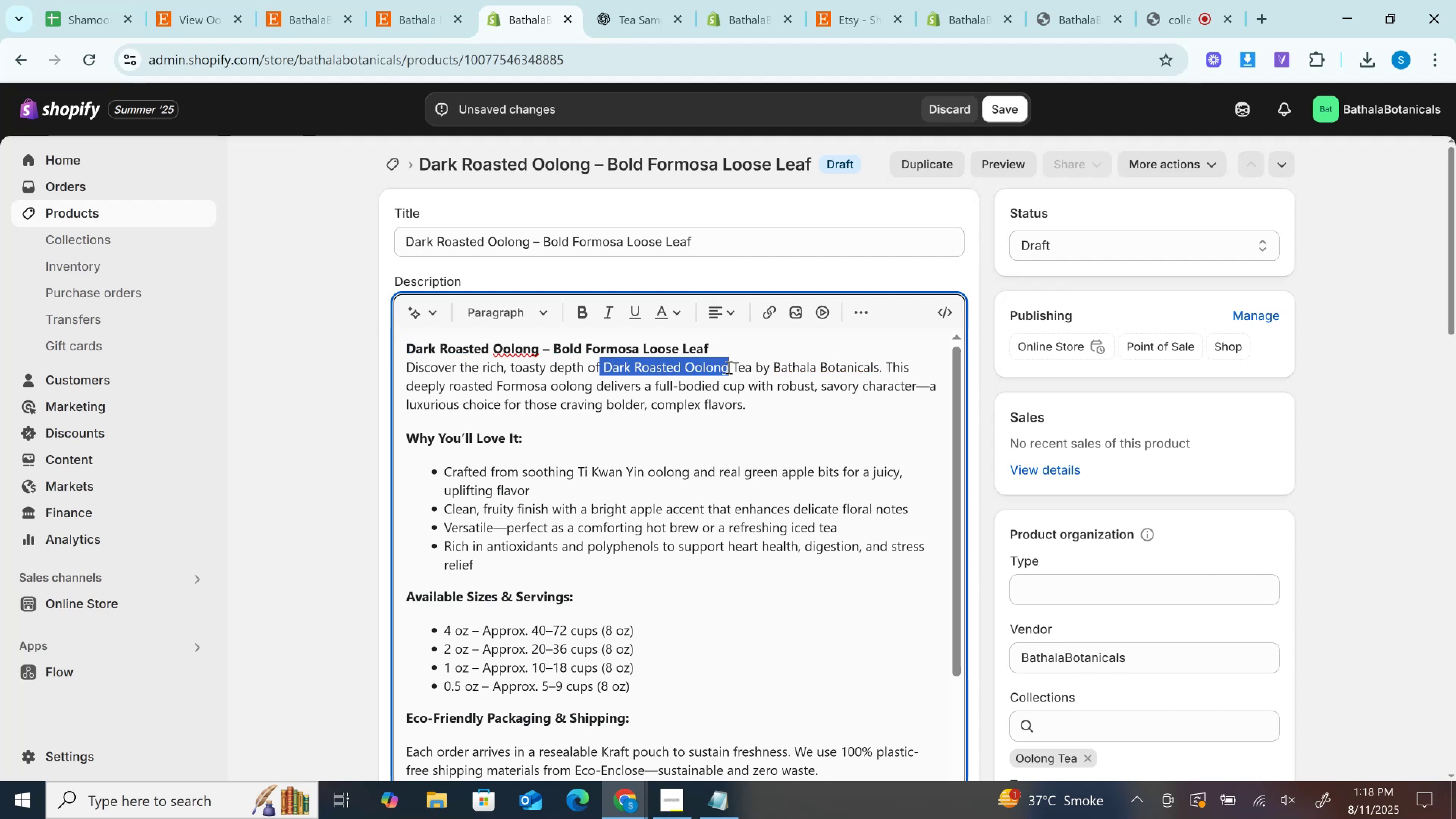 
left_click([728, 367])
 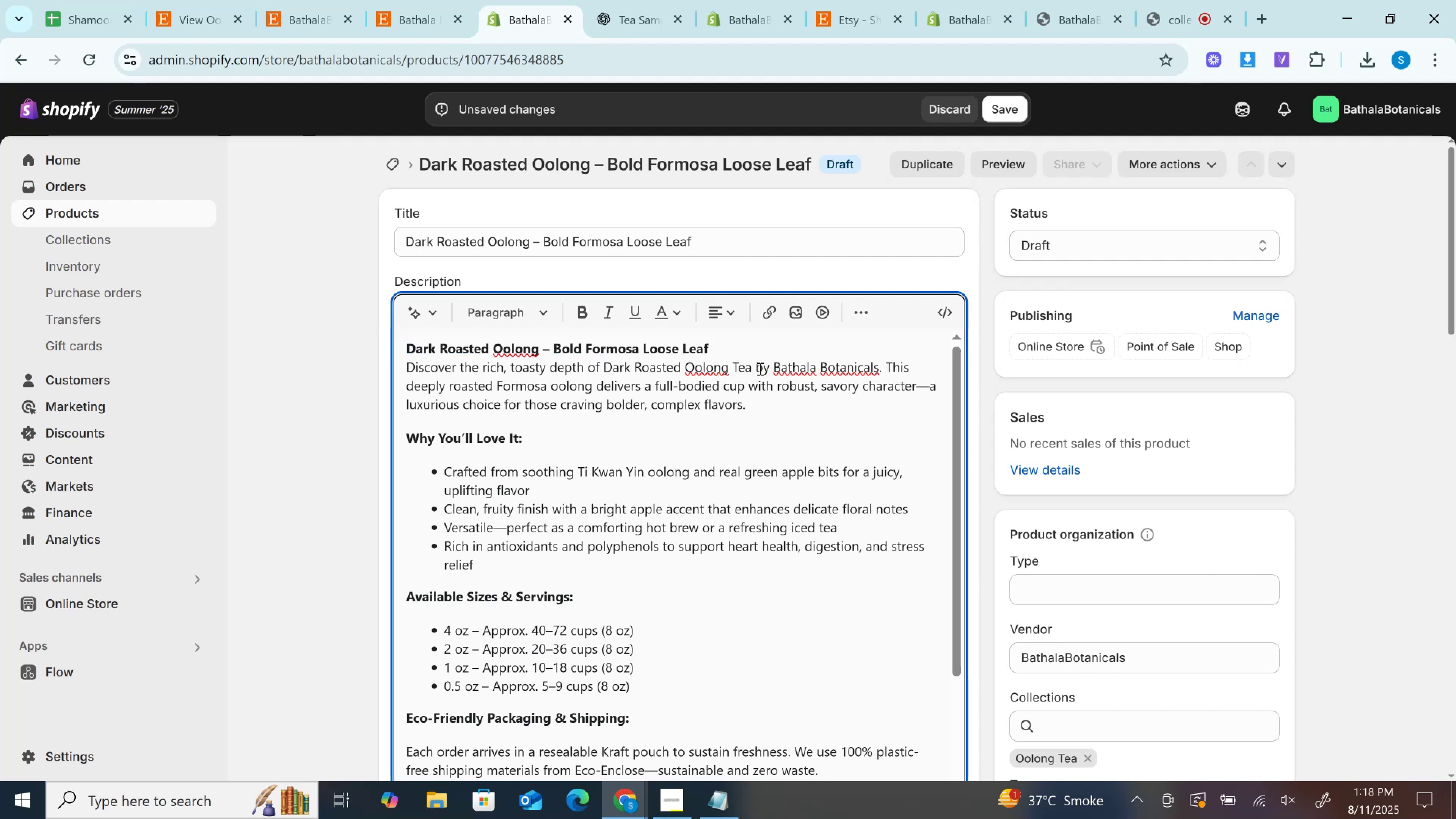 
left_click_drag(start_coordinate=[755, 369], to_coordinate=[607, 366])
 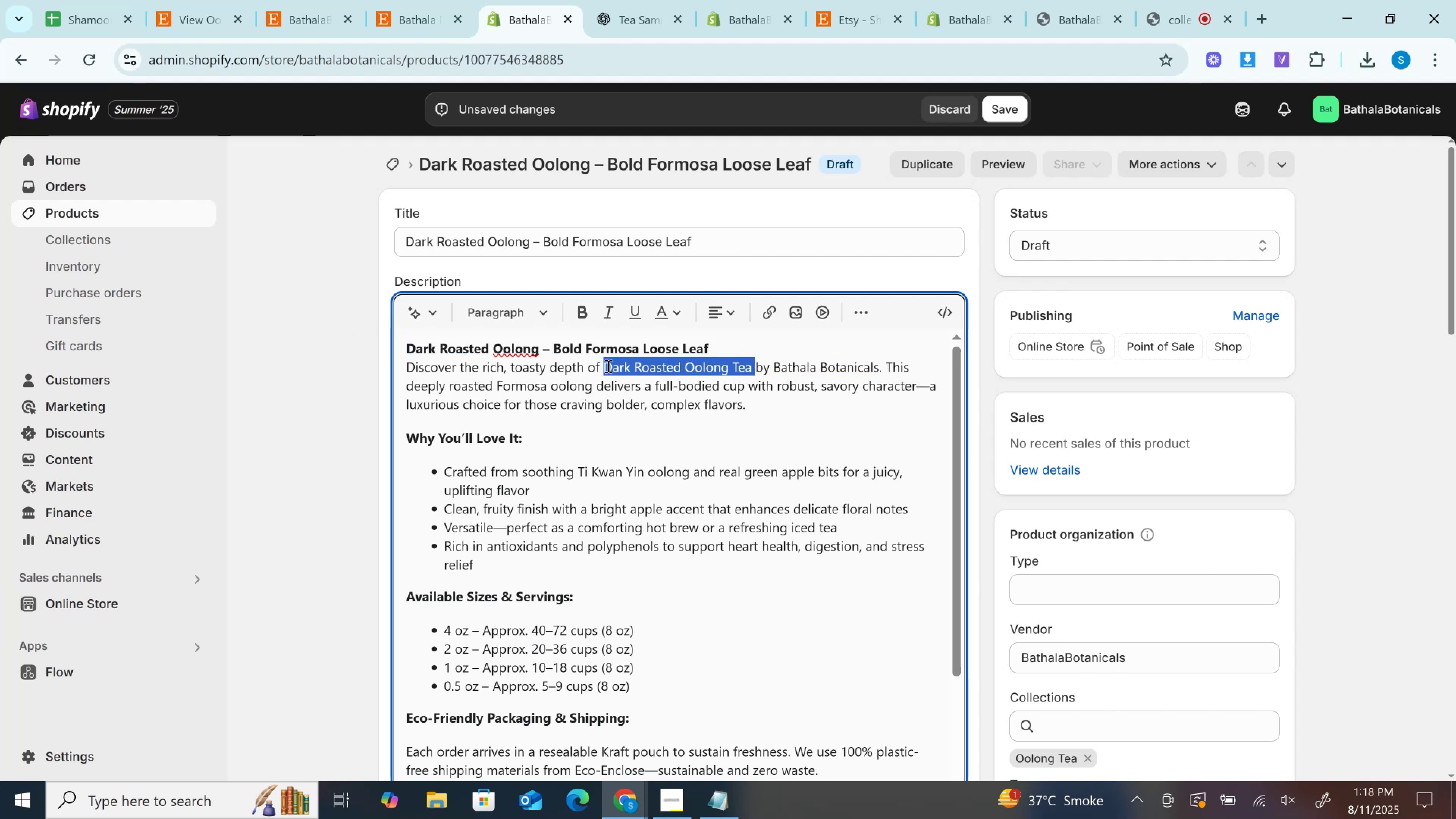 
key(Control+B)
 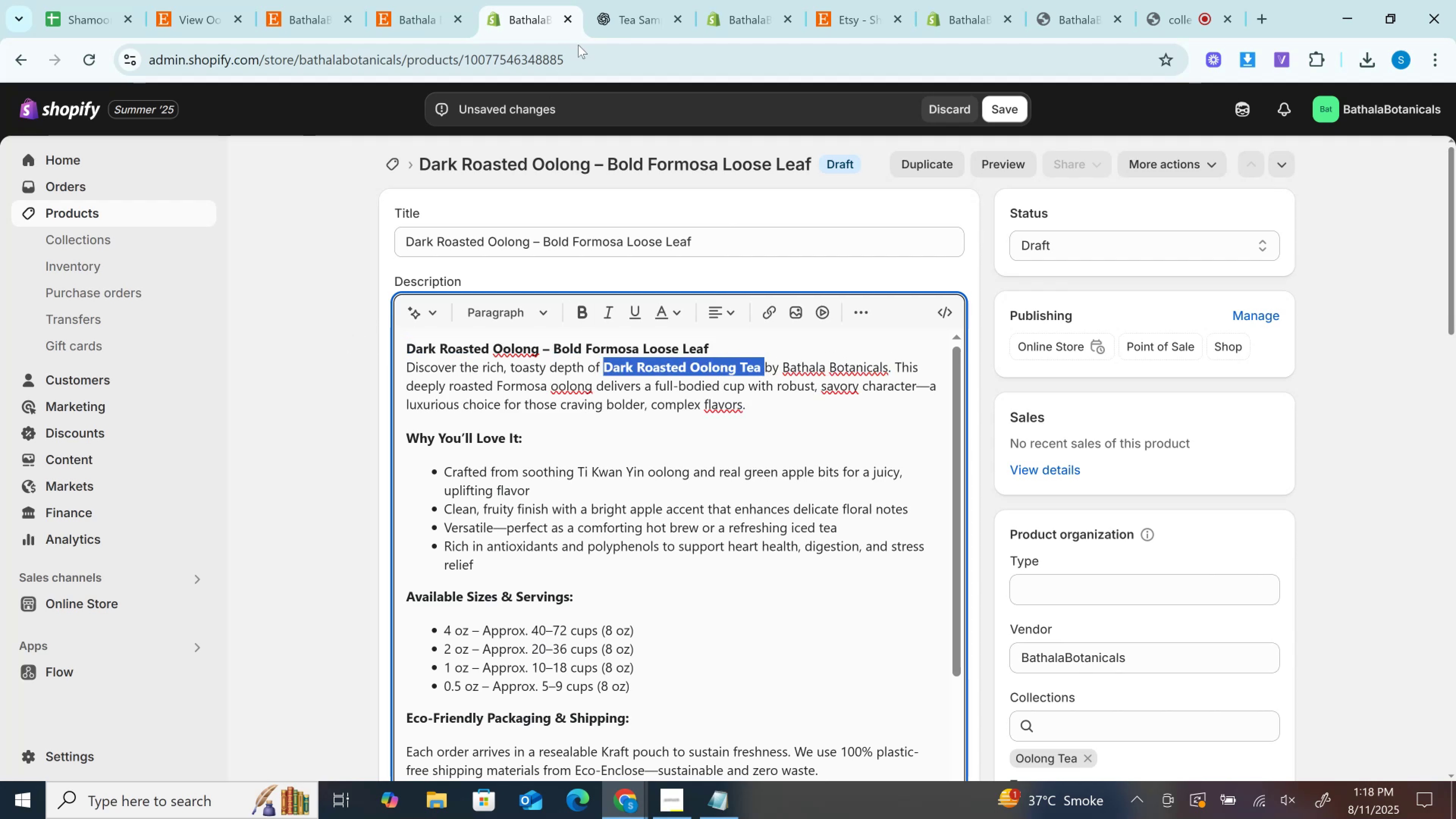 
left_click([638, 0])
 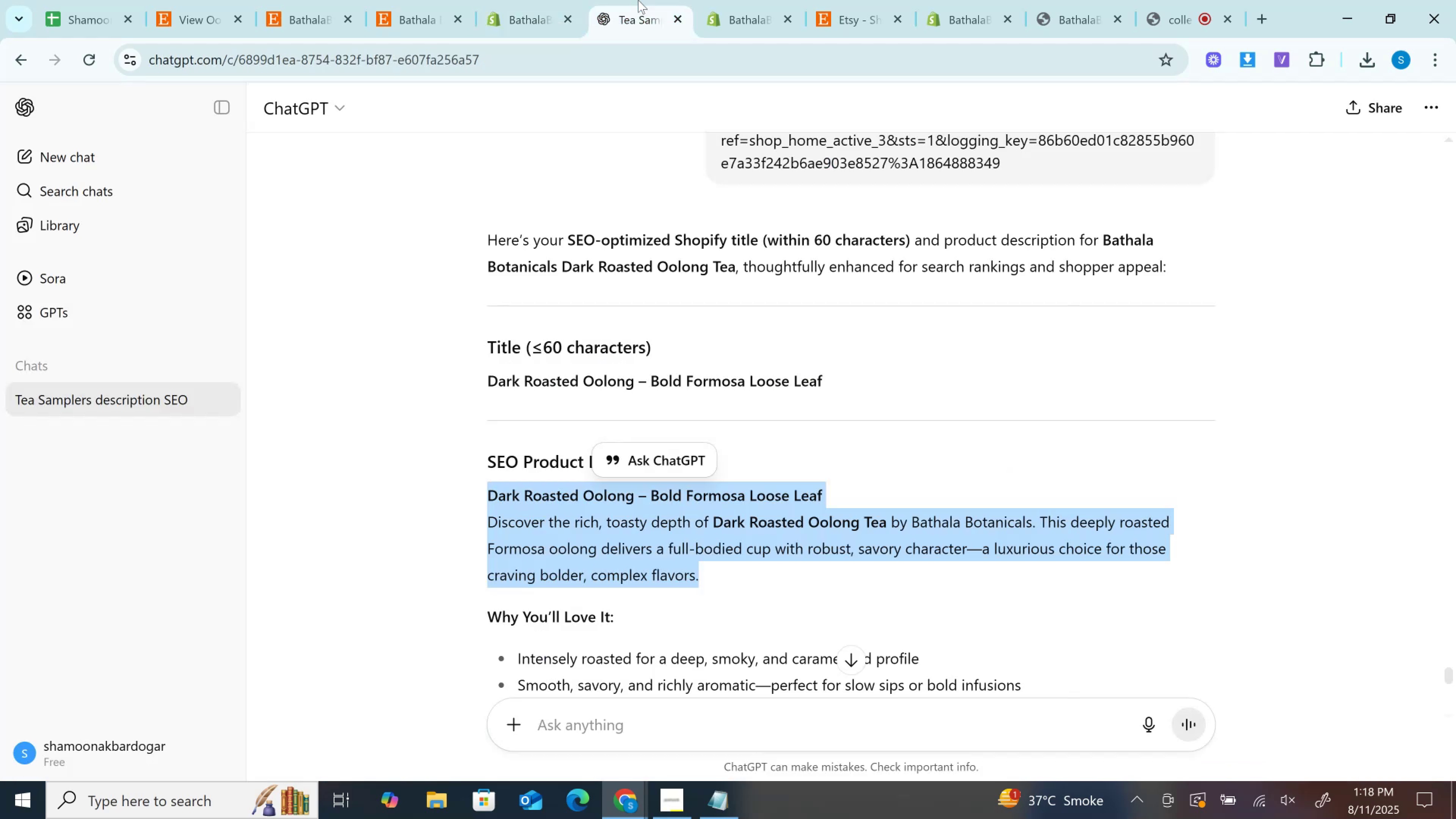 
wait(5.52)
 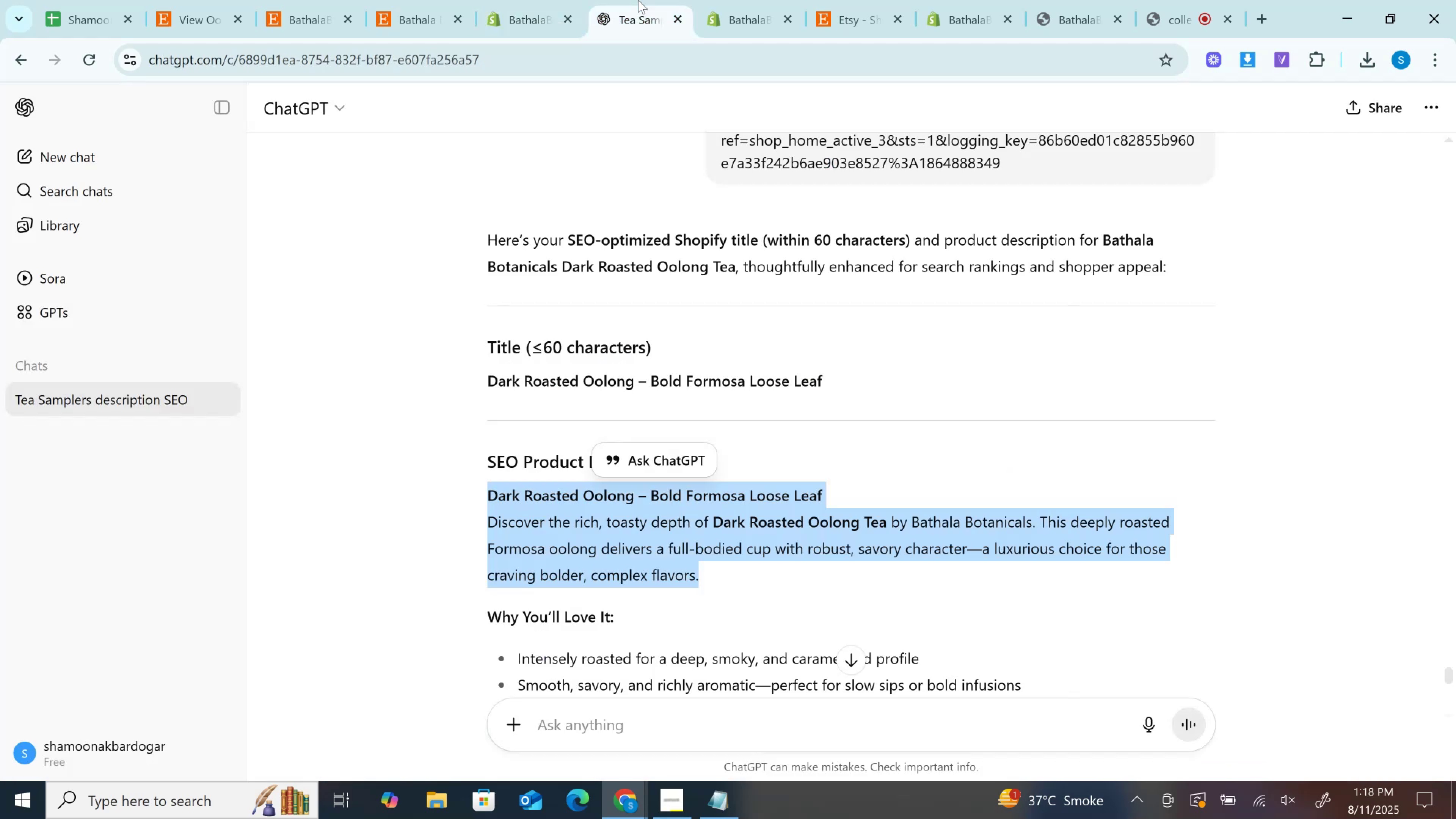 
scroll: coordinate [638, 0], scroll_direction: down, amount: 3.0
 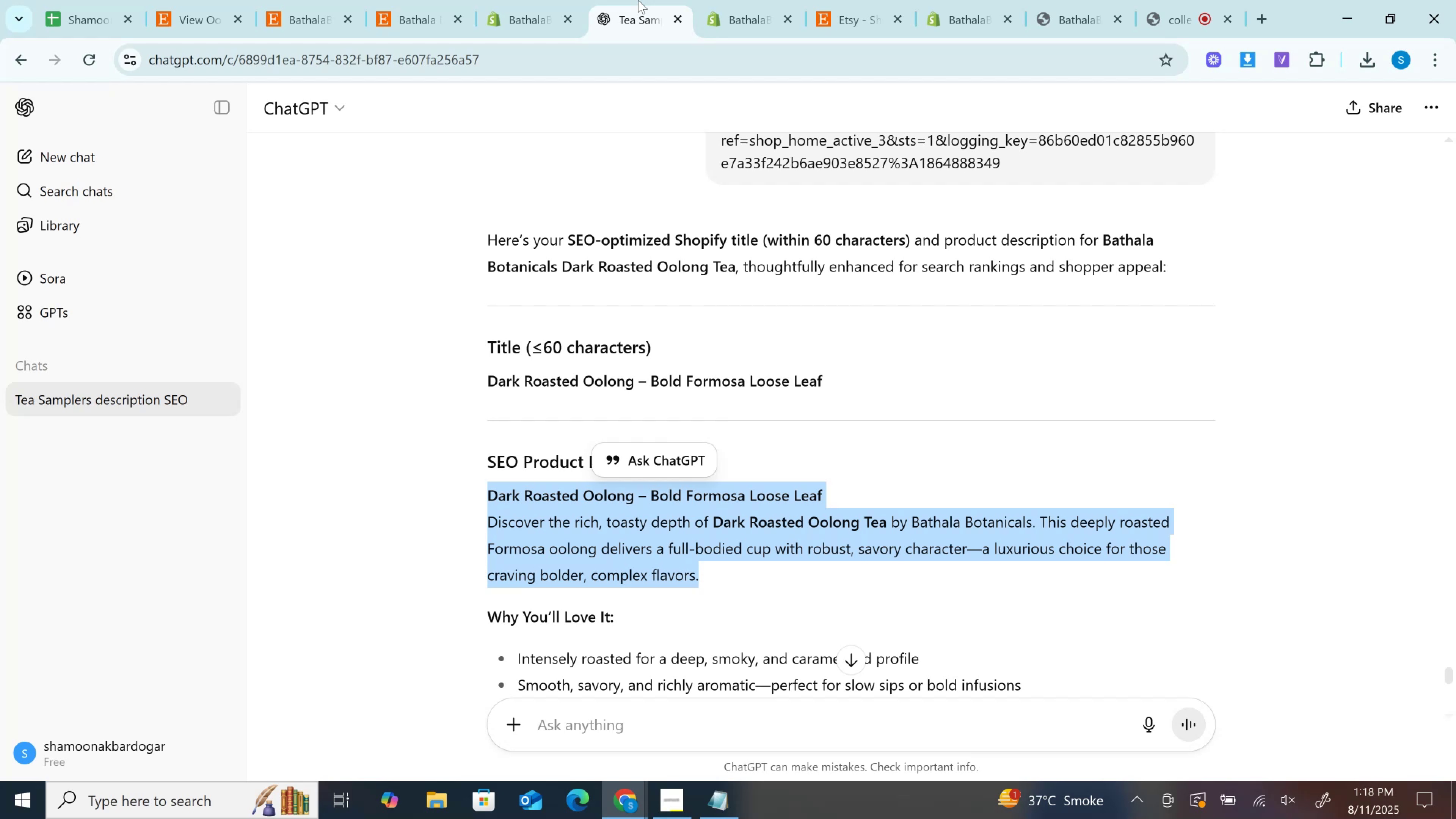 
wait(9.34)
 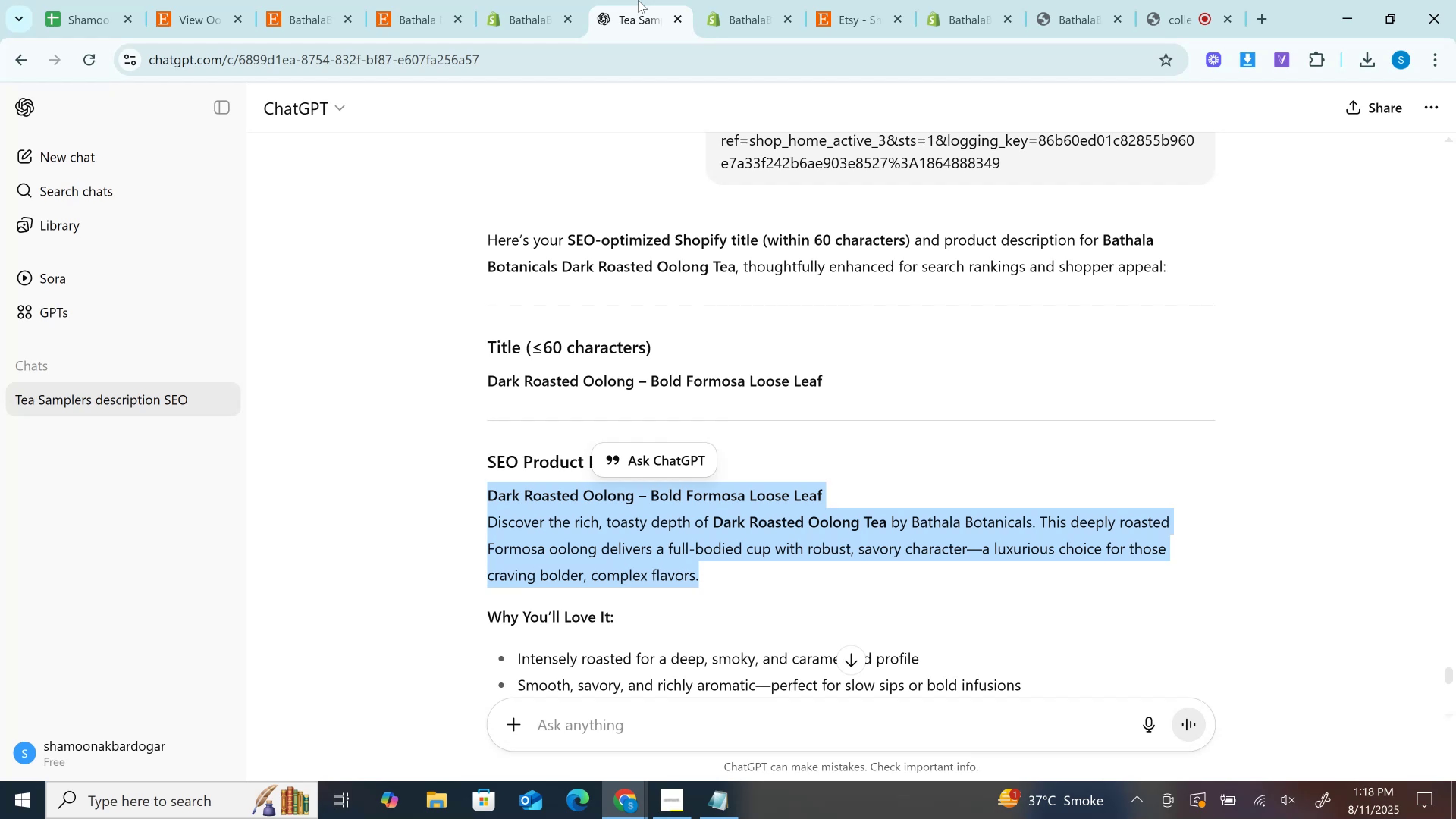 
mouse_move([532, 0])
 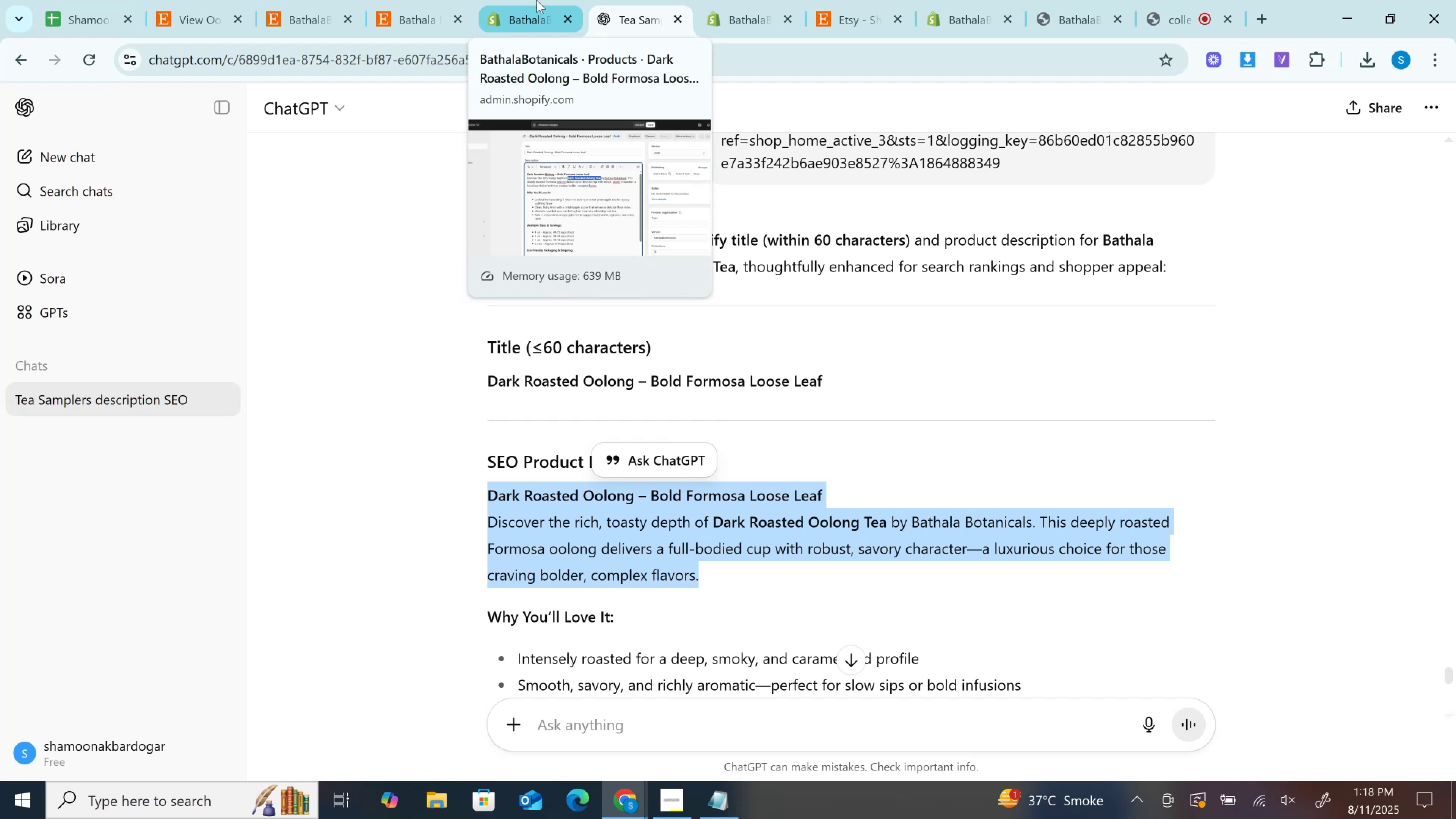 
left_click([537, 0])
 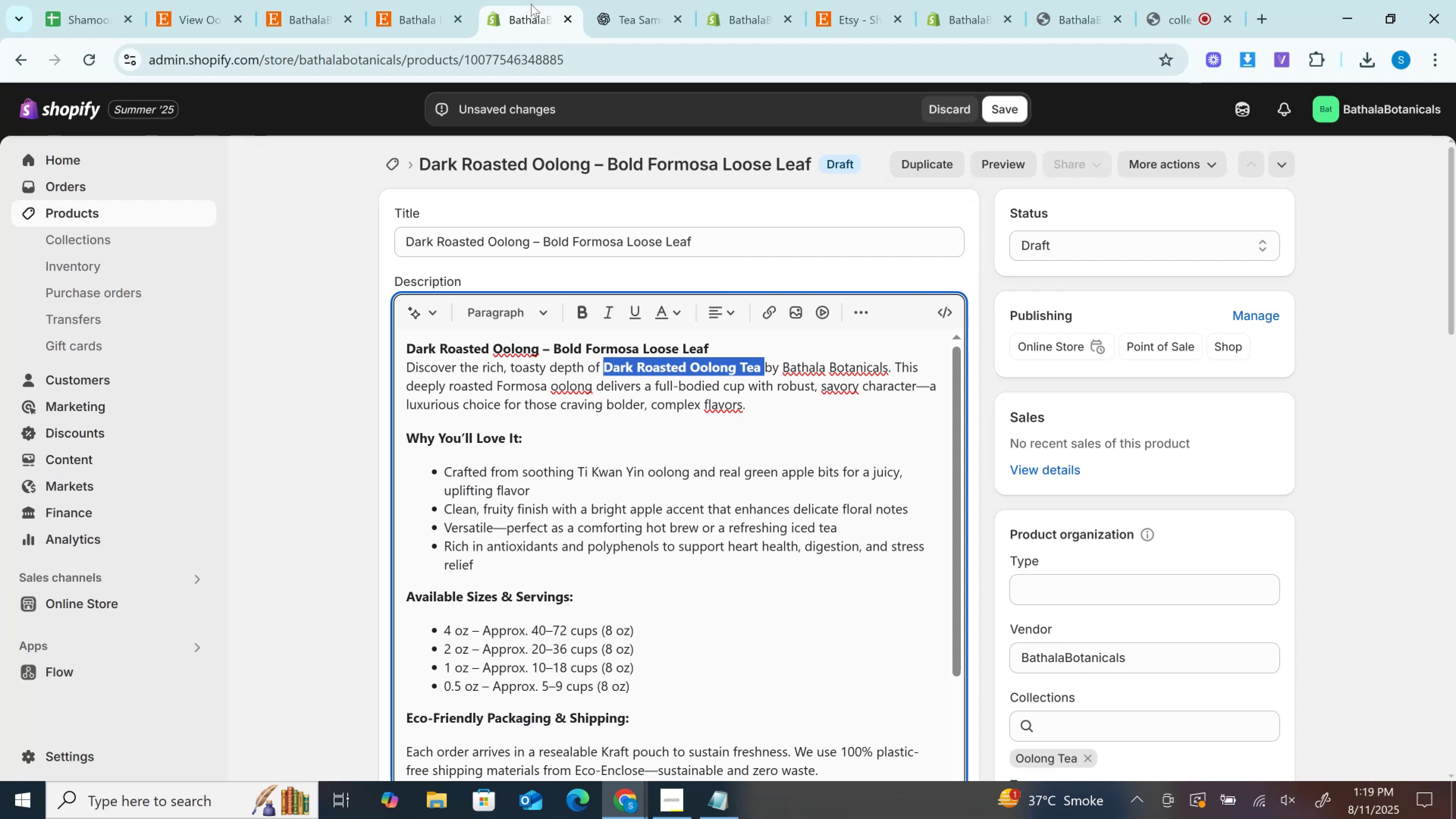 
wait(39.53)
 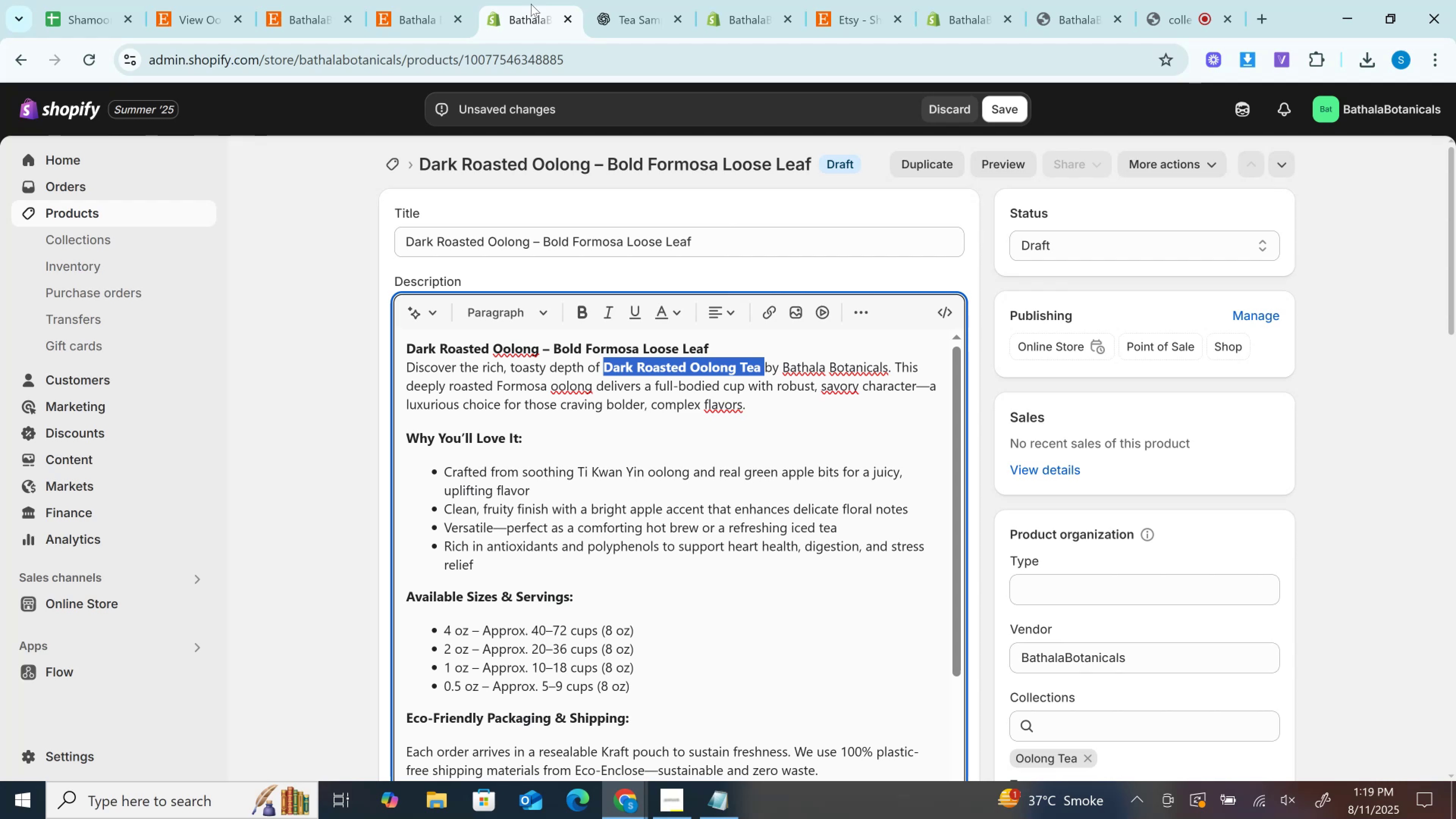 
left_click([590, 0])
 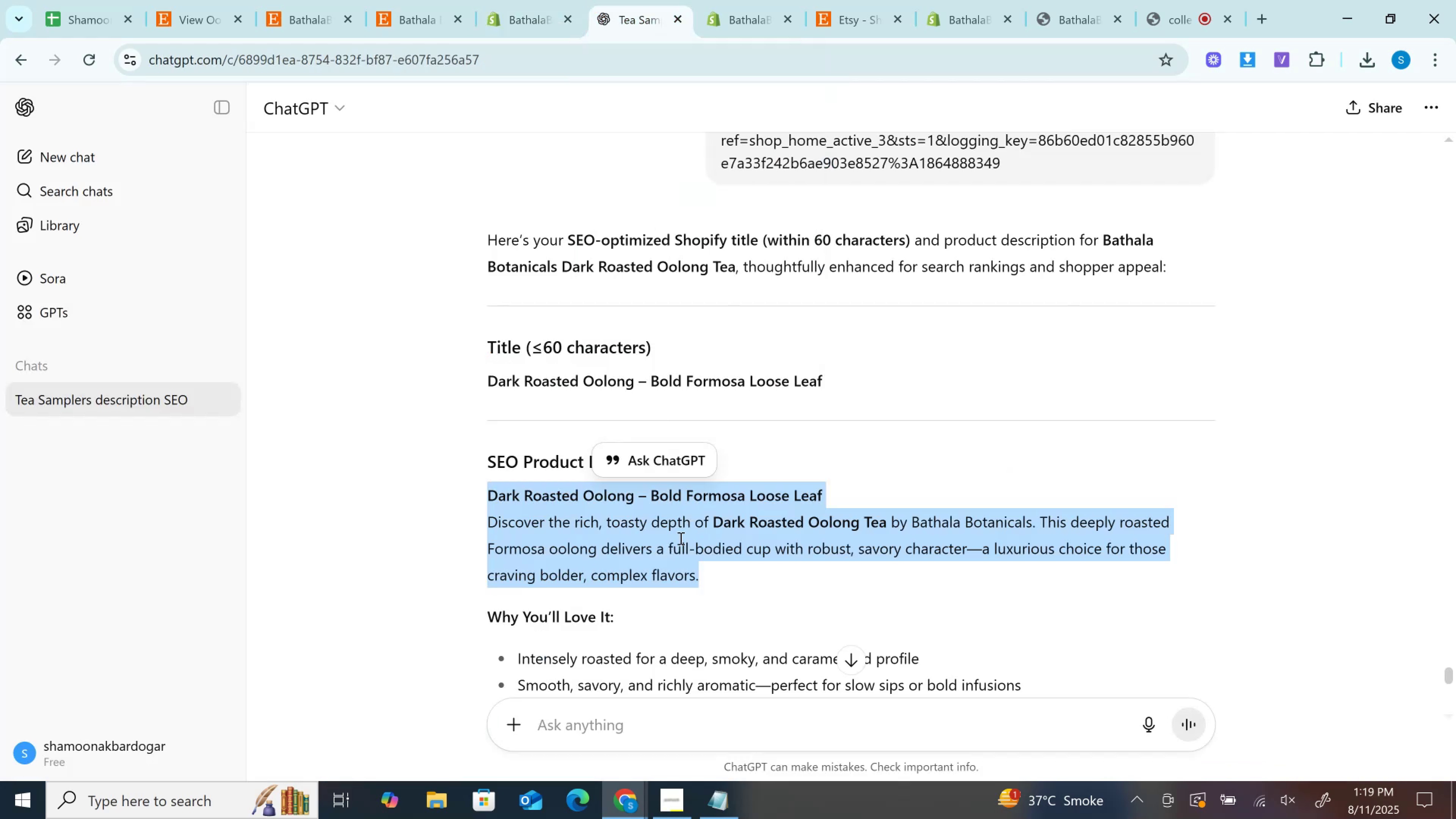 
scroll: coordinate [715, 466], scroll_direction: down, amount: 1.0
 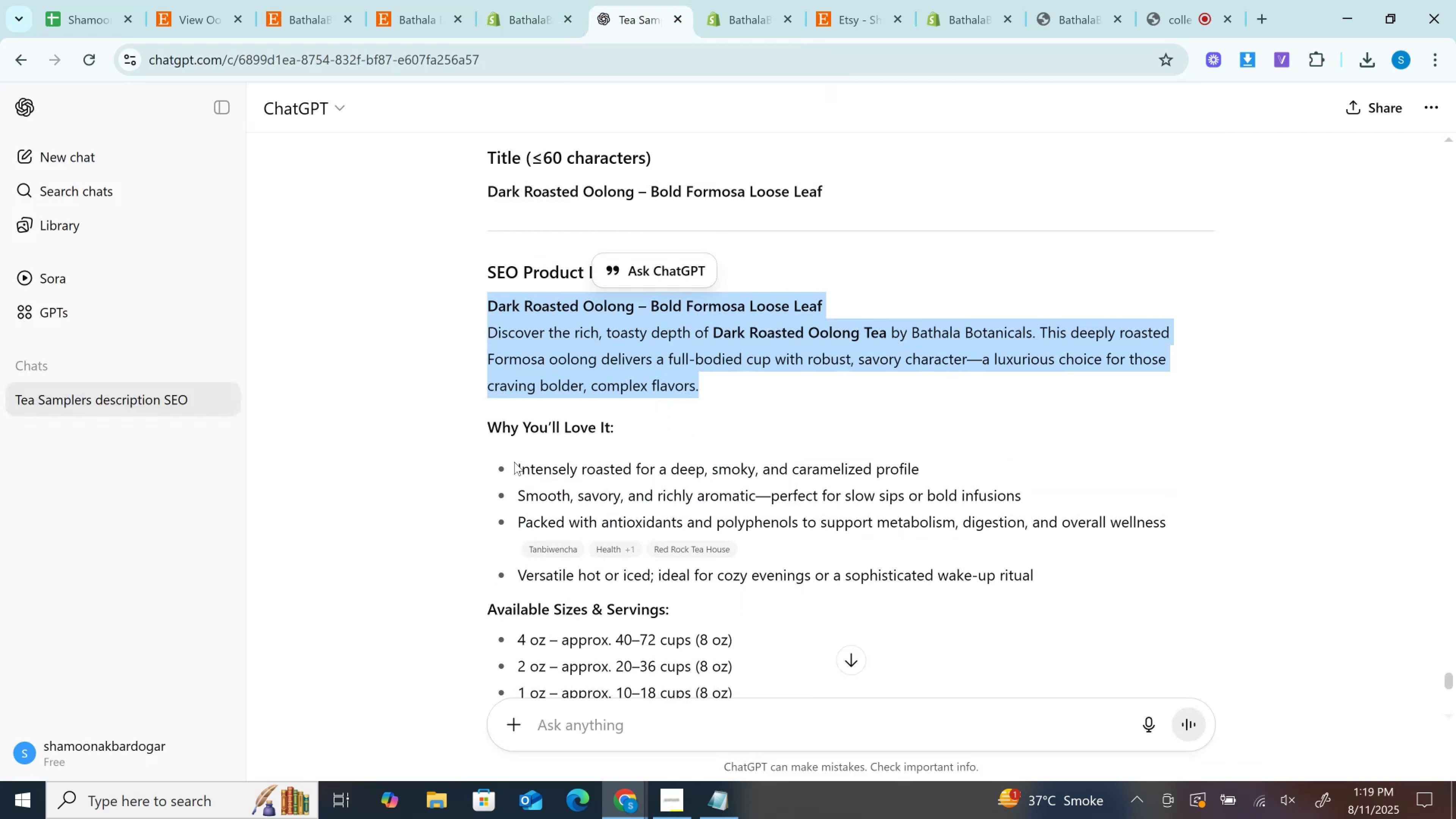 
left_click_drag(start_coordinate=[513, 461], to_coordinate=[962, 483])
 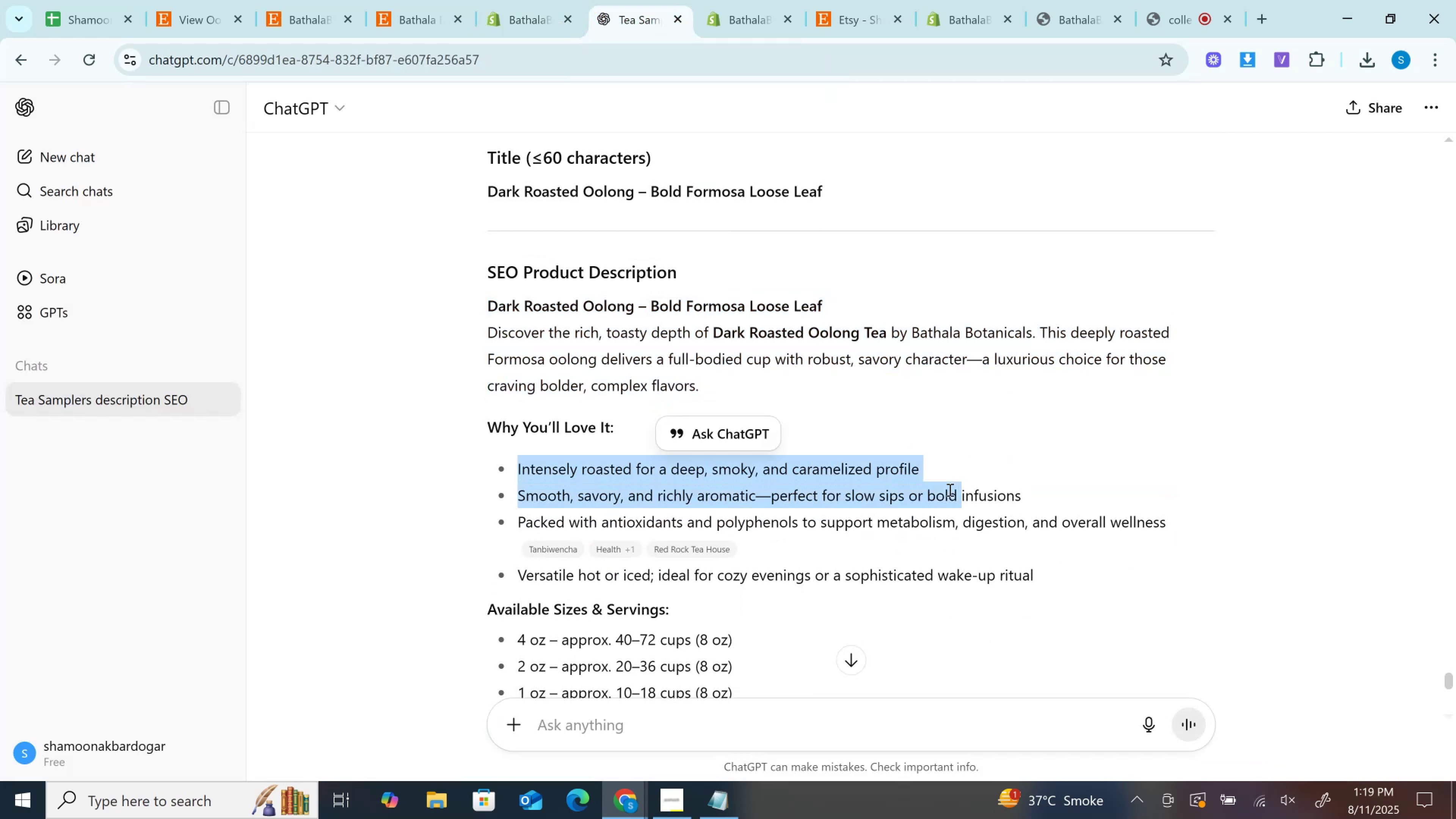 
key(Control+C)
 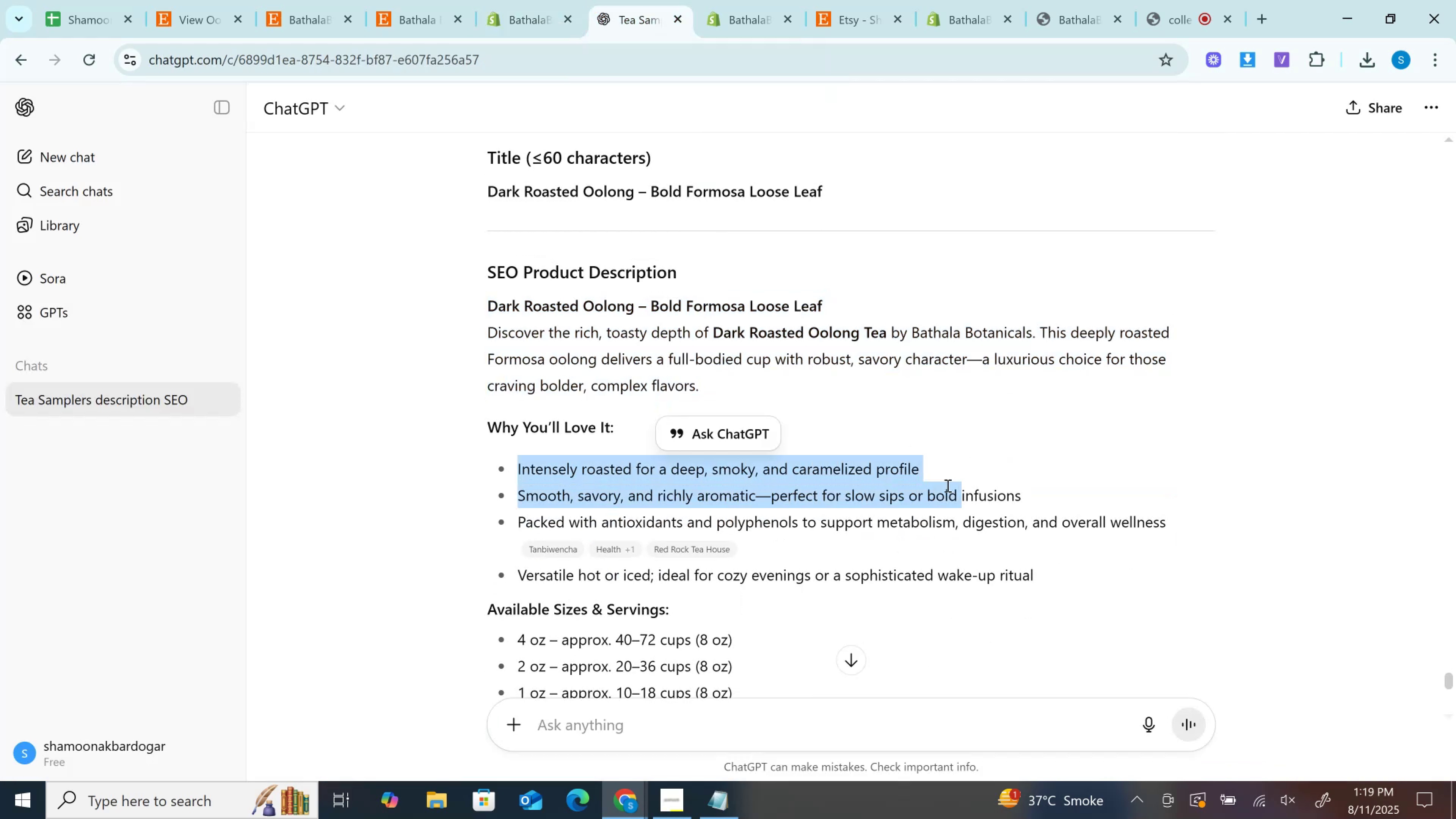 
left_click([947, 484])
 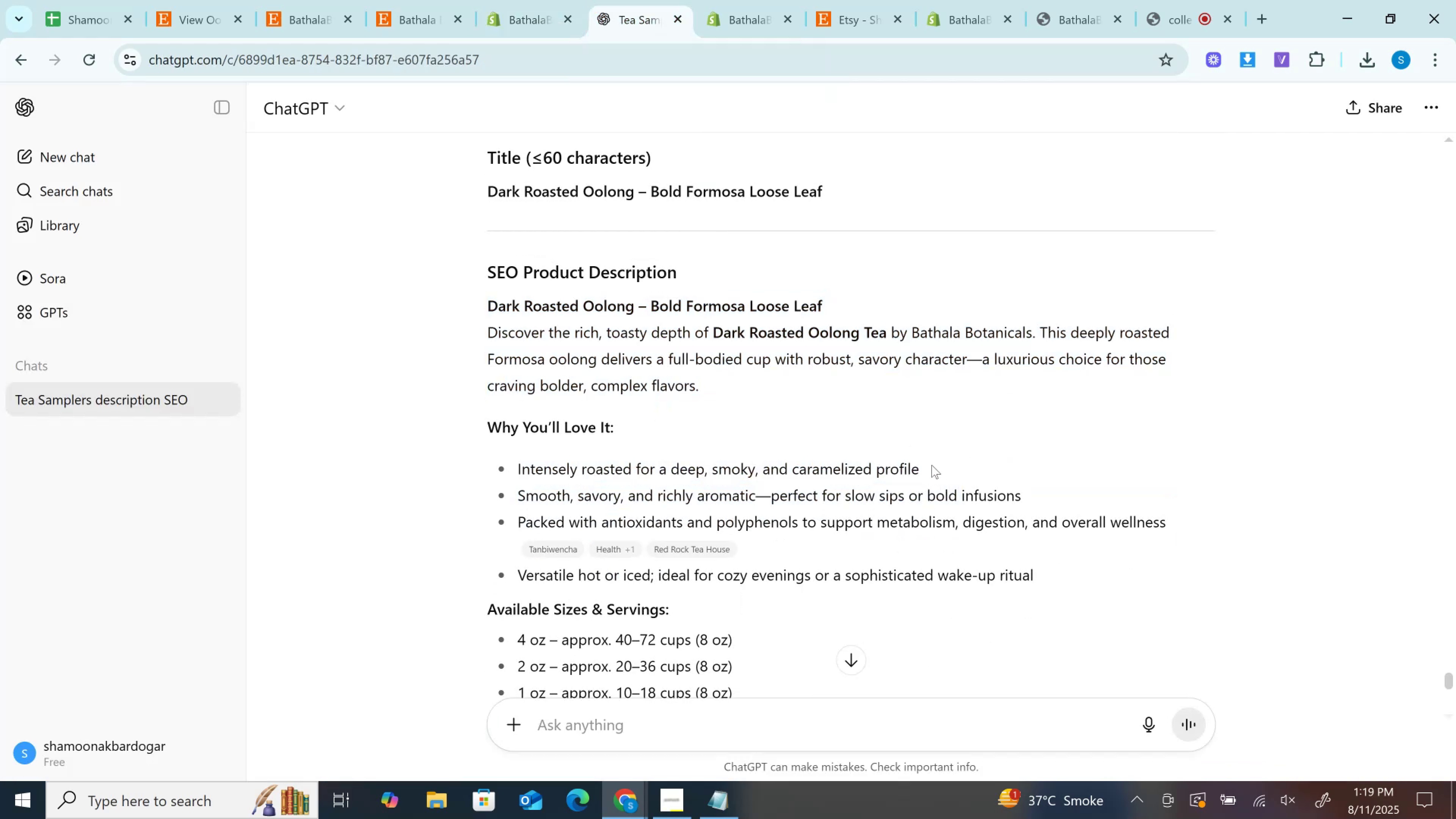 
left_click_drag(start_coordinate=[931, 464], to_coordinate=[520, 462])
 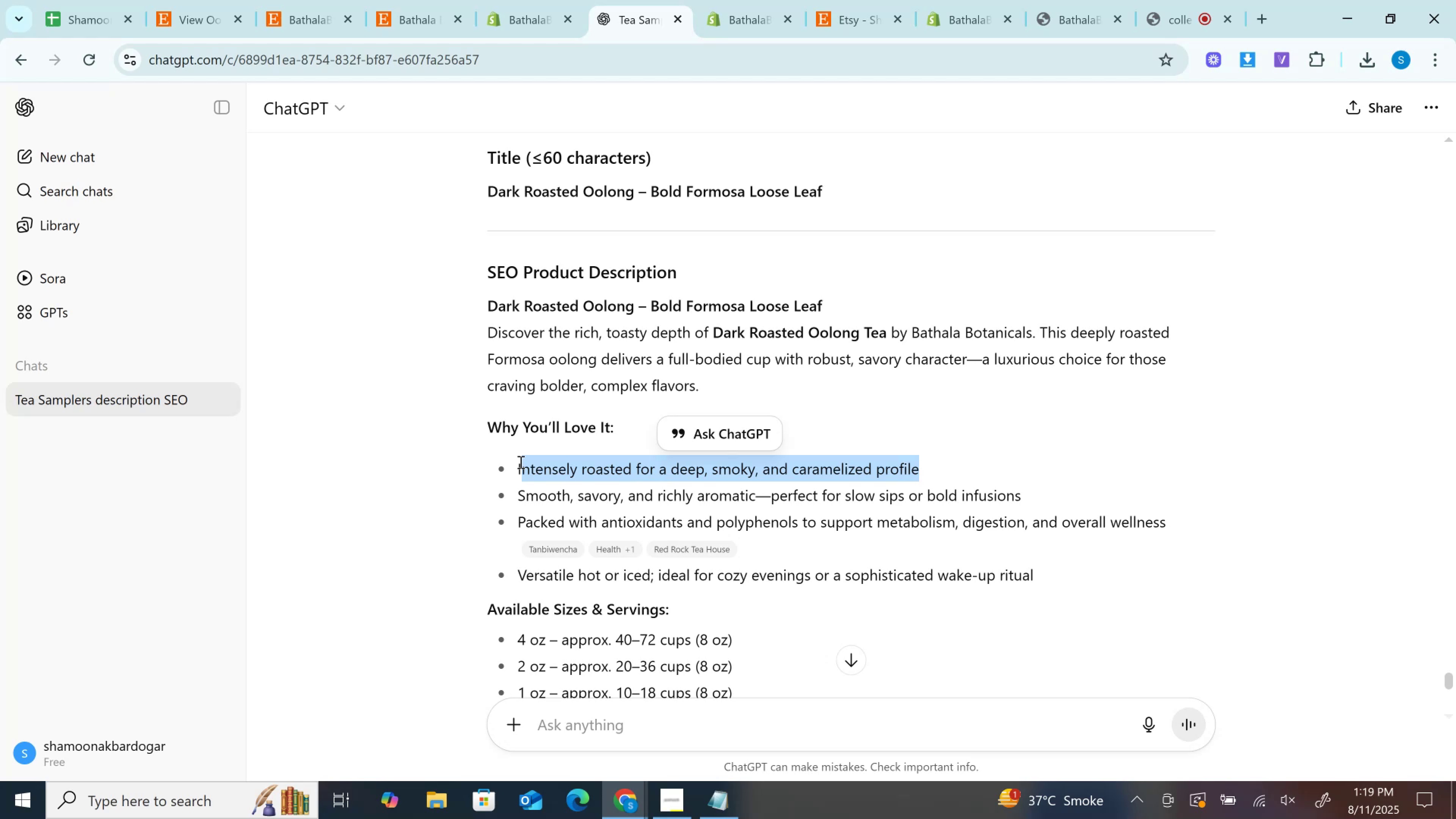 
wait(24.71)
 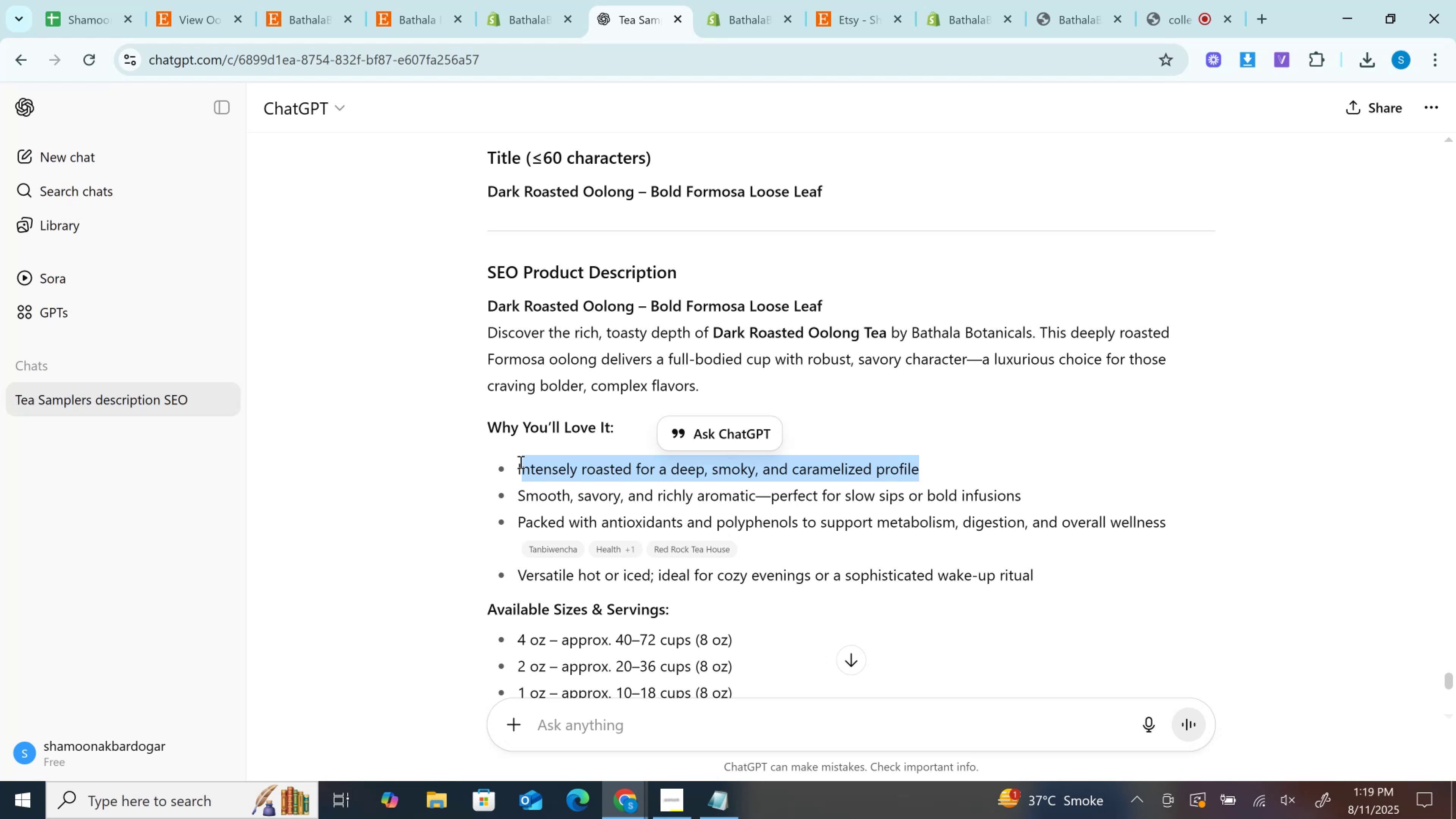 
key(Control+ControlLeft)
 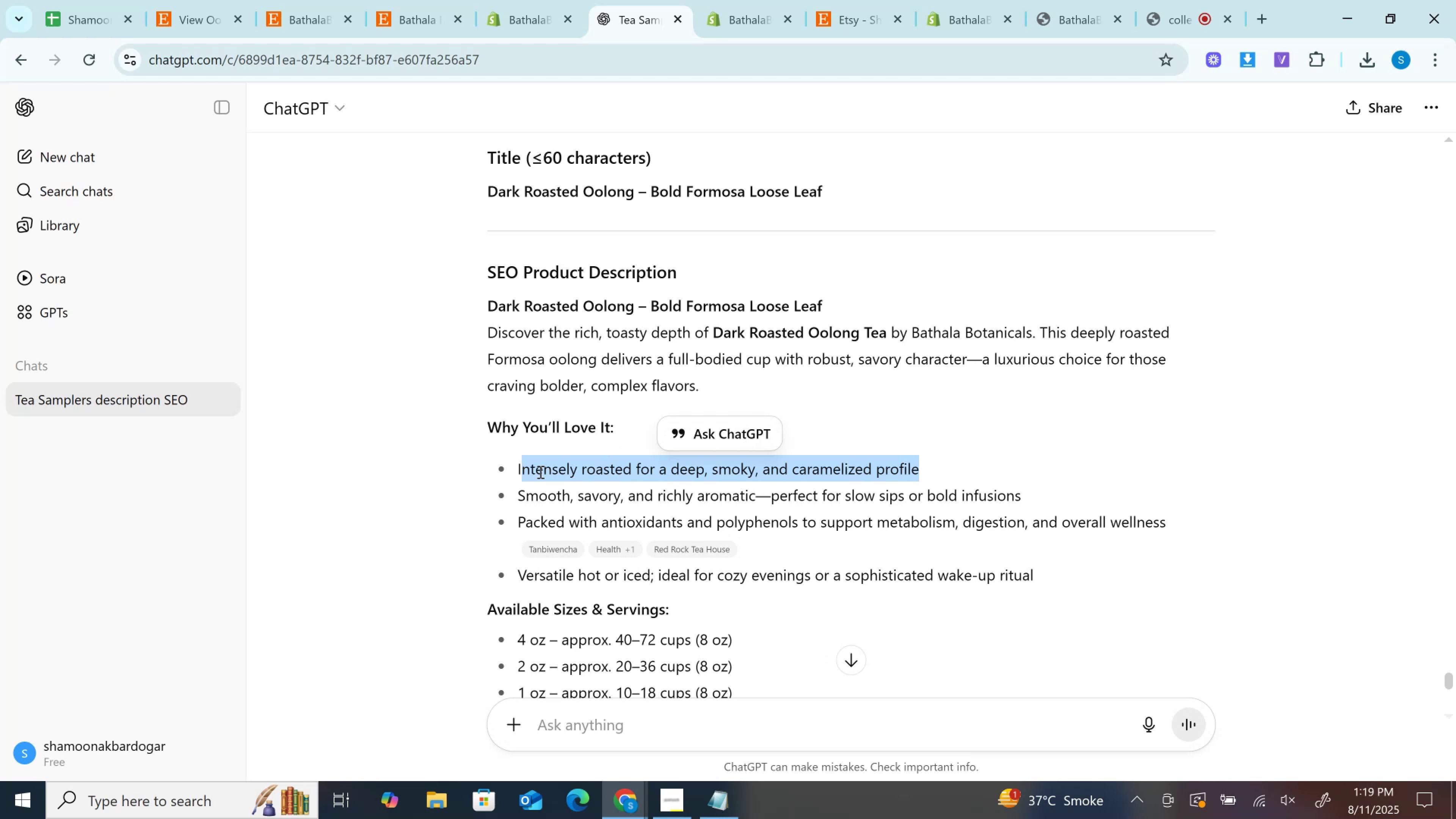 
left_click([538, 472])
 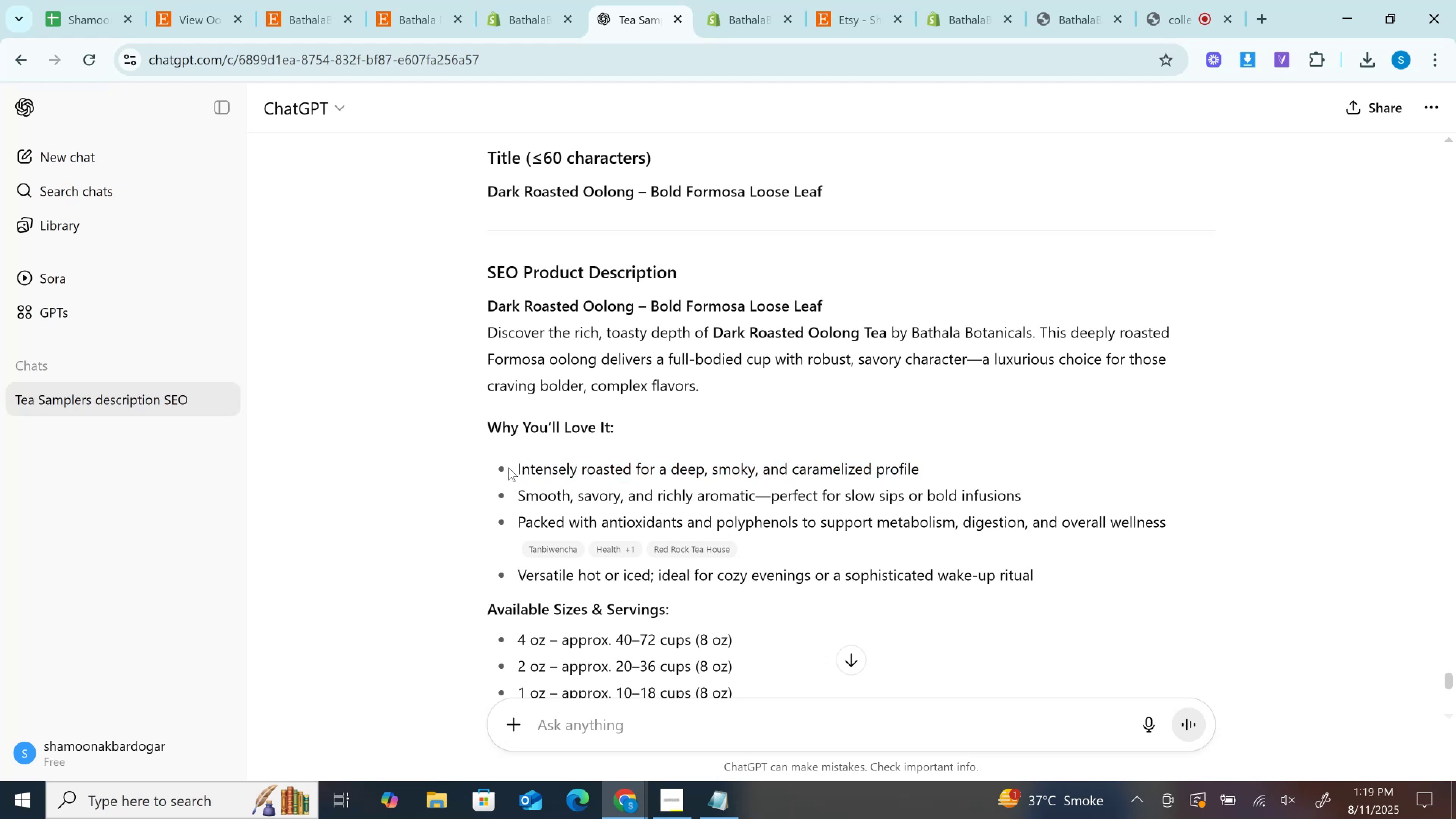 
left_click_drag(start_coordinate=[519, 458], to_coordinate=[995, 462])
 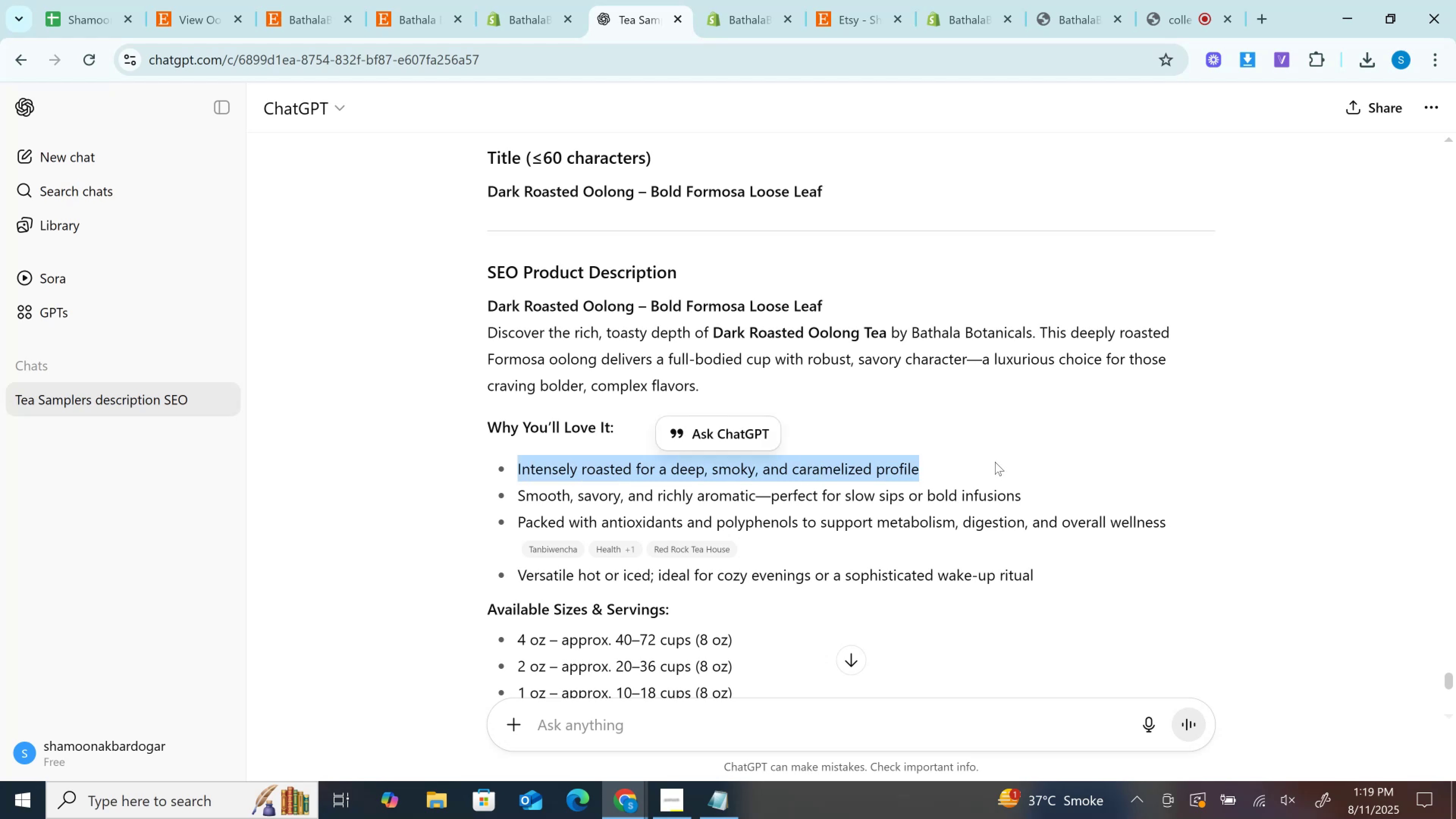 
key(Control+C)
 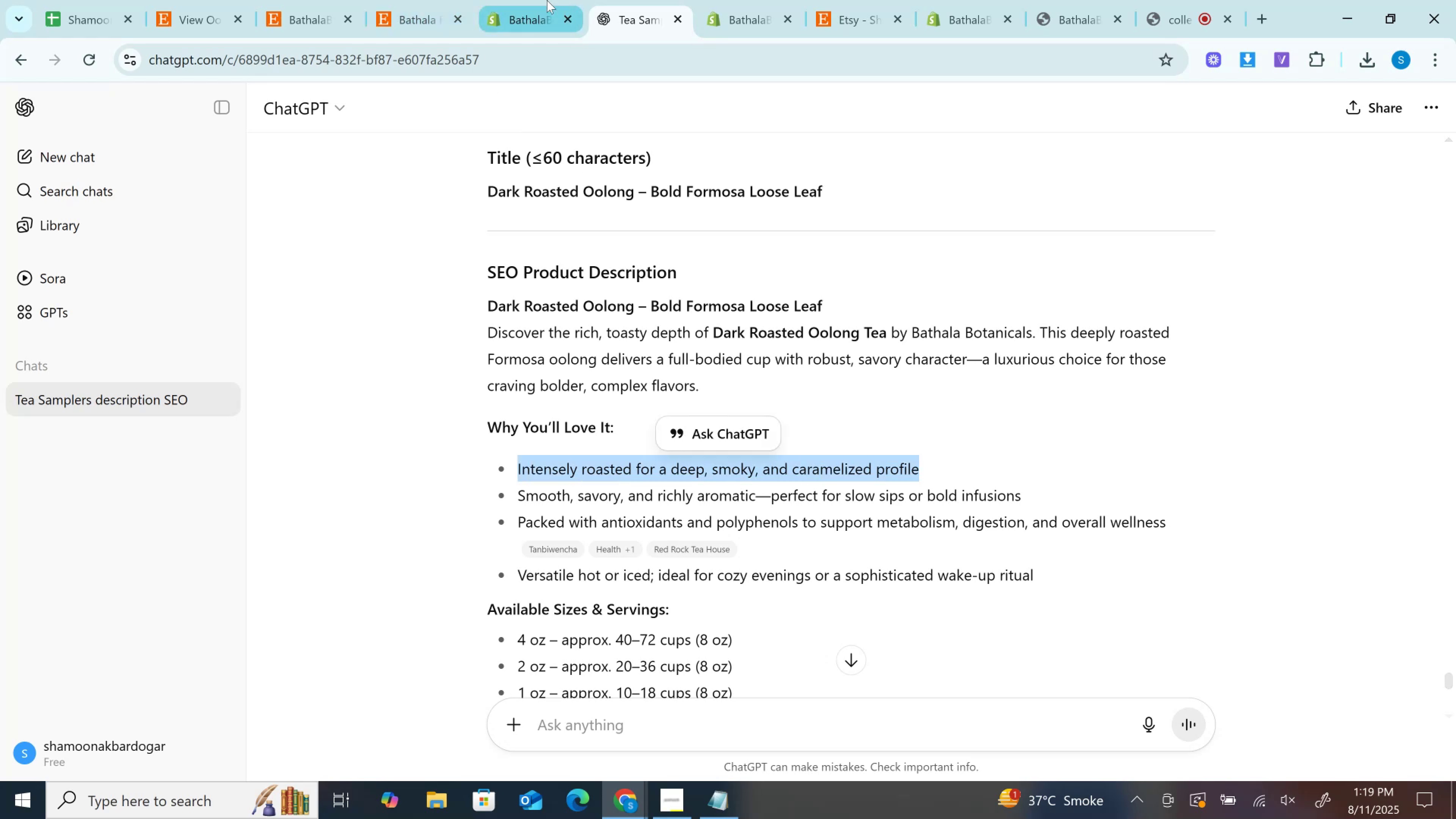 
left_click([533, 0])
 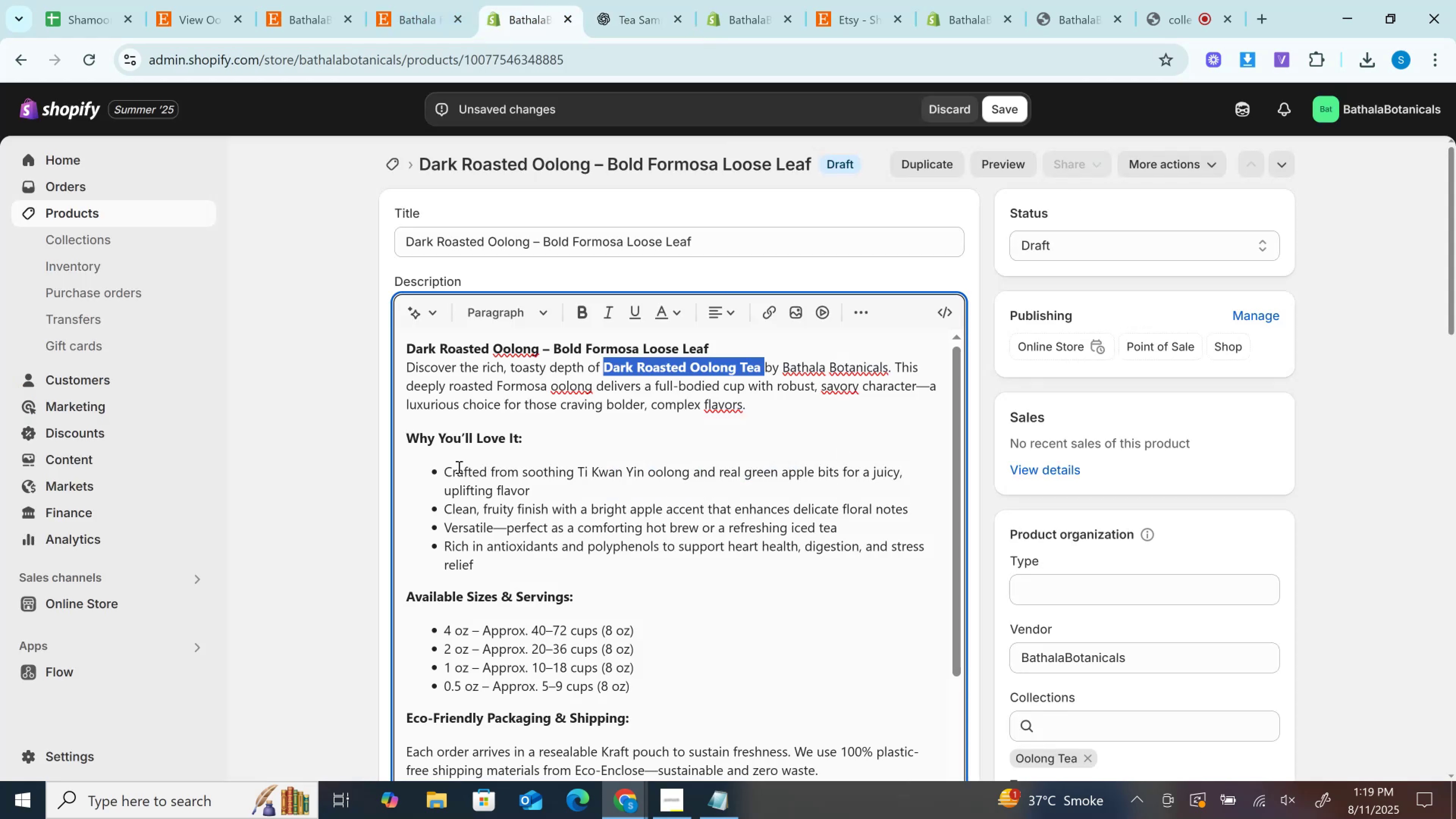 
left_click_drag(start_coordinate=[447, 467], to_coordinate=[539, 483])
 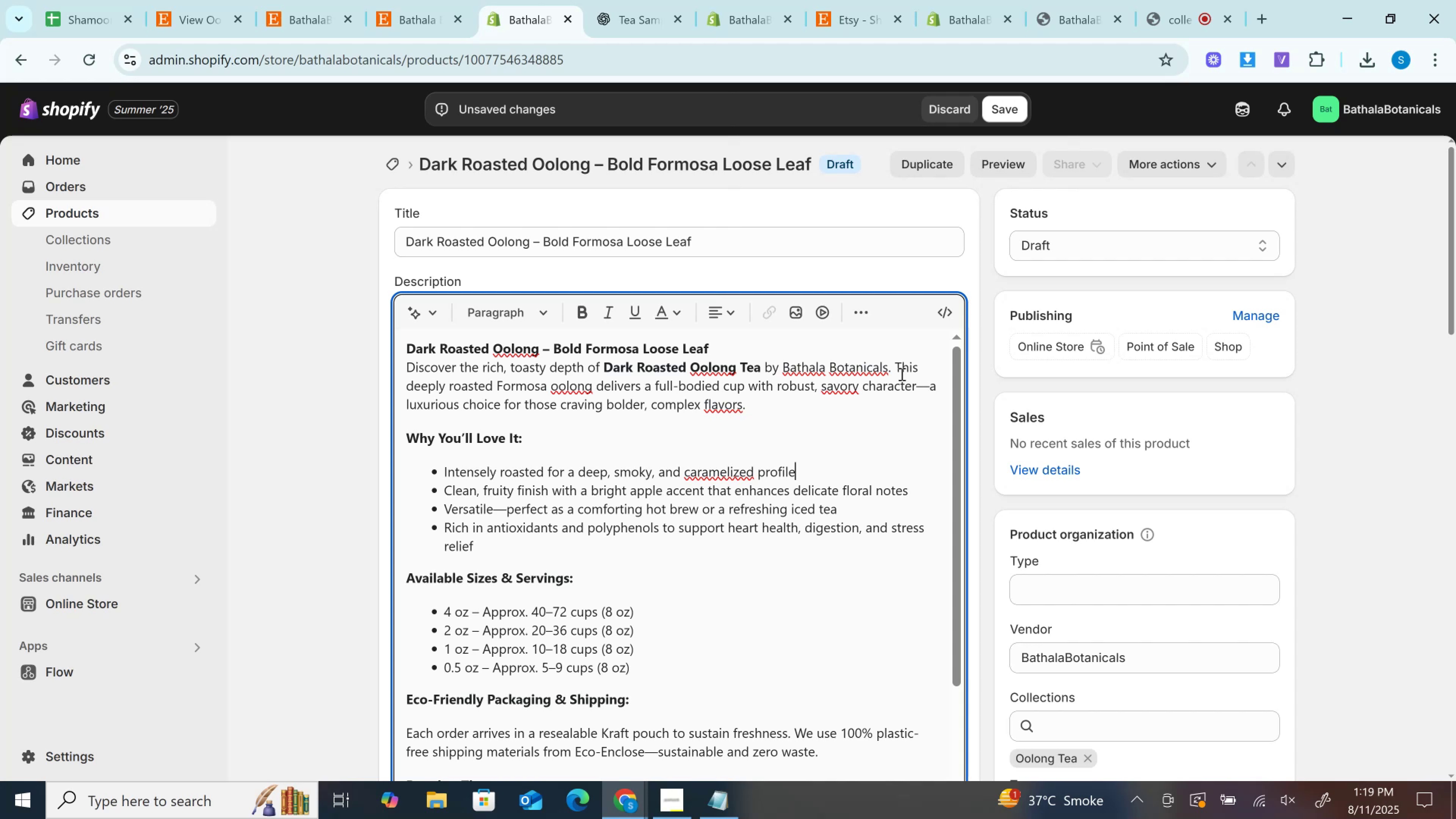 
key(Control+V)
 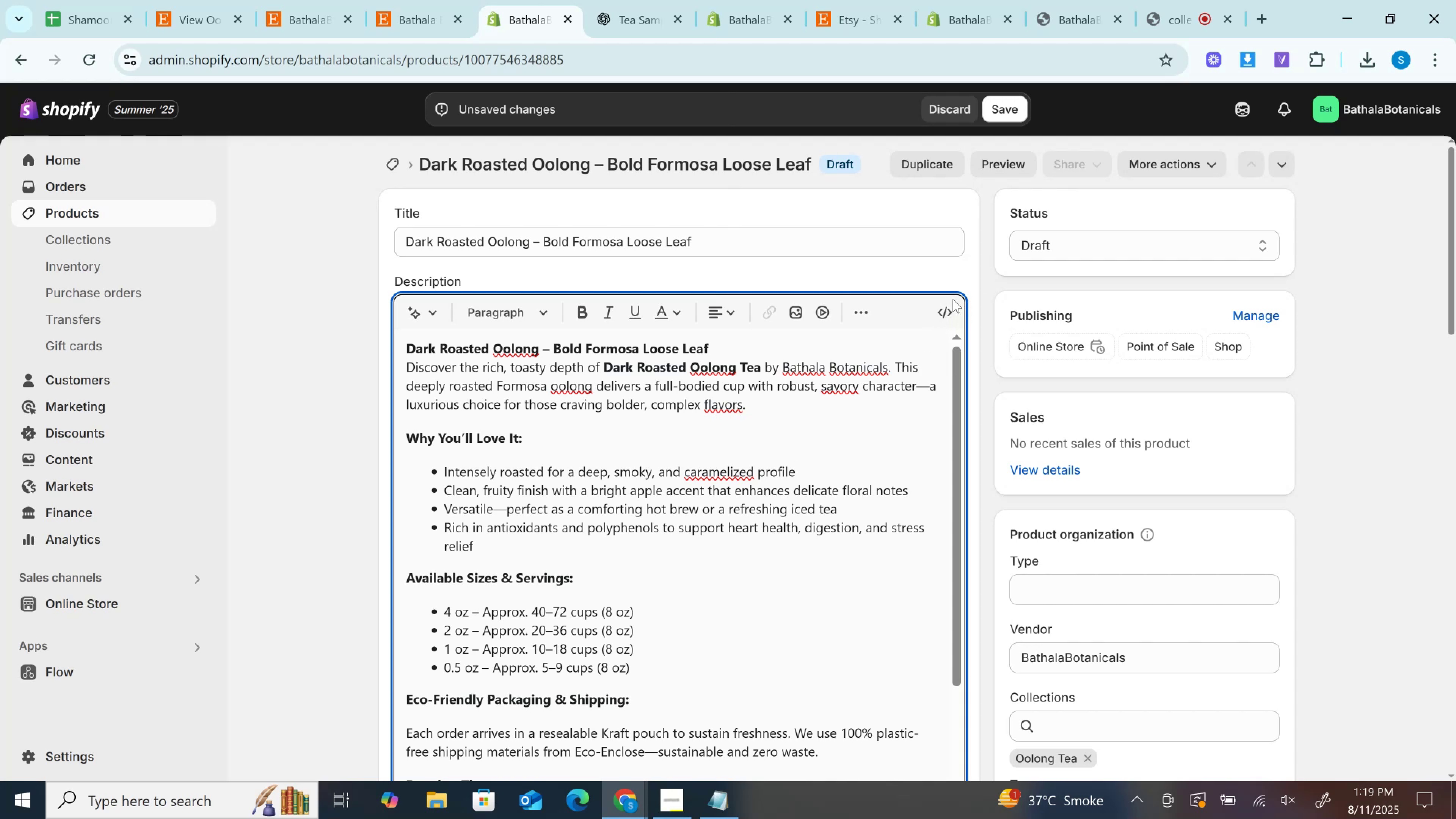 
left_click([945, 313])
 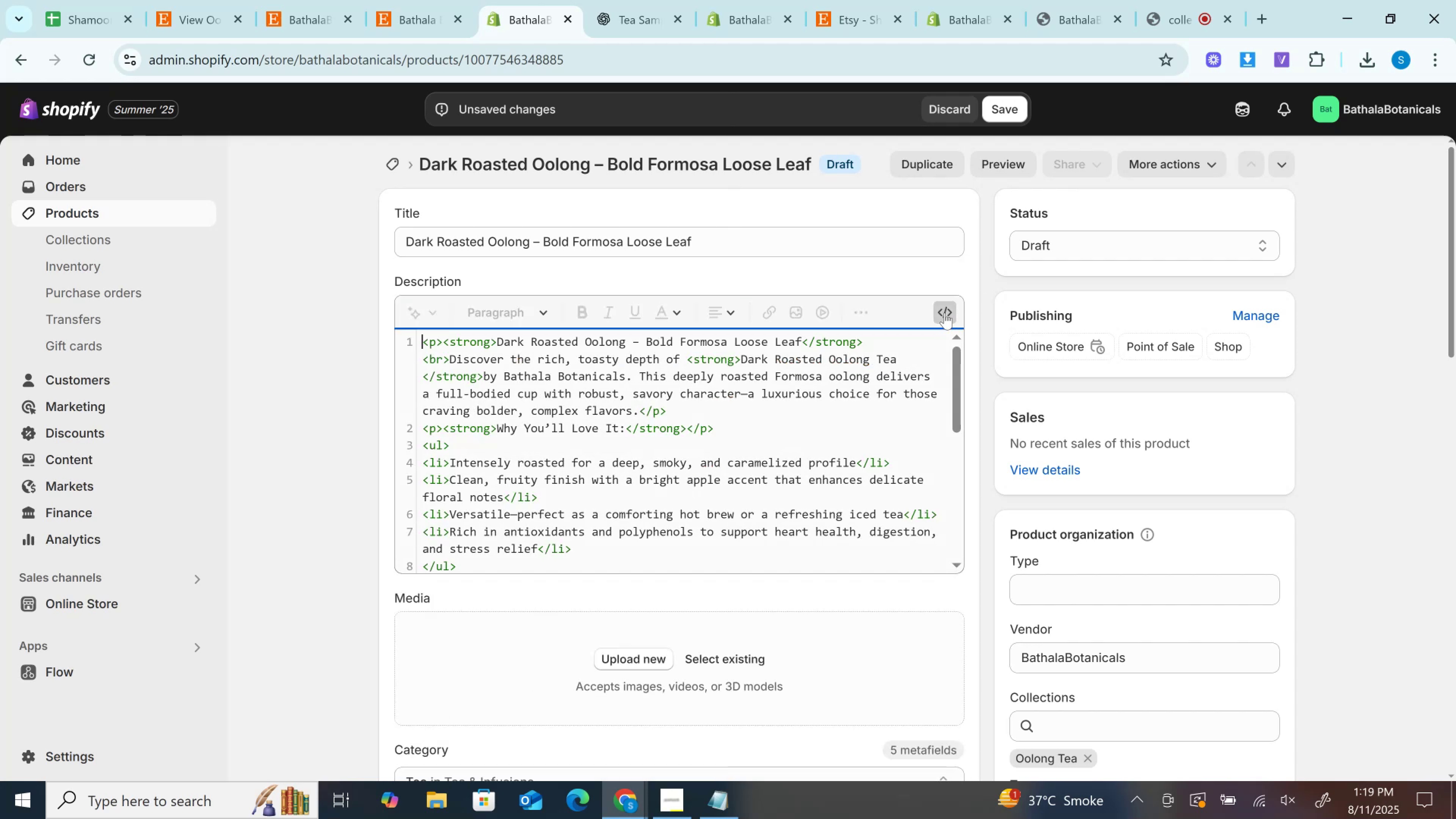 
key(Control+F)
 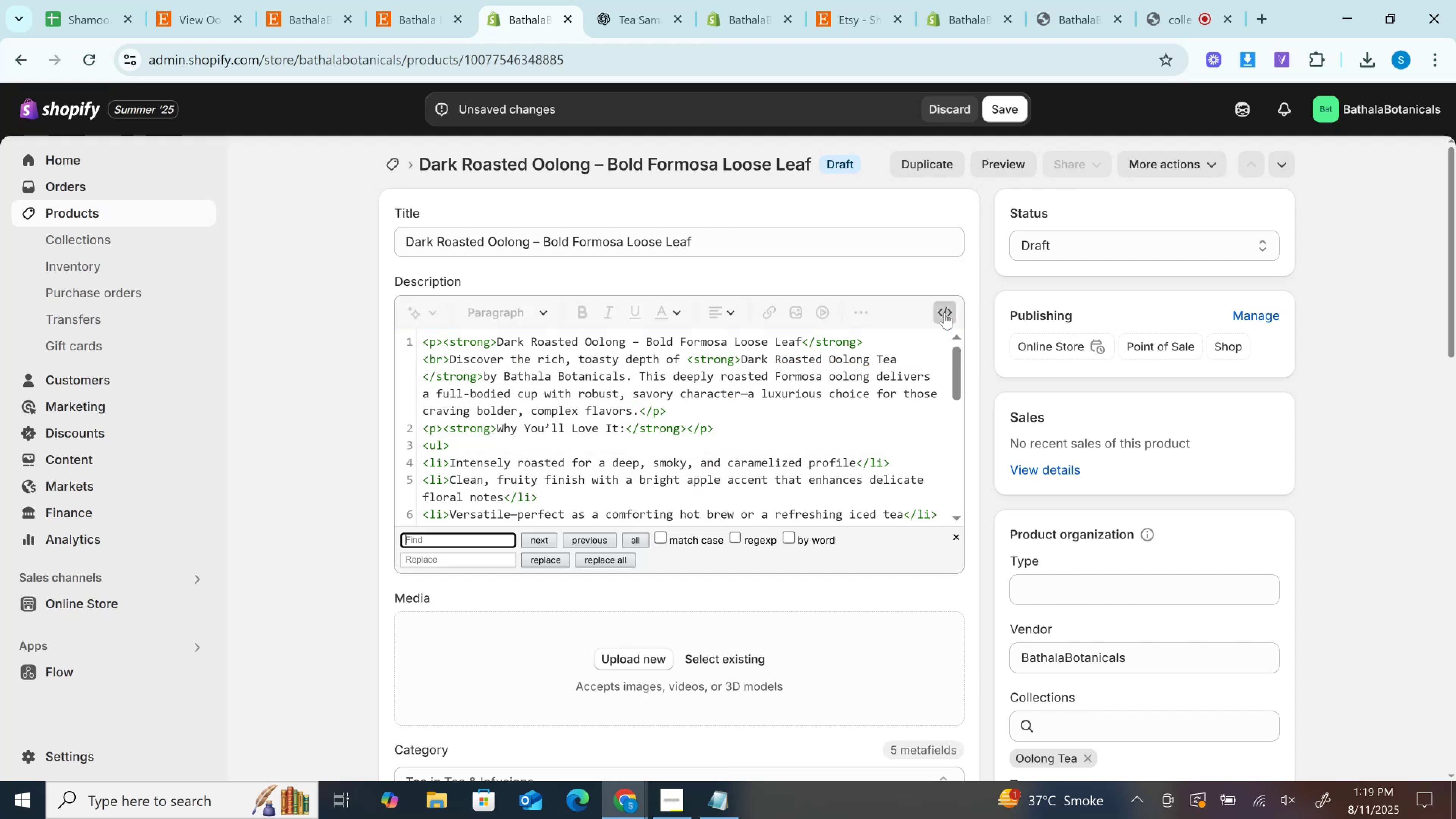 
key(Control+V)
 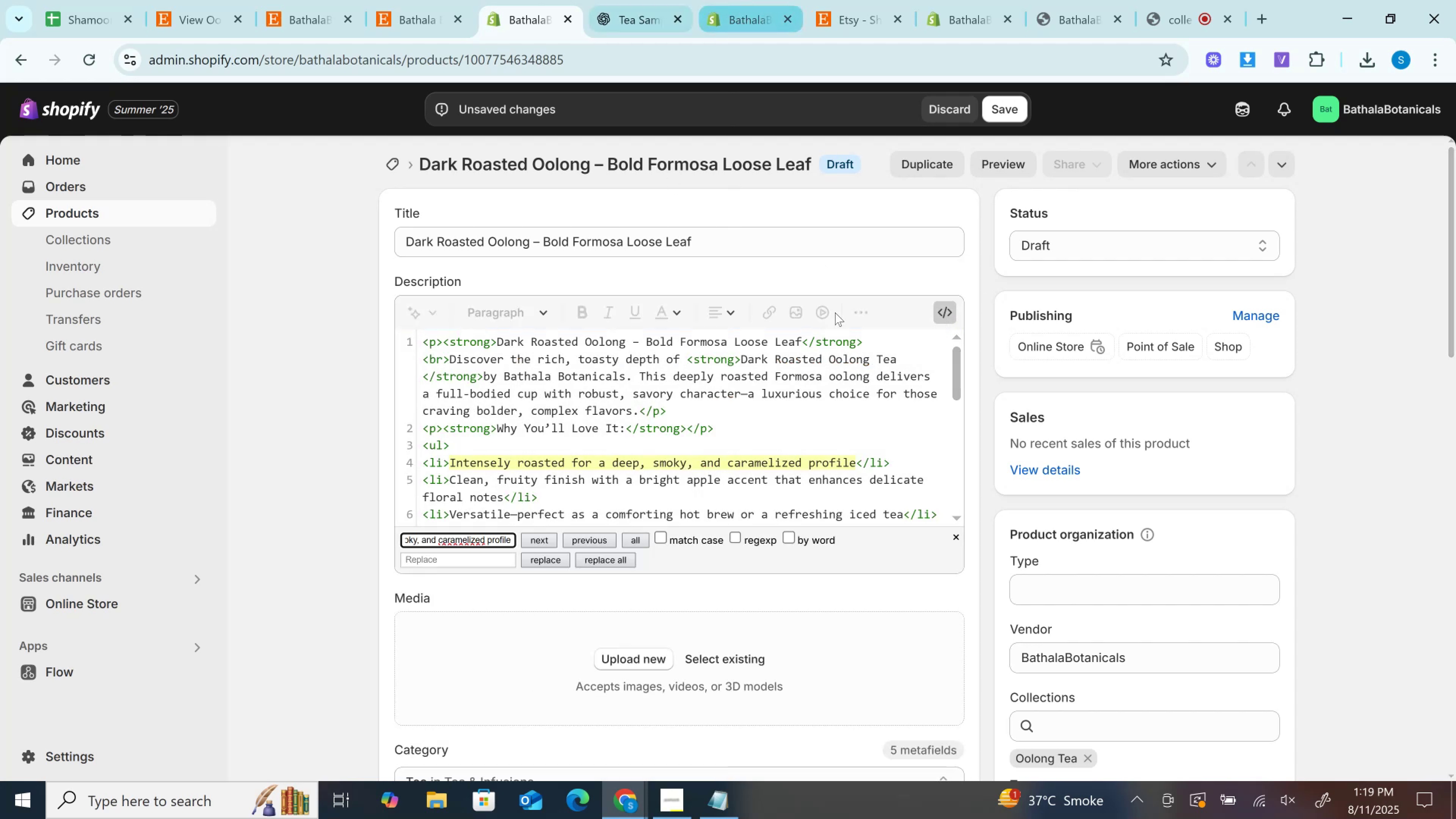 
left_click([942, 311])
 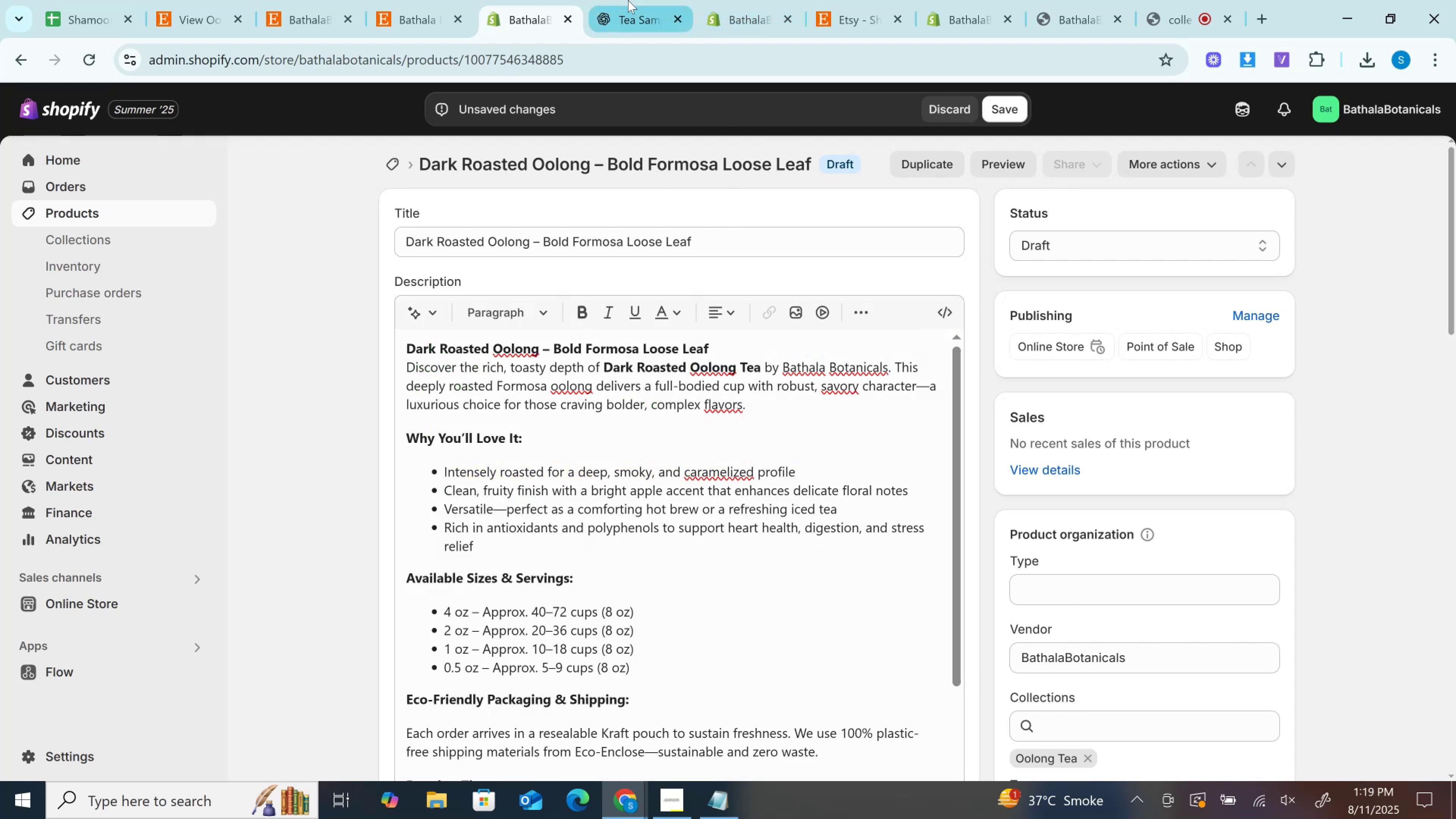 
left_click([628, 0])
 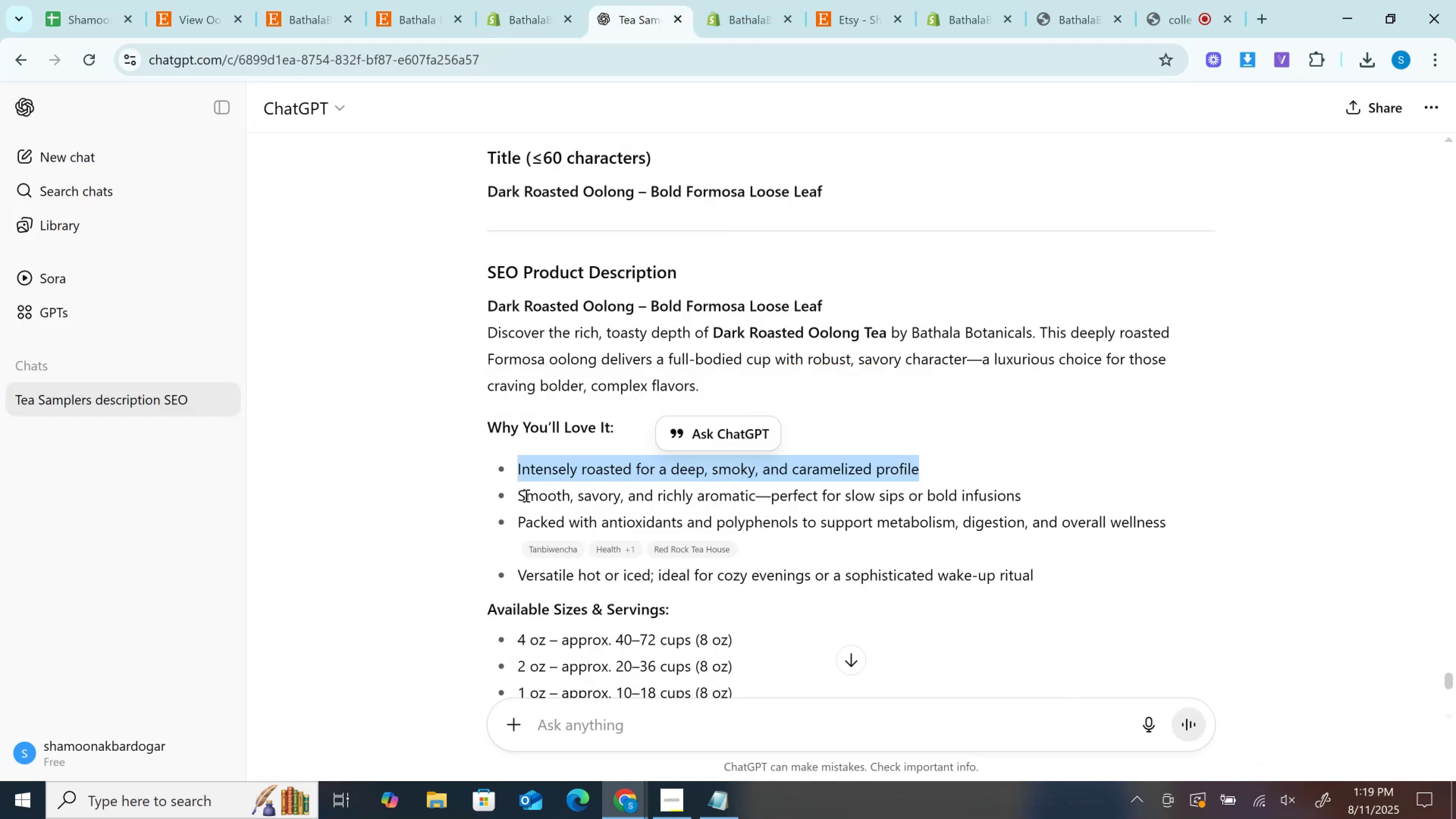 
left_click_drag(start_coordinate=[515, 495], to_coordinate=[1029, 505])
 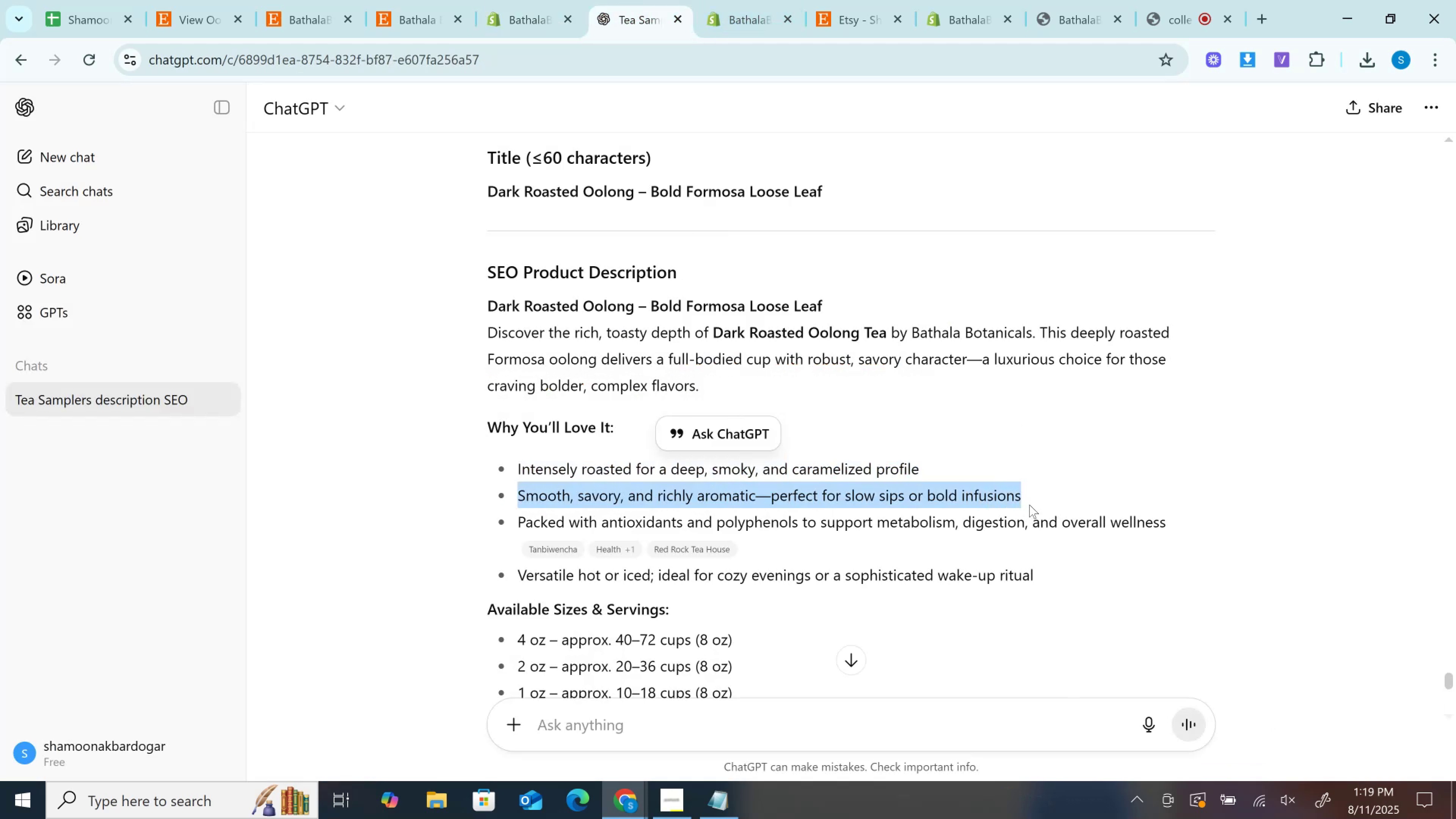 
key(Control+C)
 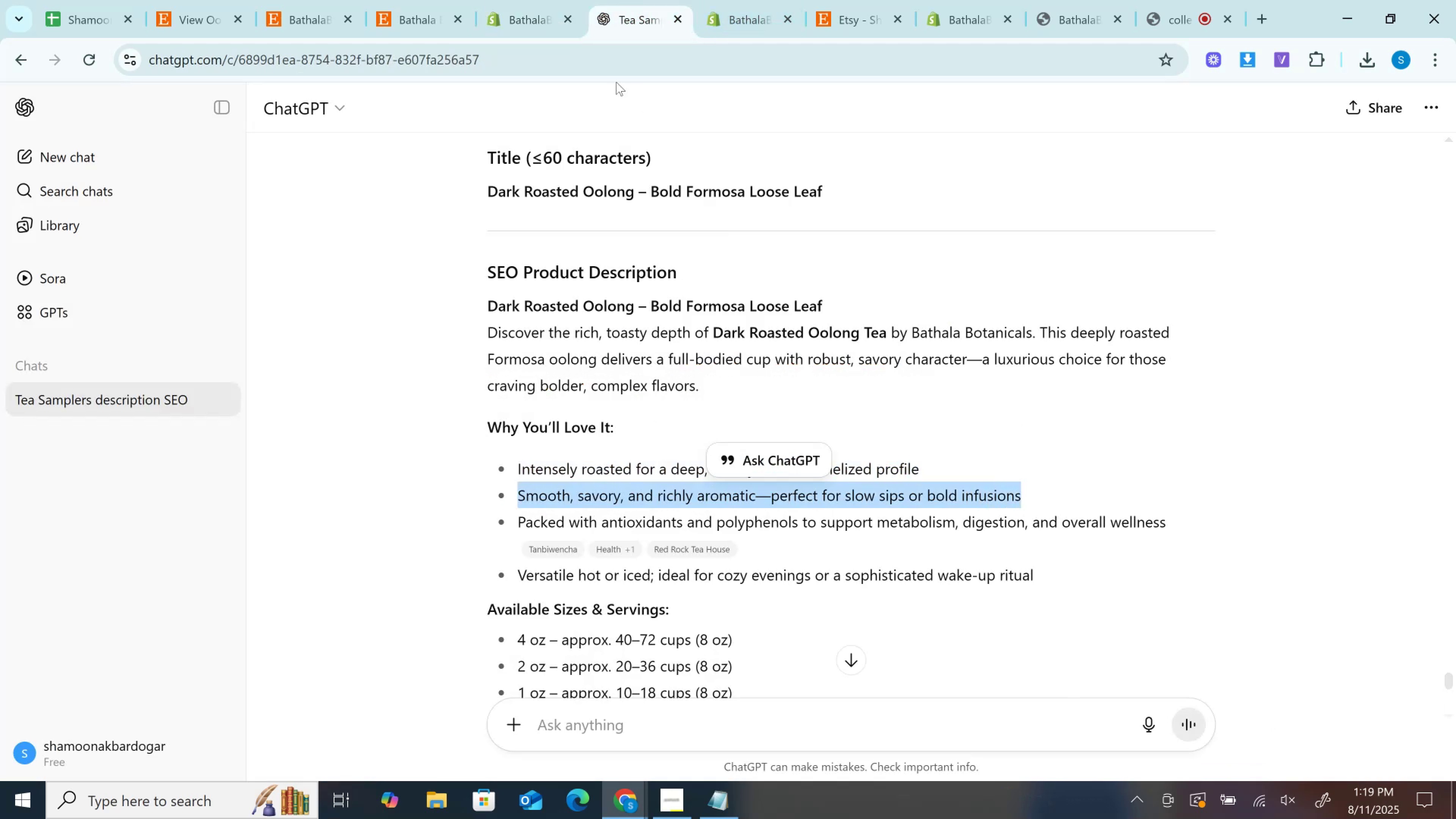 
left_click([586, 57])
 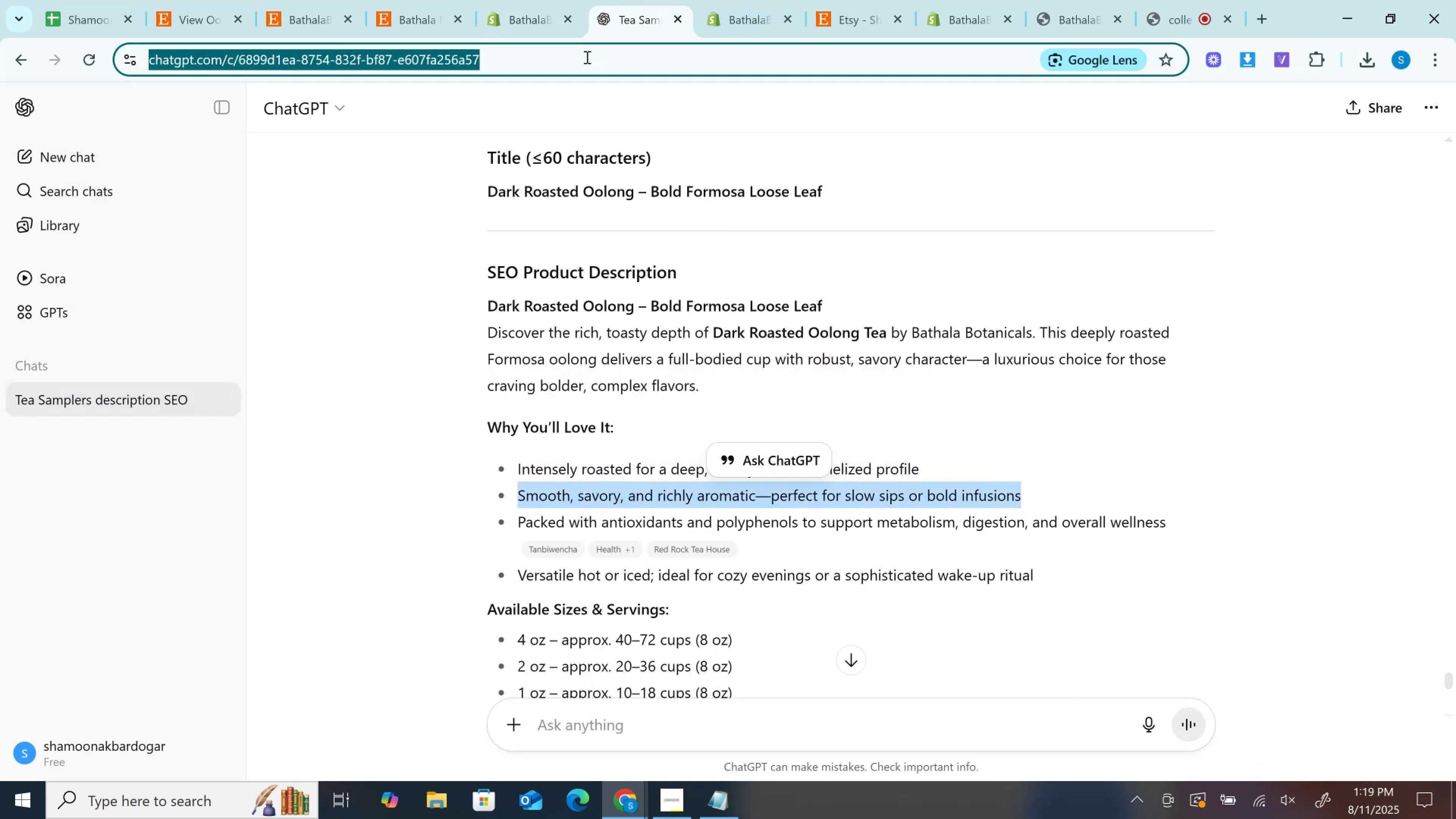 
key(Control+V)
 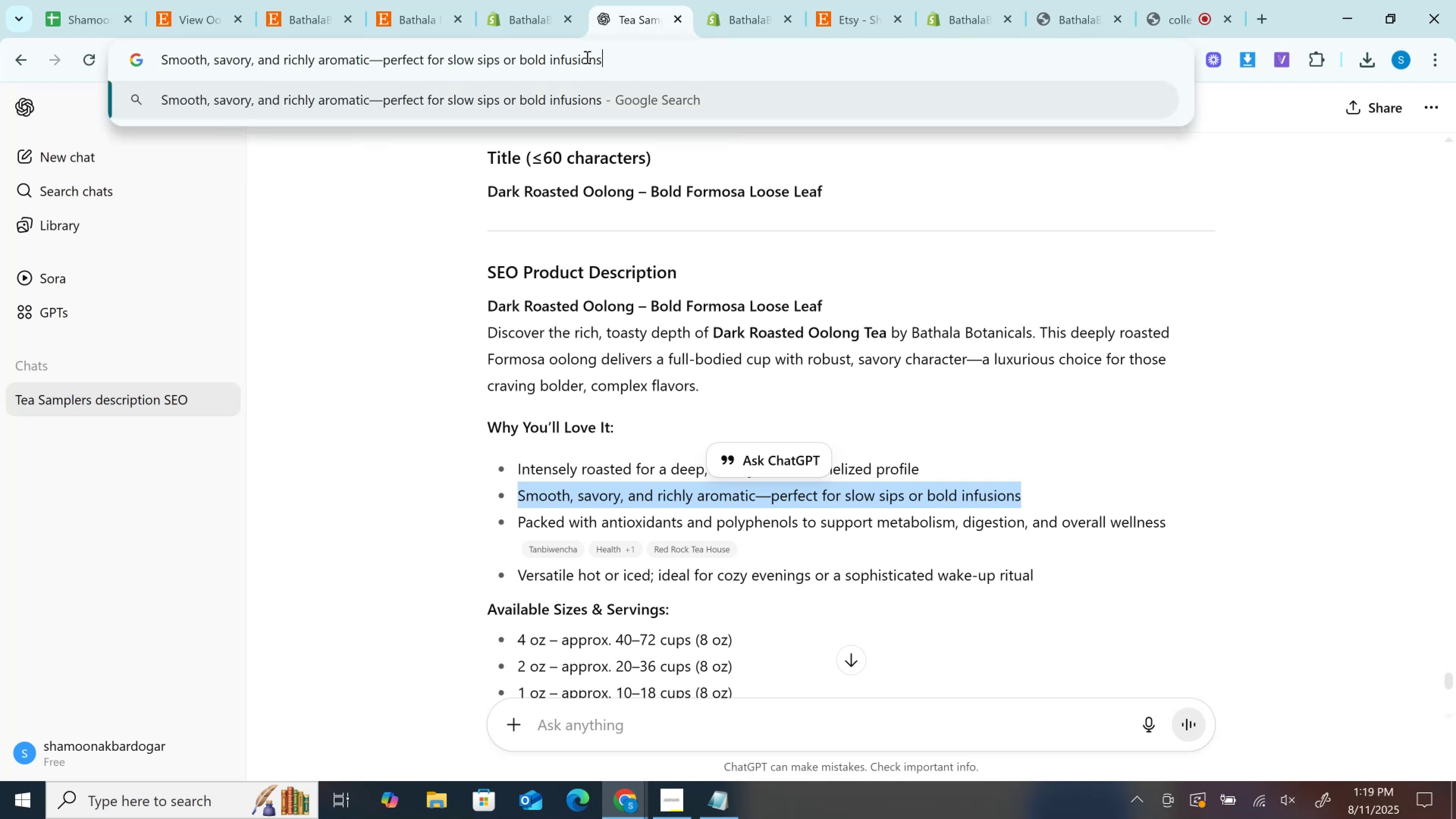 
key(Control+A)
 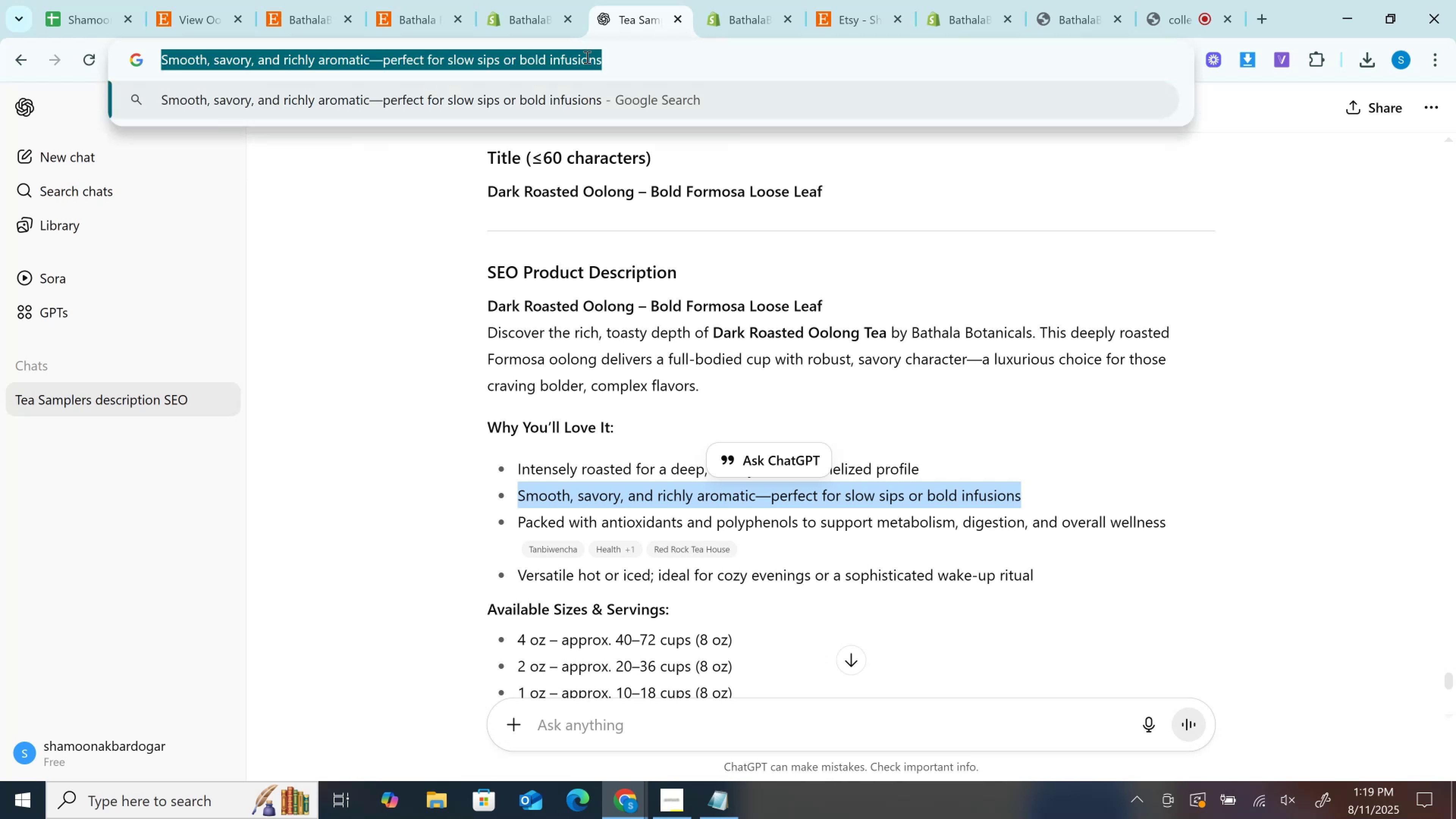 
key(Control+X)
 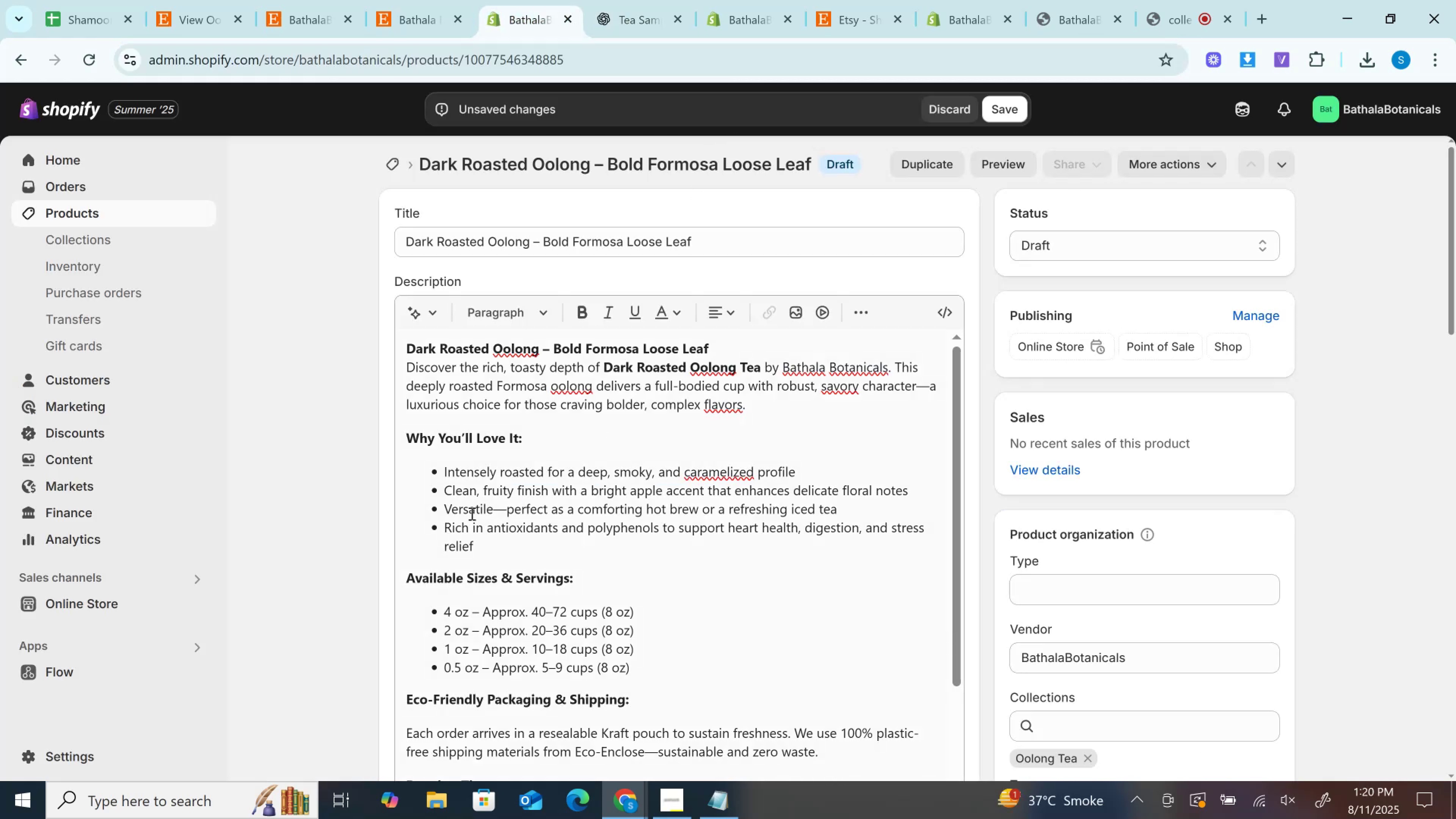 
left_click_drag(start_coordinate=[447, 490], to_coordinate=[916, 490])
 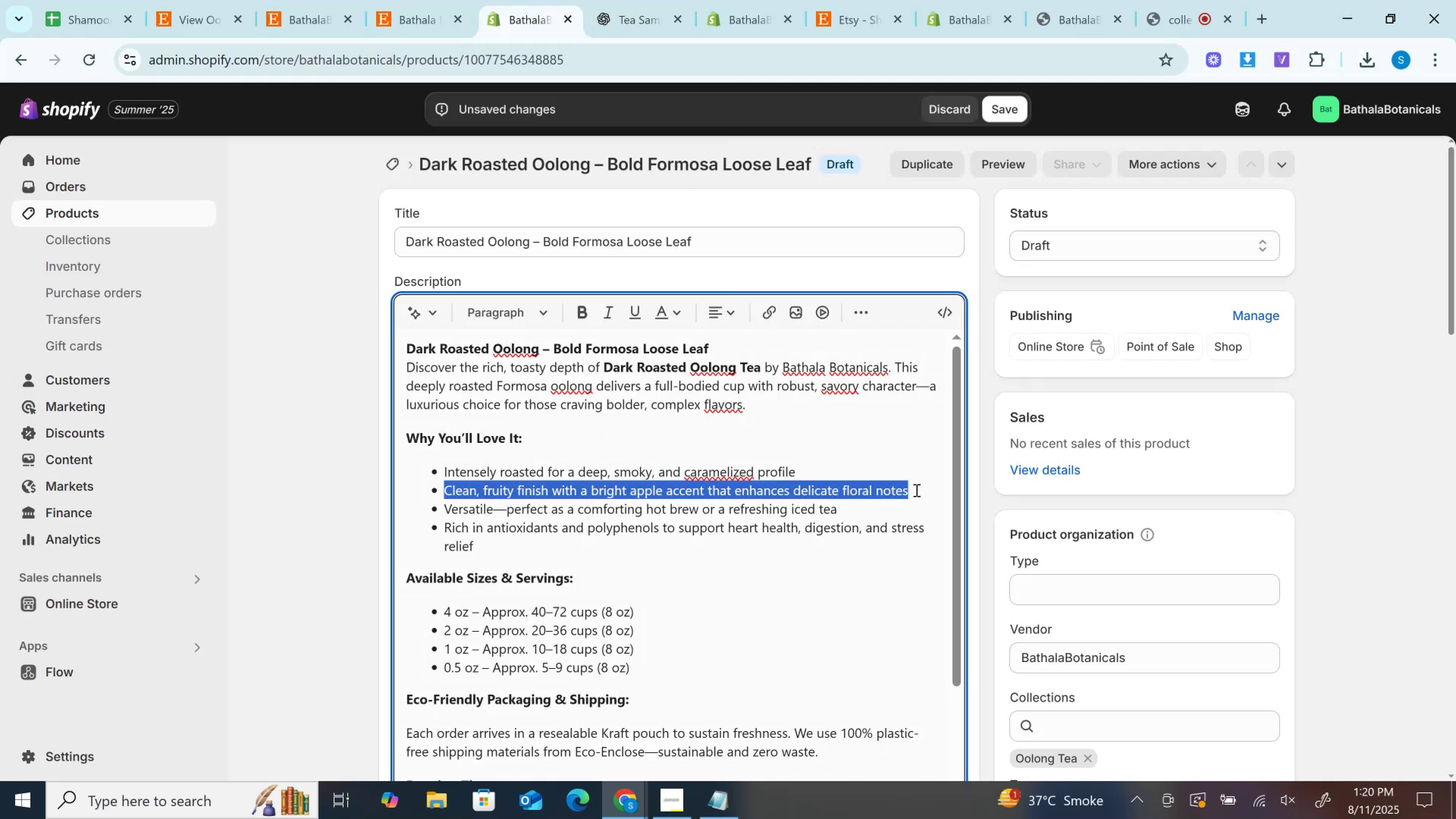 
key(Control+V)
 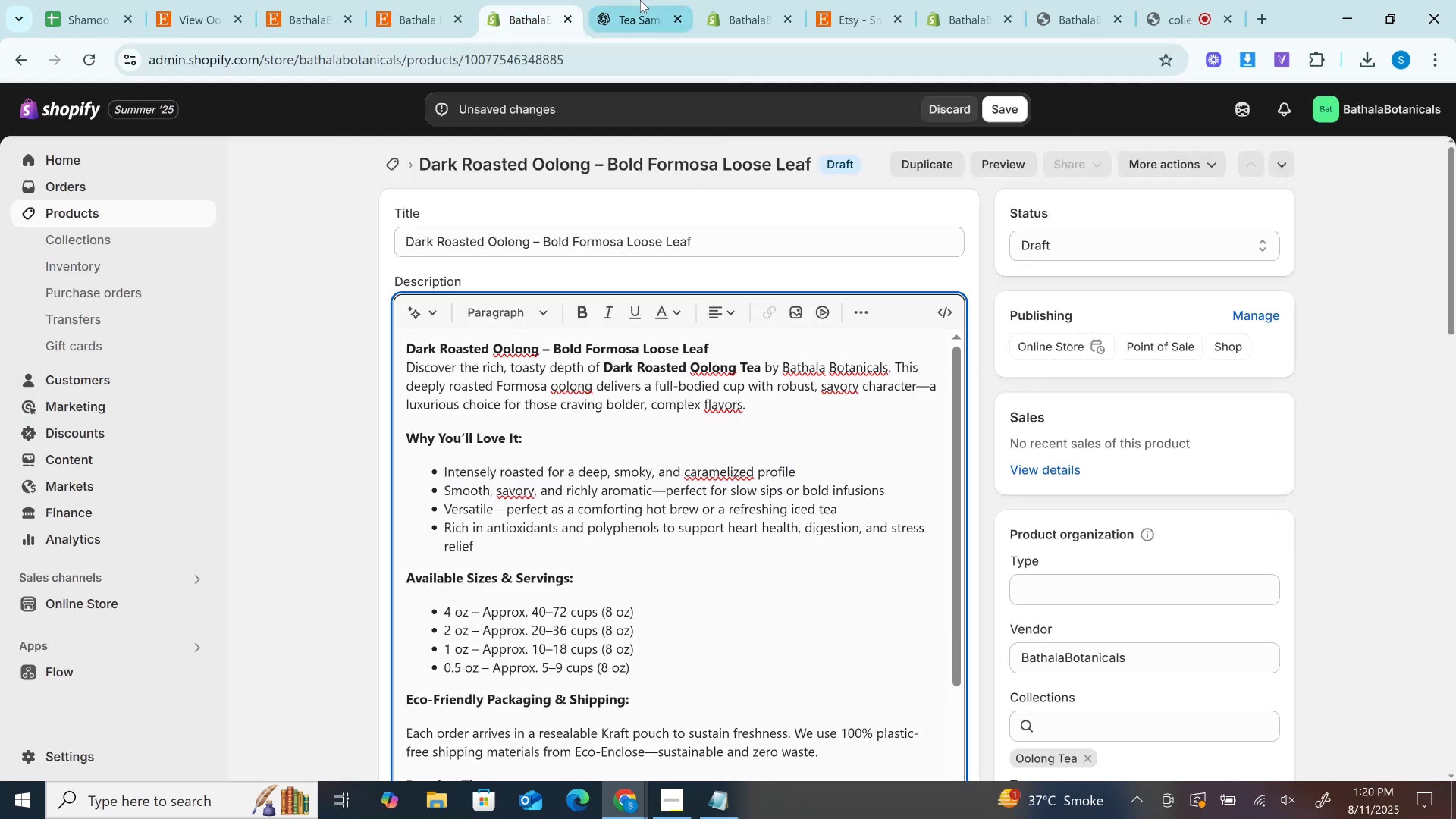 
left_click([640, 0])
 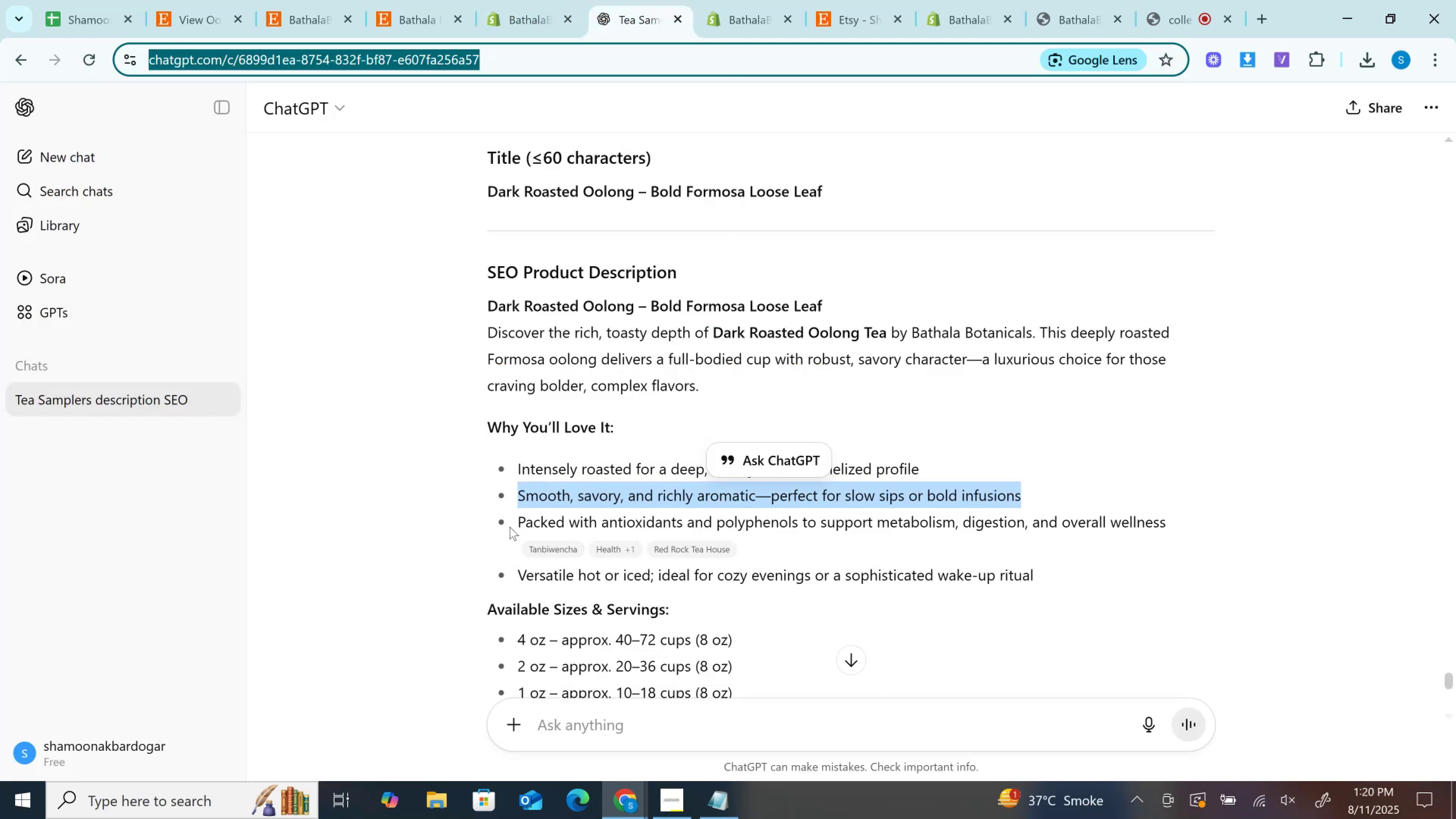 
left_click_drag(start_coordinate=[519, 517], to_coordinate=[1186, 532])
 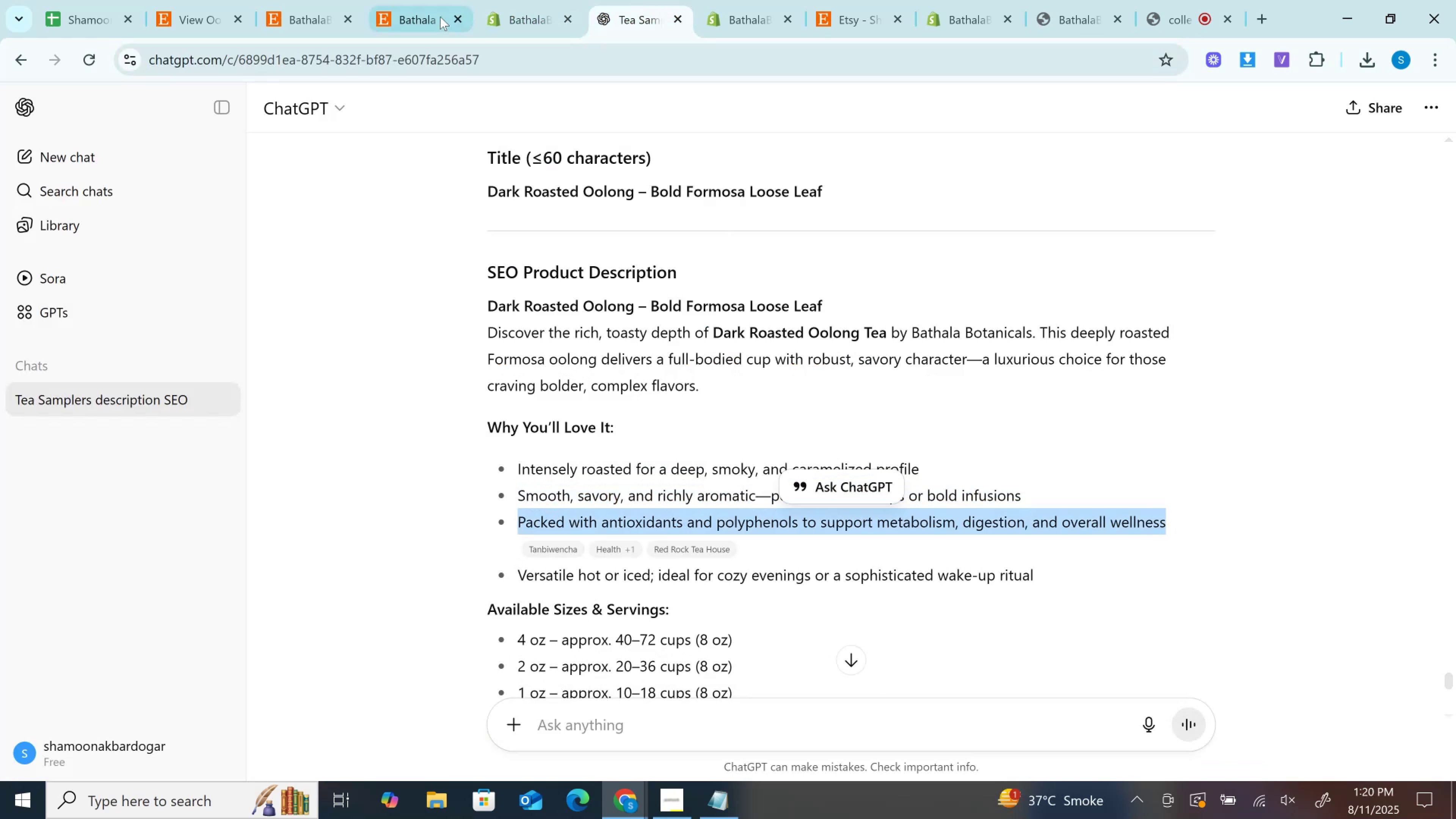 
key(Control+C)
 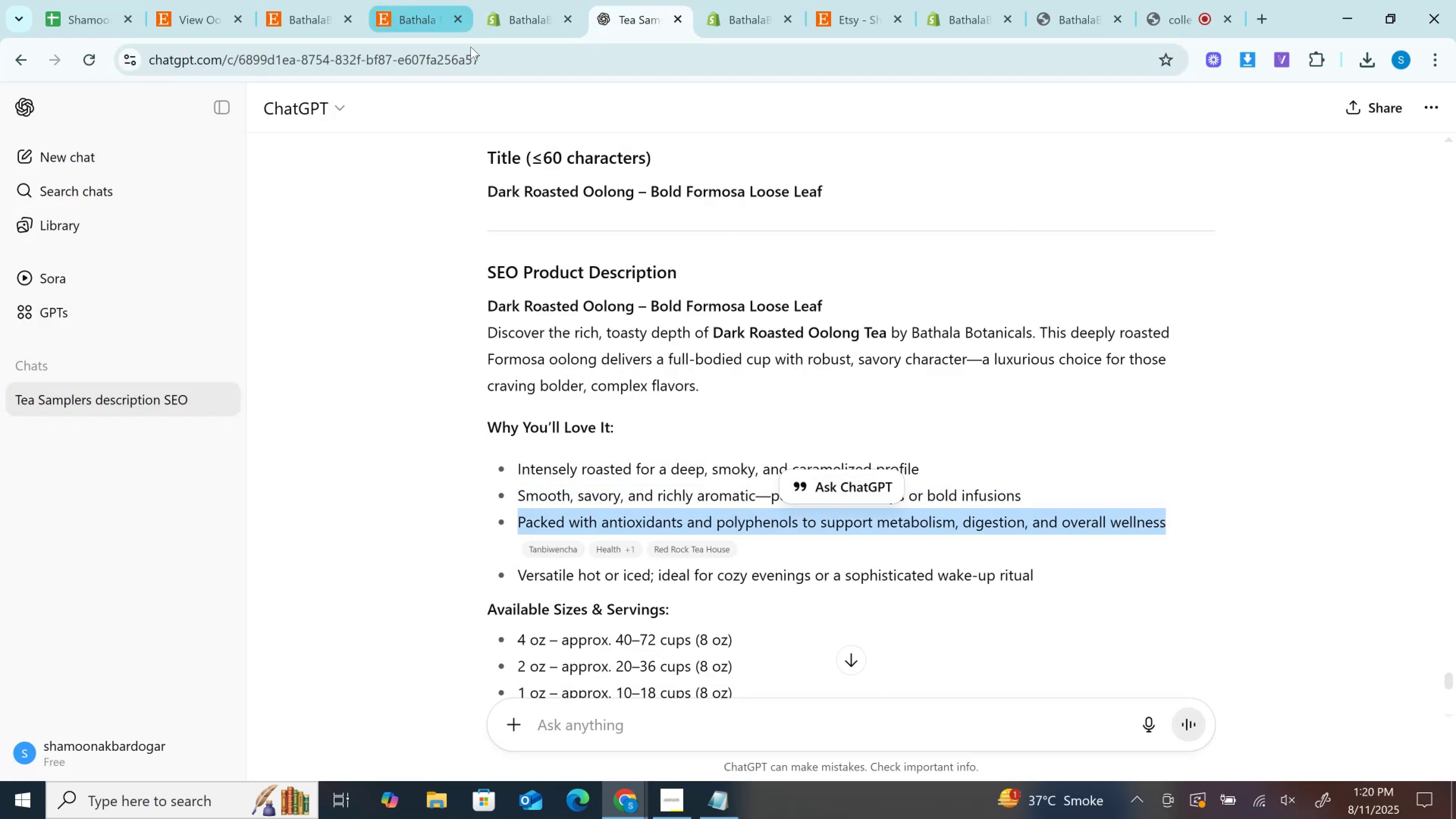 
left_click([472, 49])
 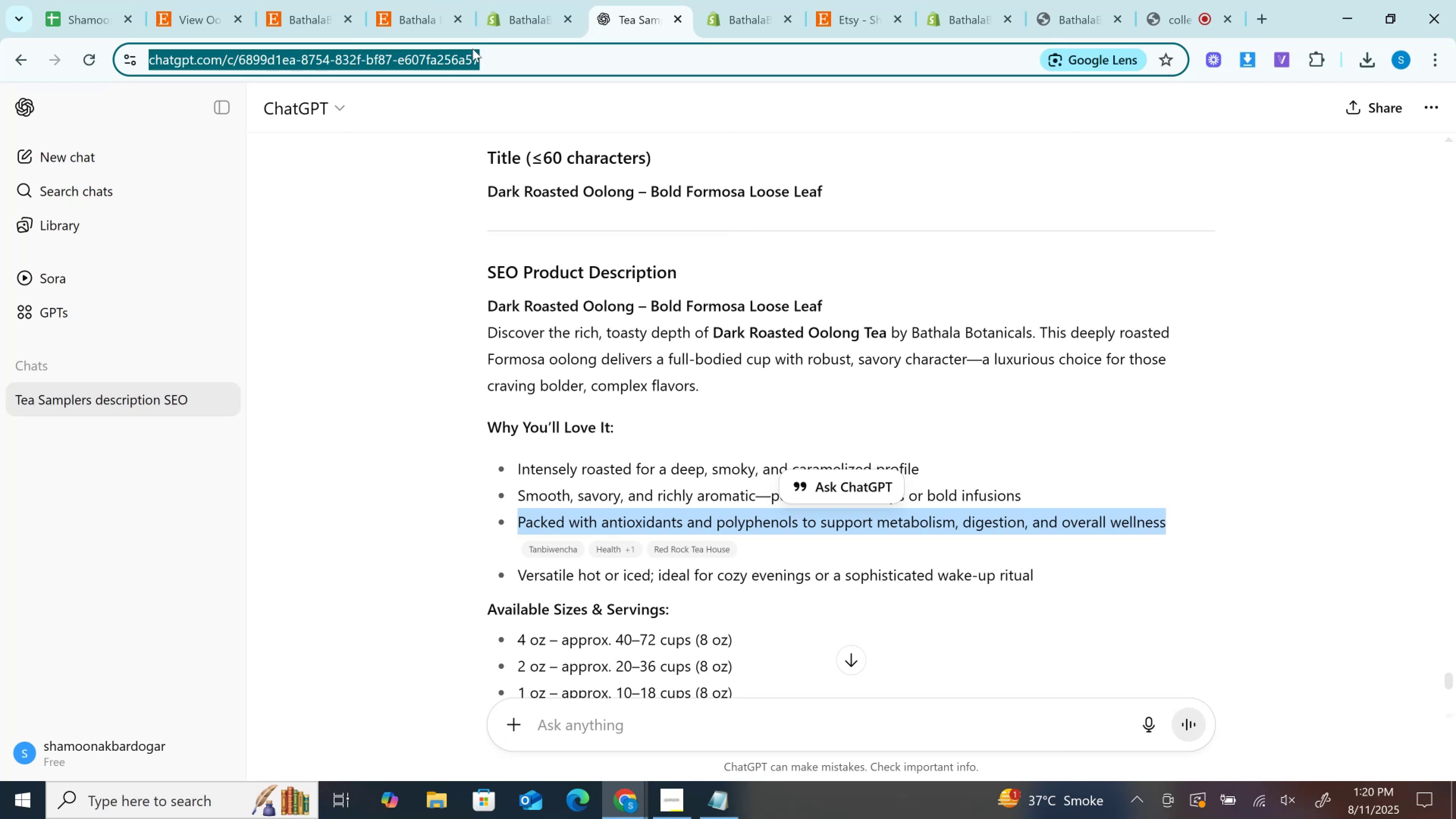 
key(Control+A)
 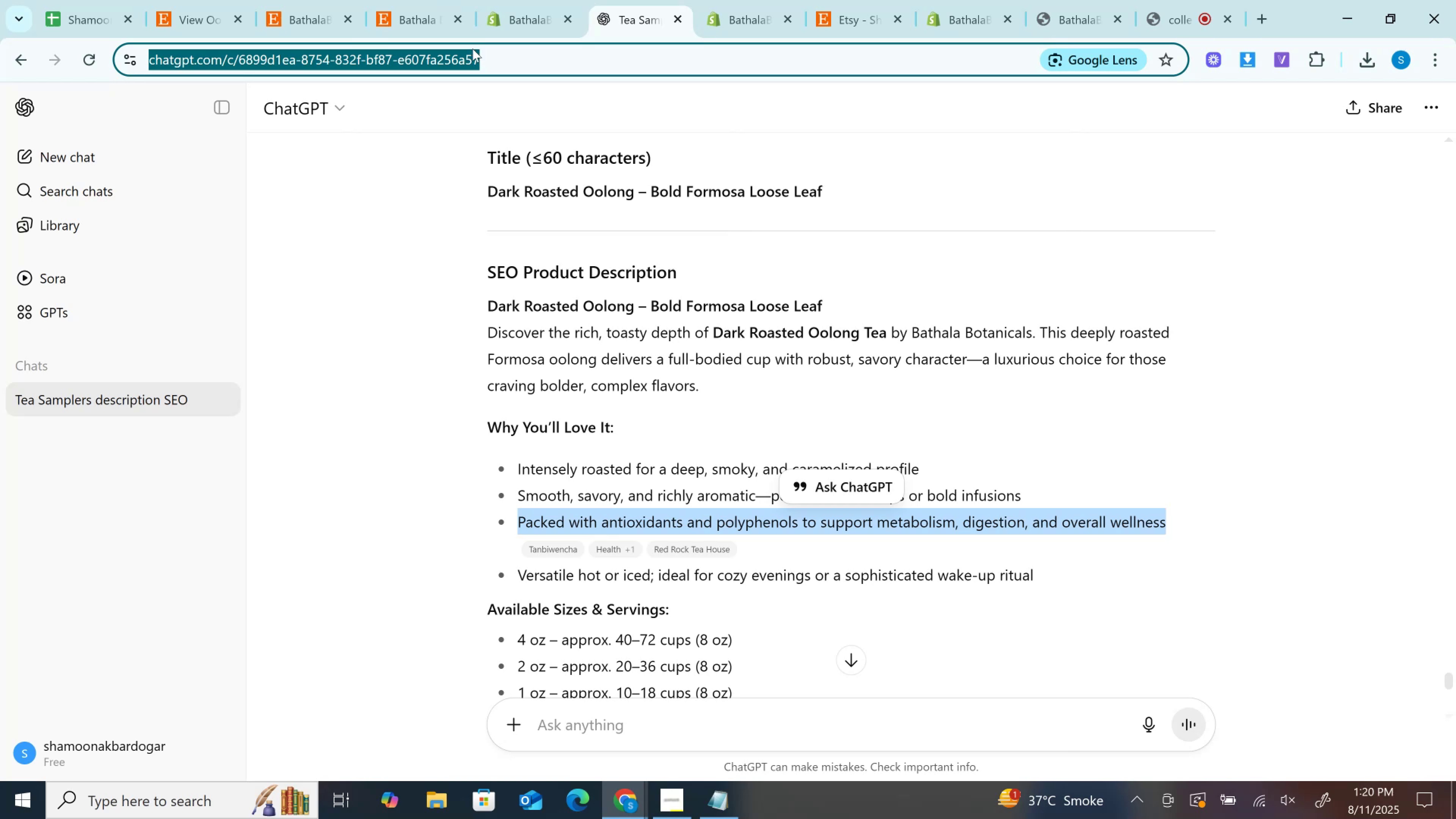 
key(Control+C)
 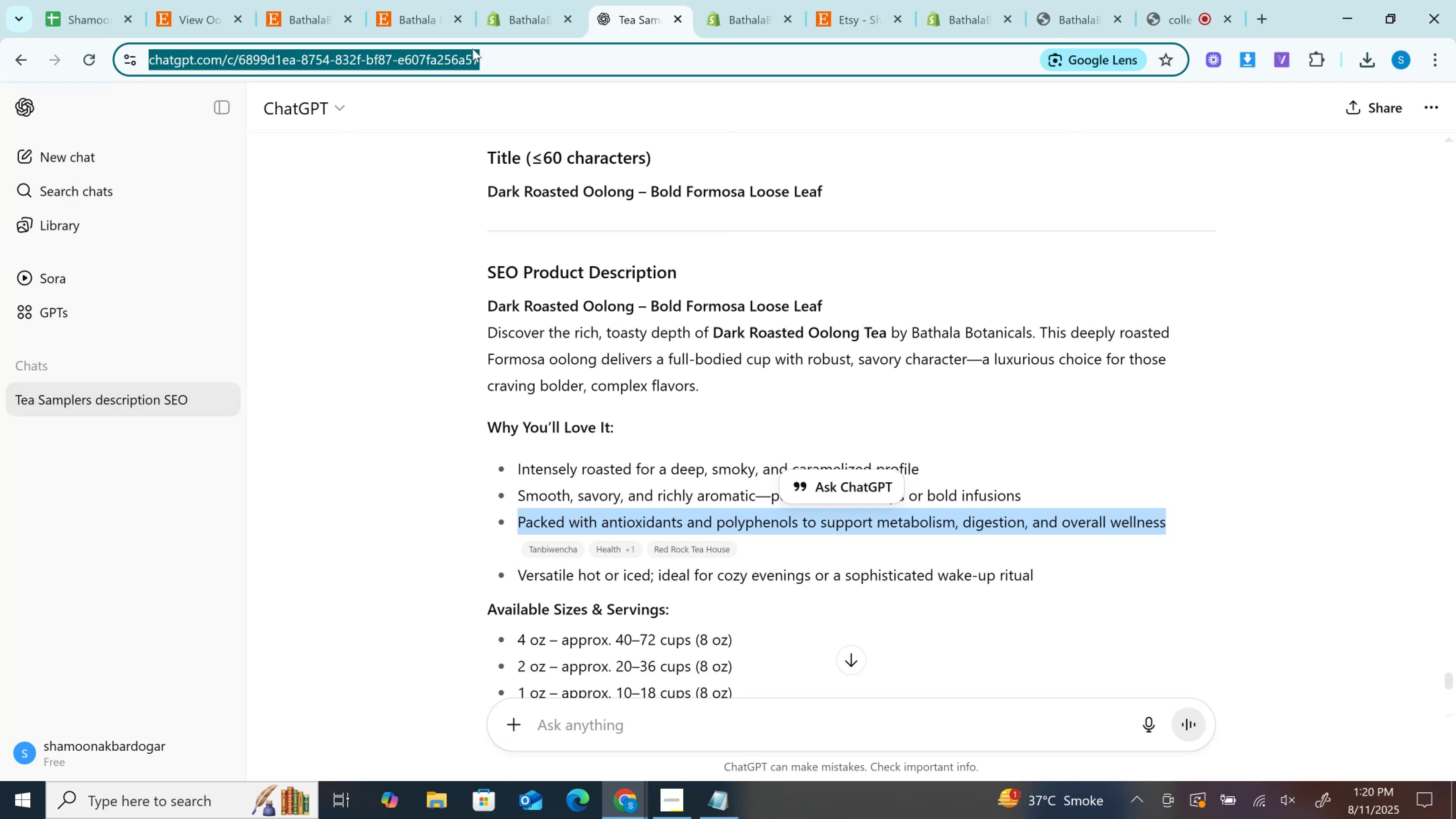 
key(Control+V)
 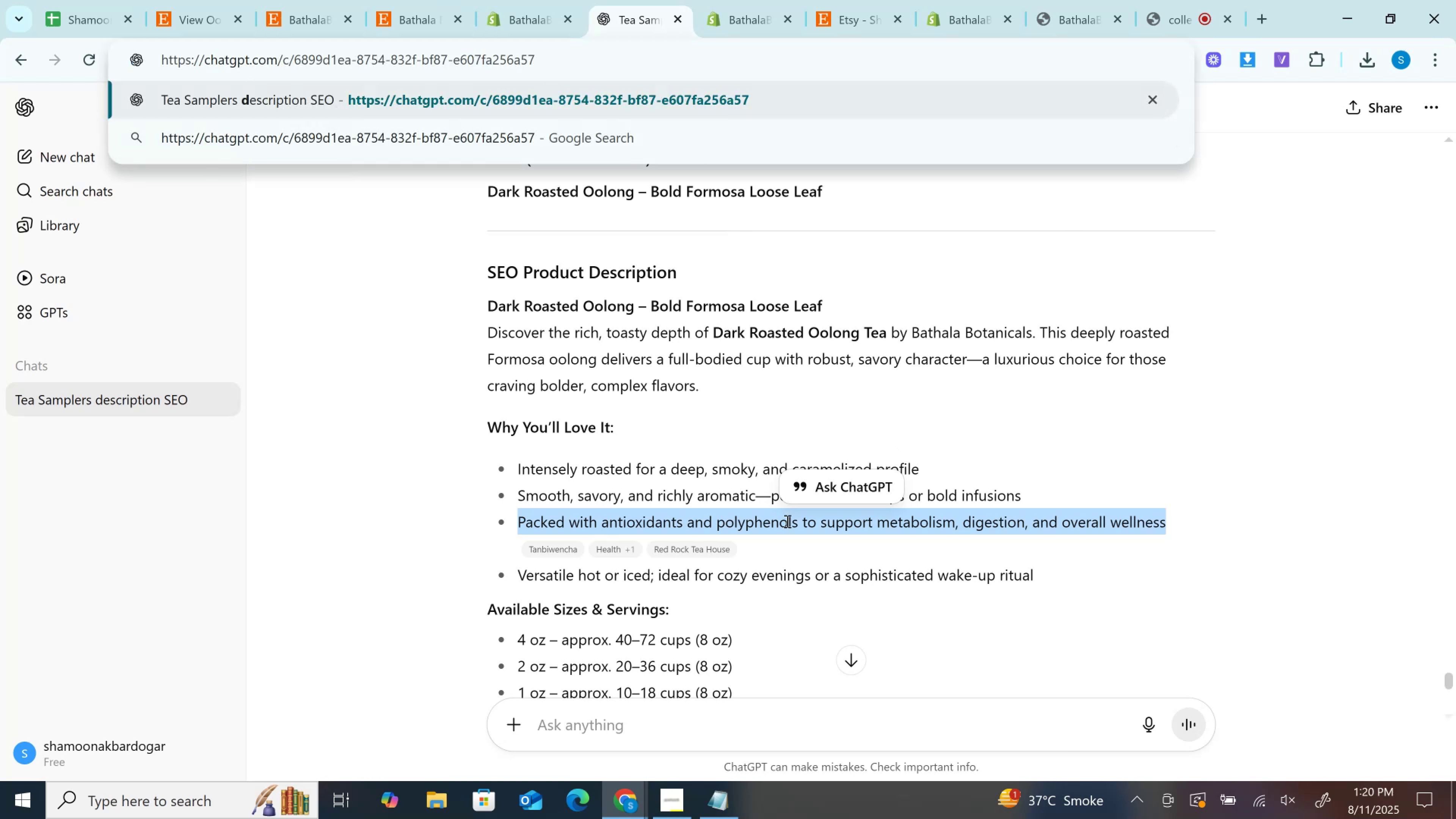 
left_click([786, 521])
 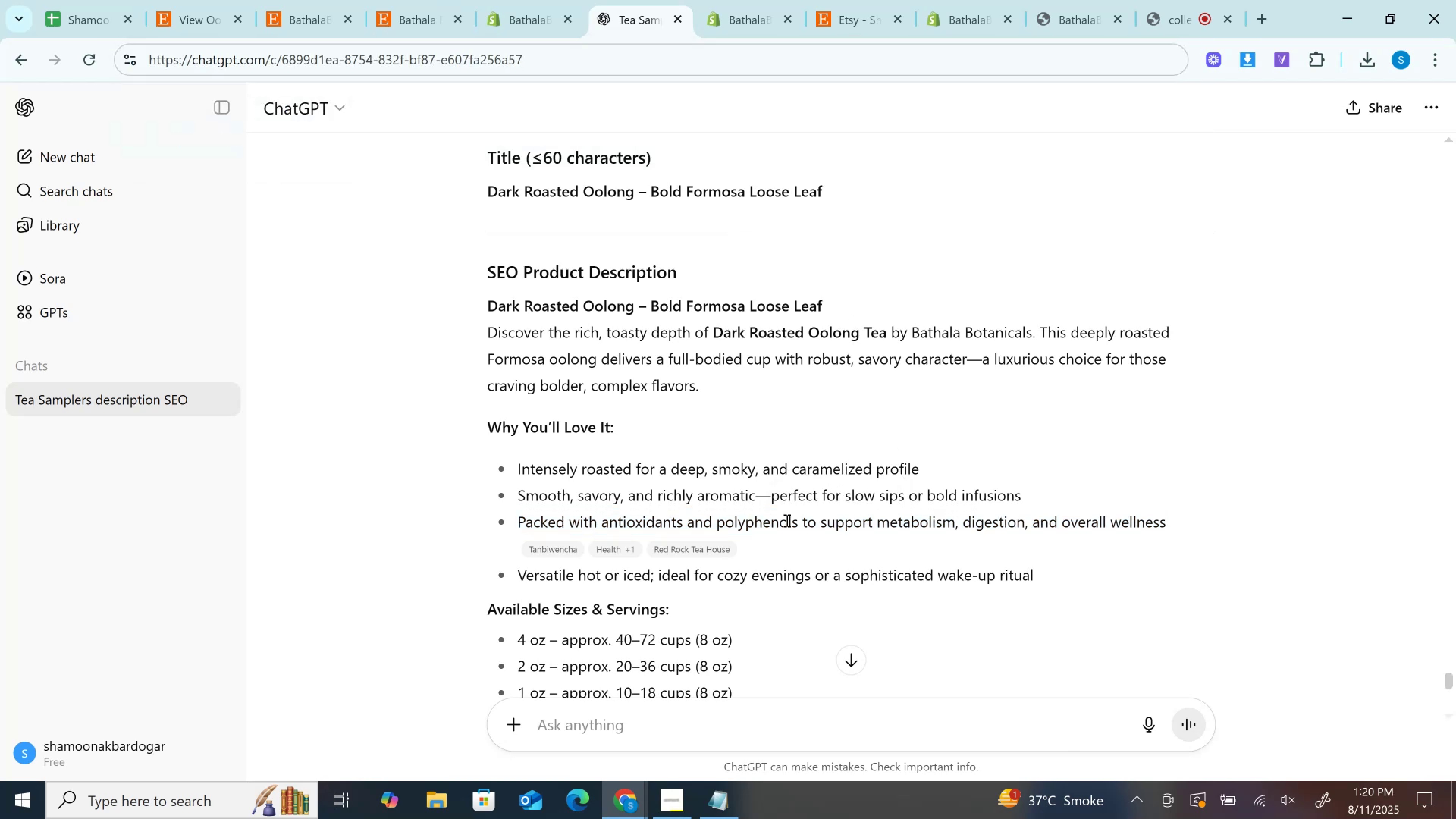 
key(Control+ControlLeft)
 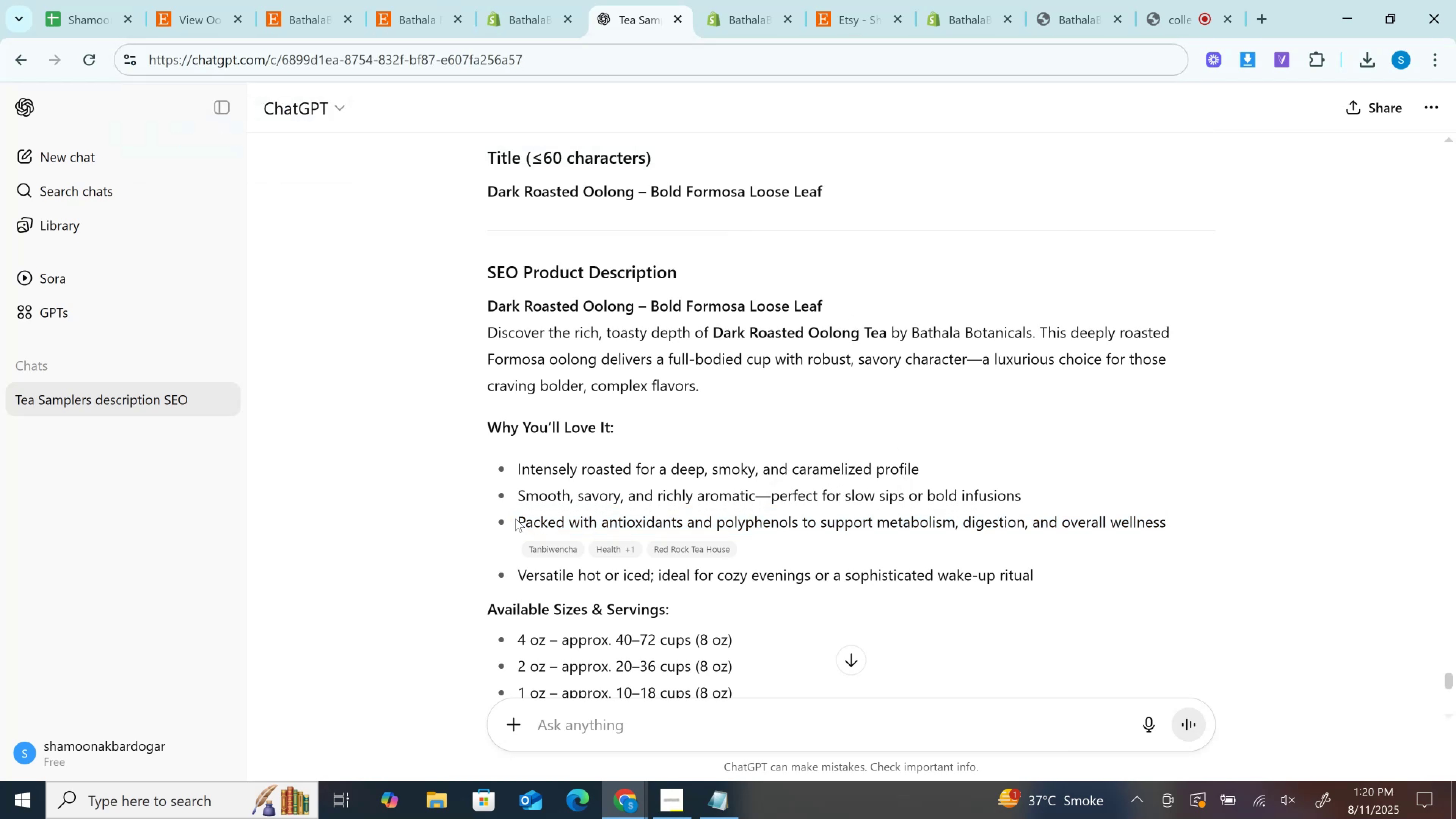 
left_click_drag(start_coordinate=[515, 518], to_coordinate=[1199, 522])
 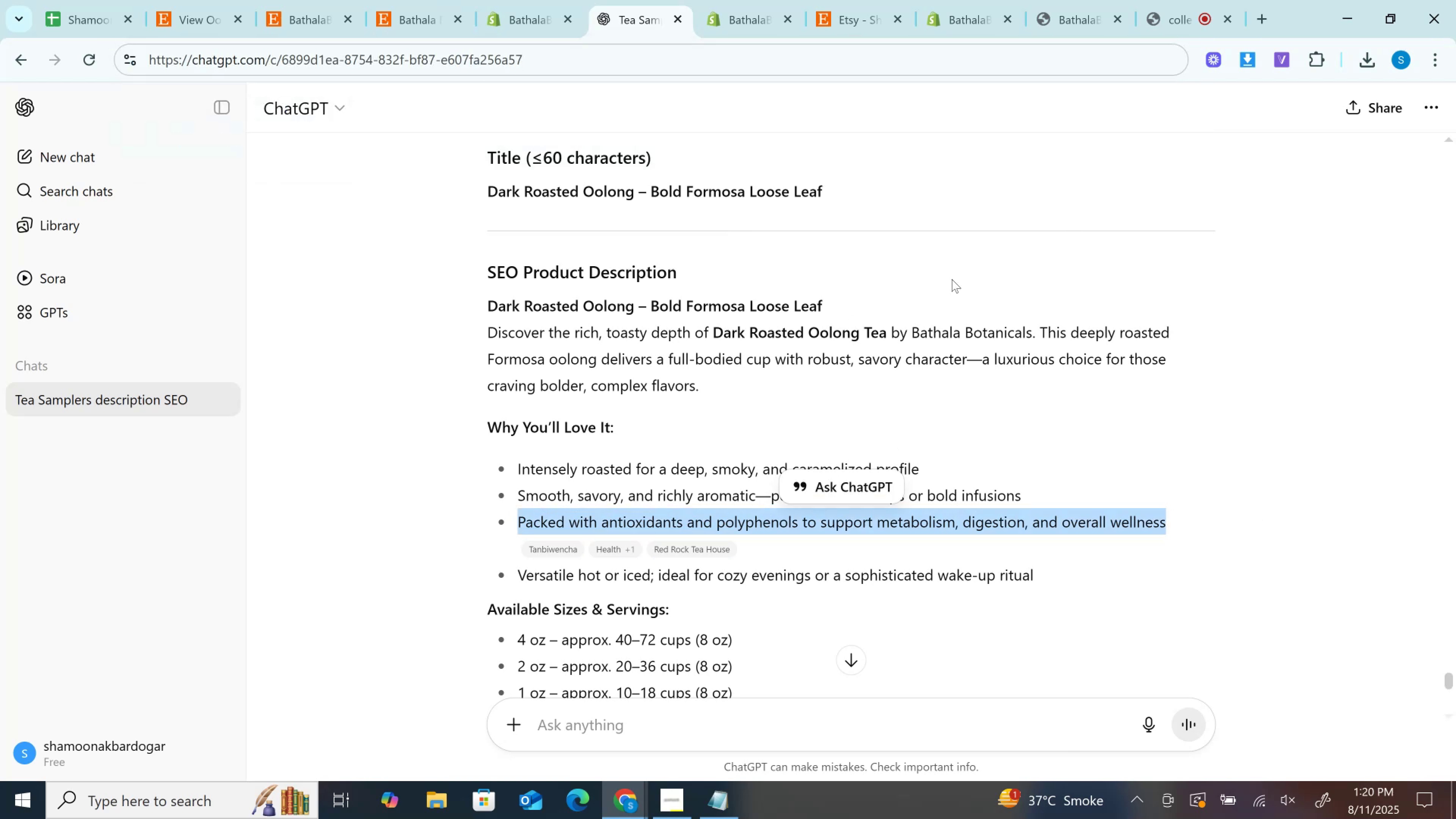 
key(Control+X)
 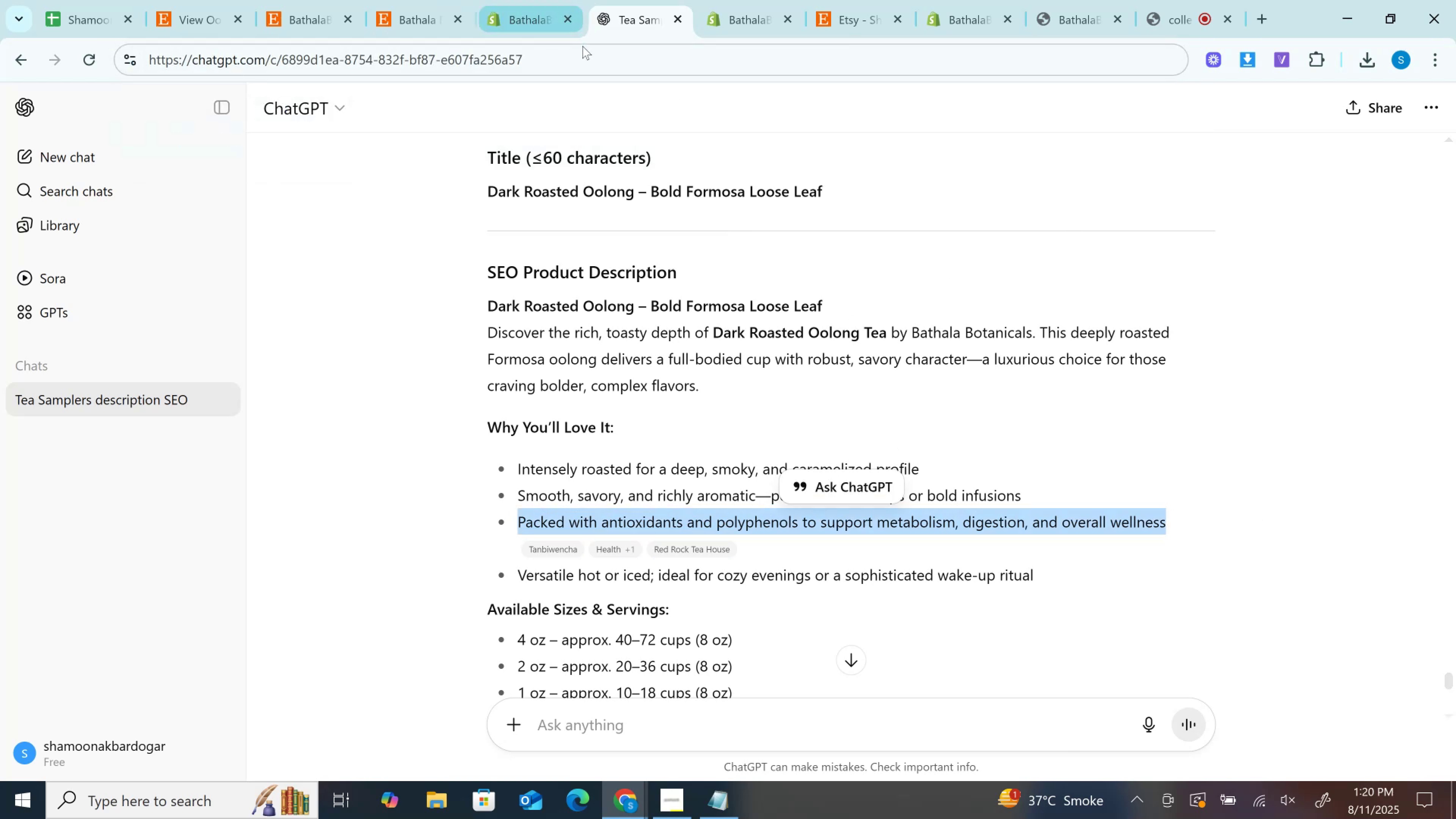 
left_click([585, 63])
 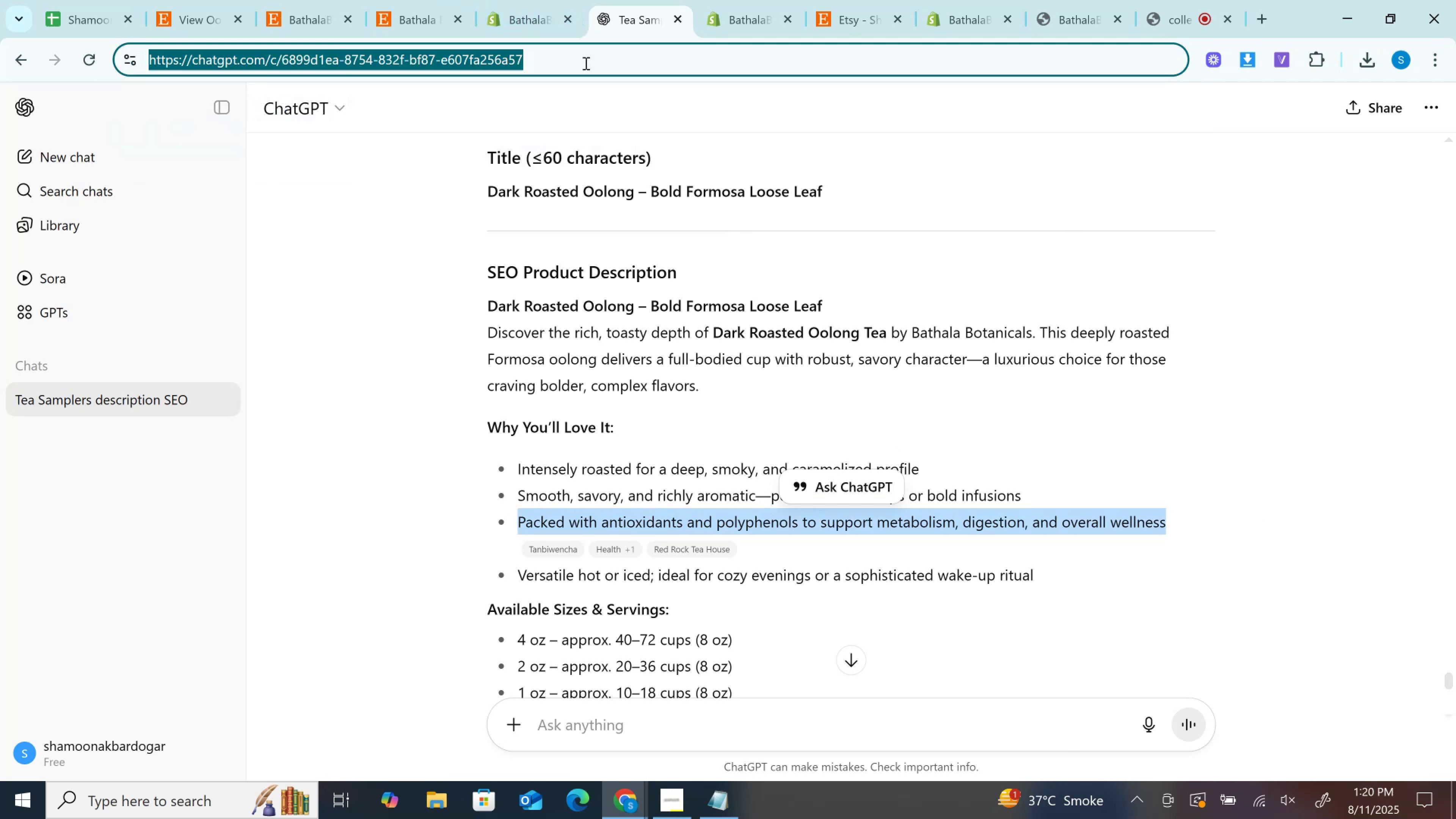 
key(Control+A)
 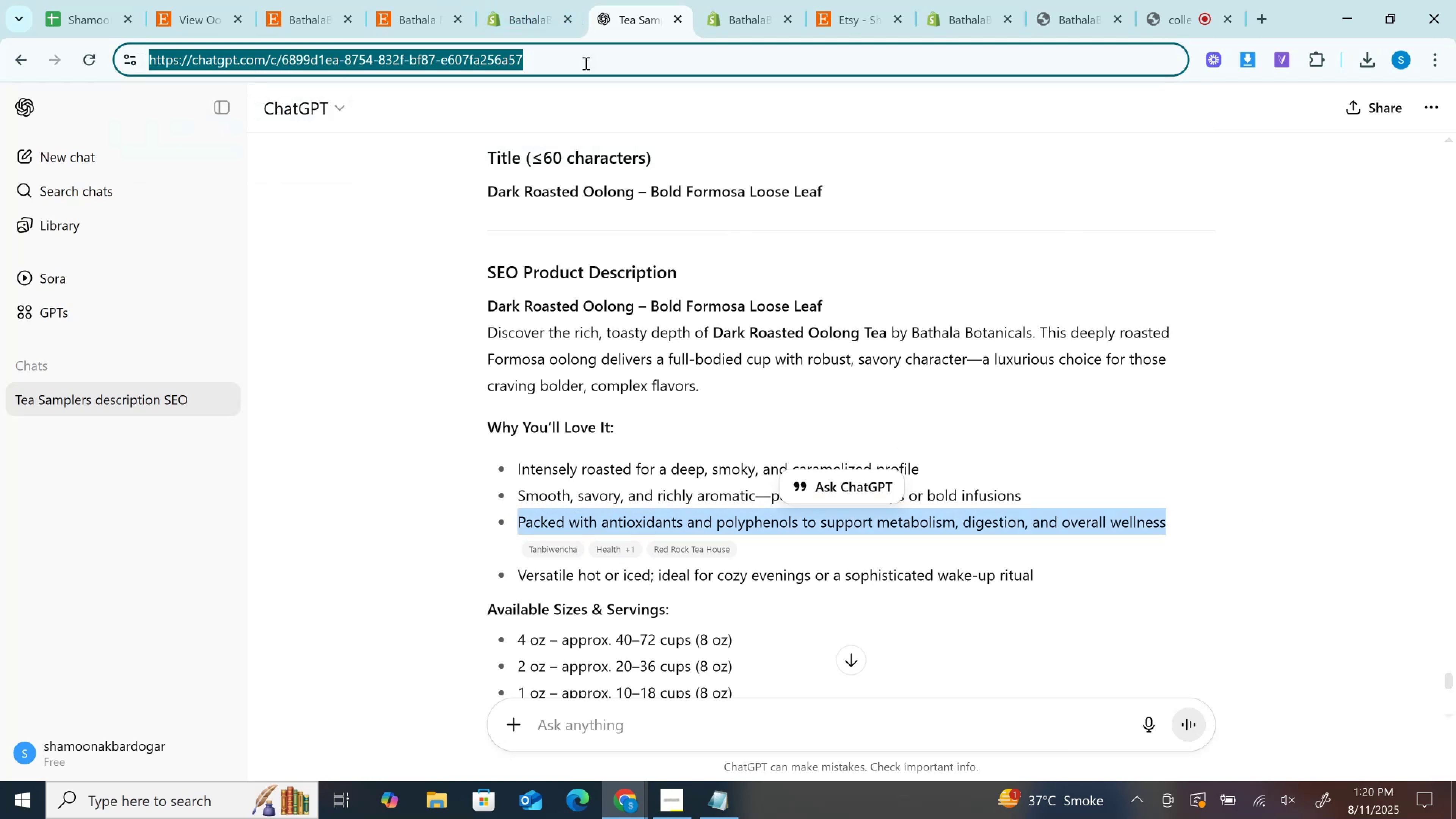 
key(Control+V)
 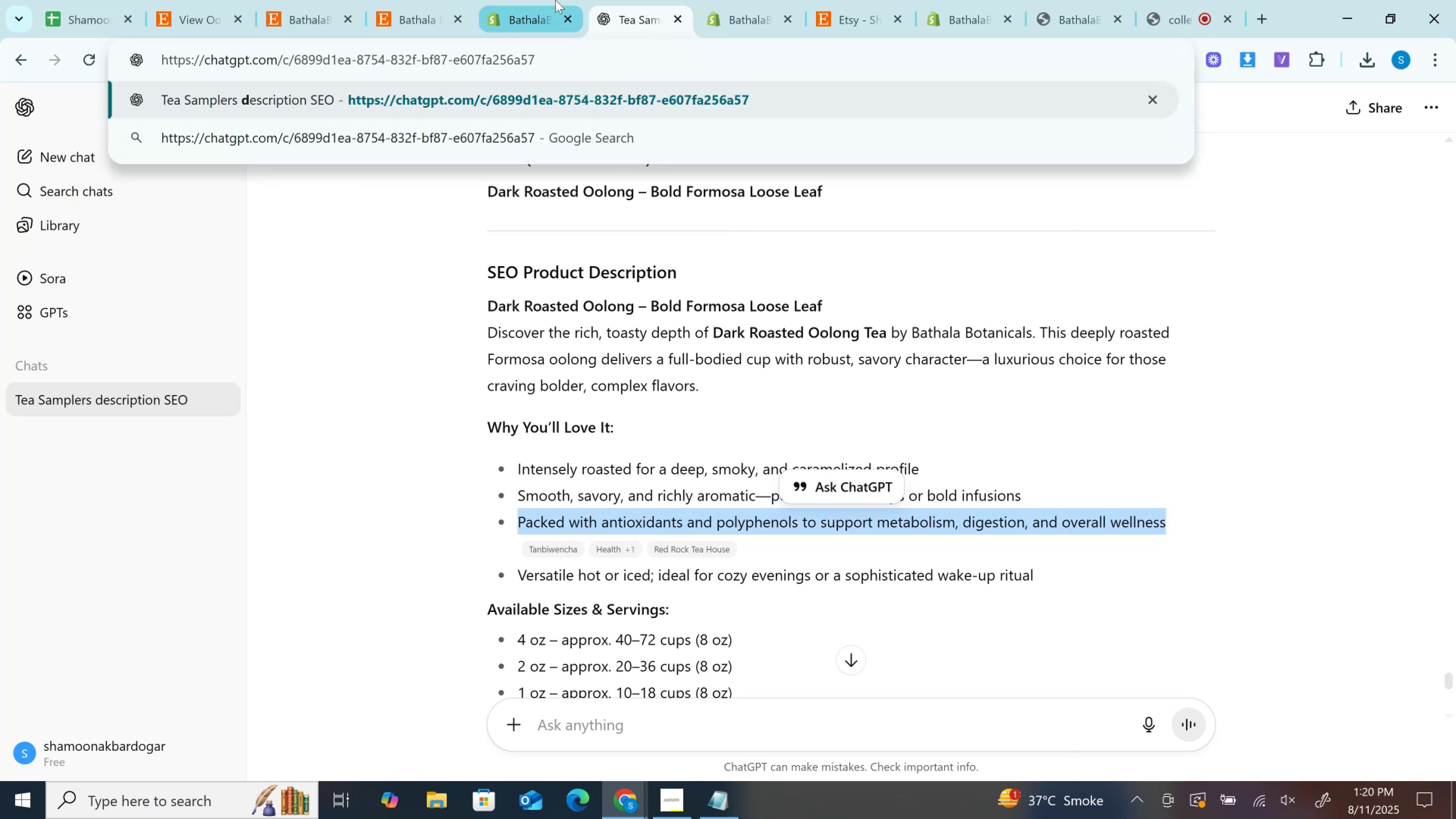 
left_click([555, 0])
 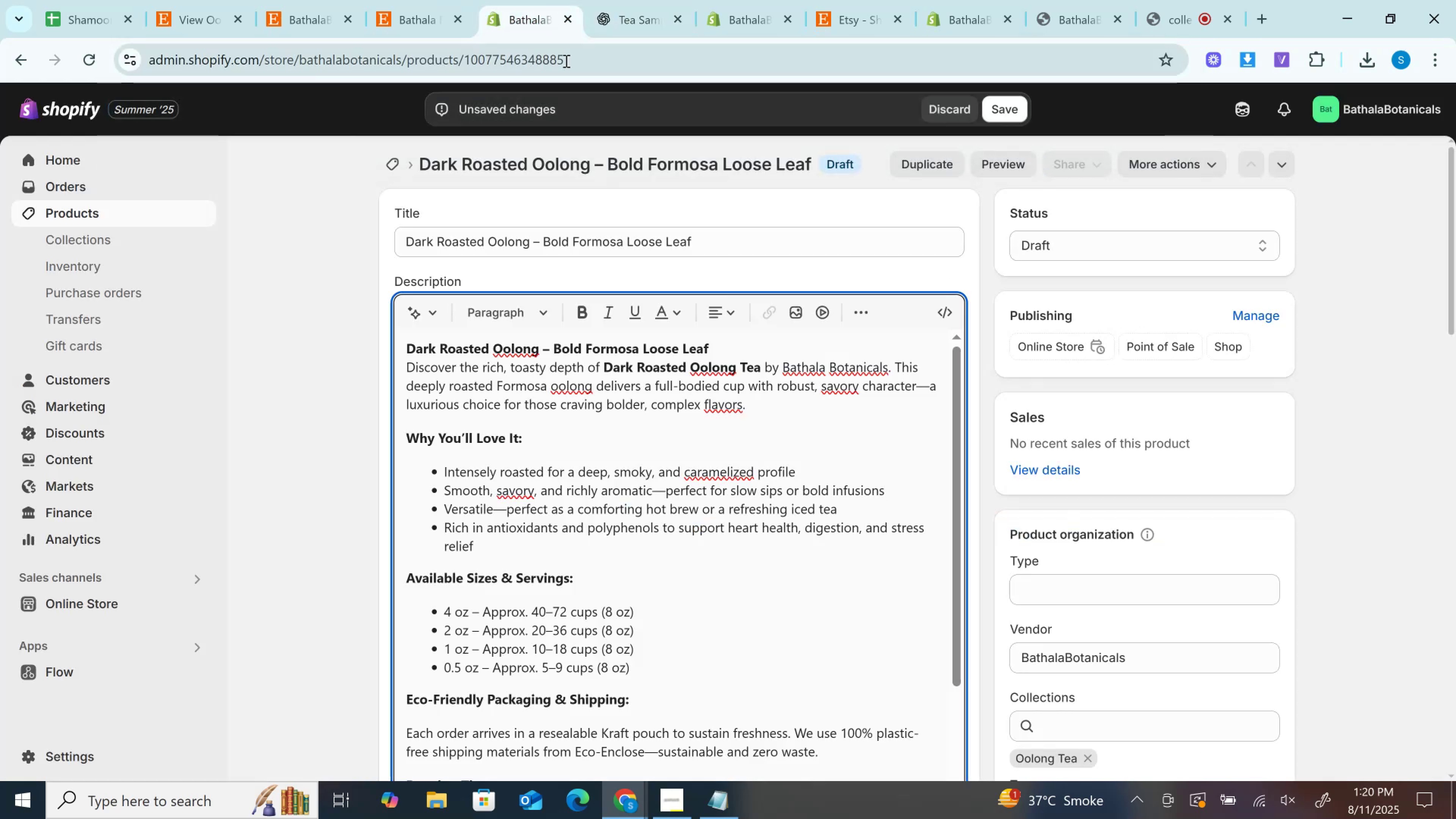 
left_click([565, 61])
 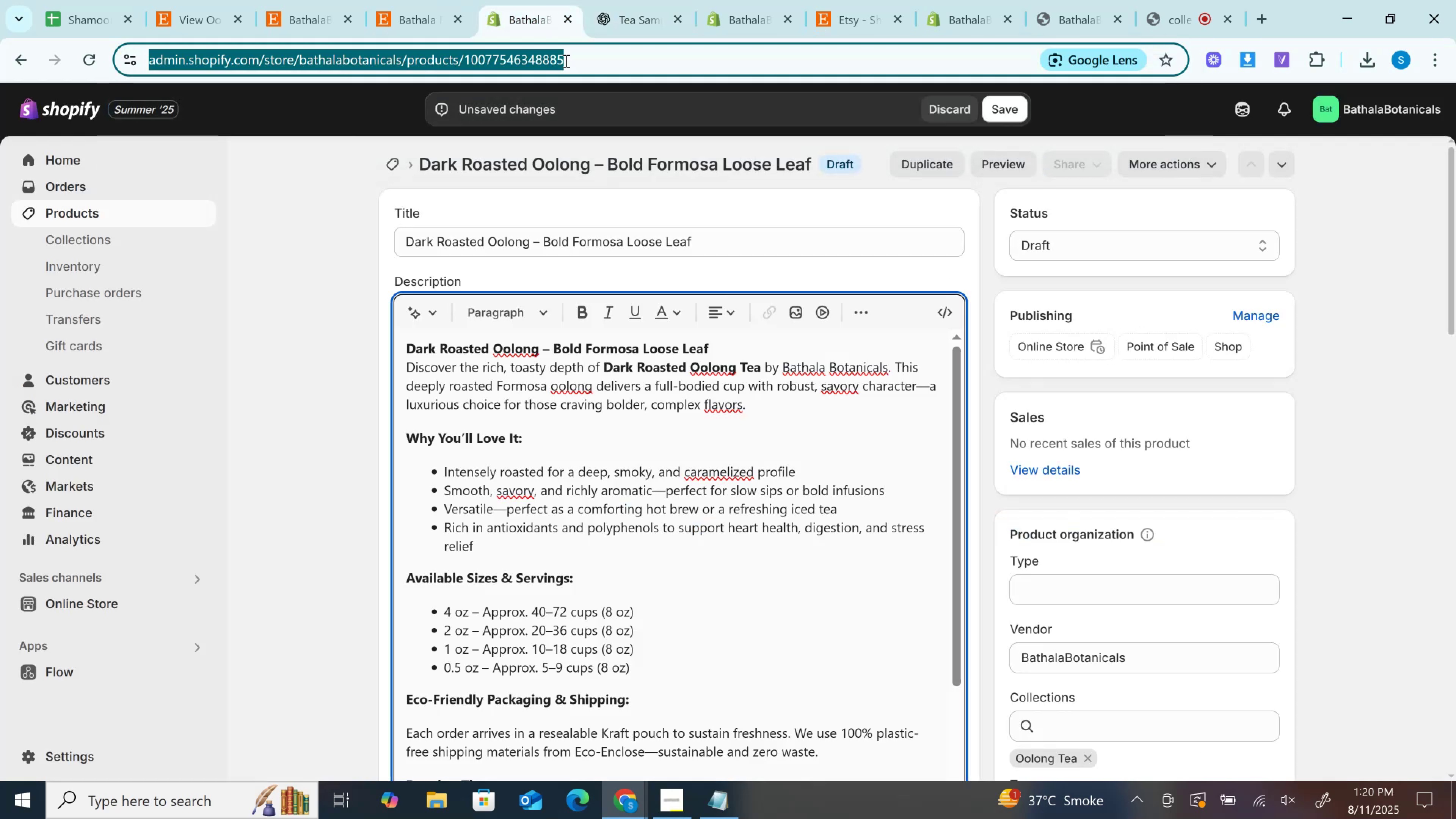 
key(Control+V)
 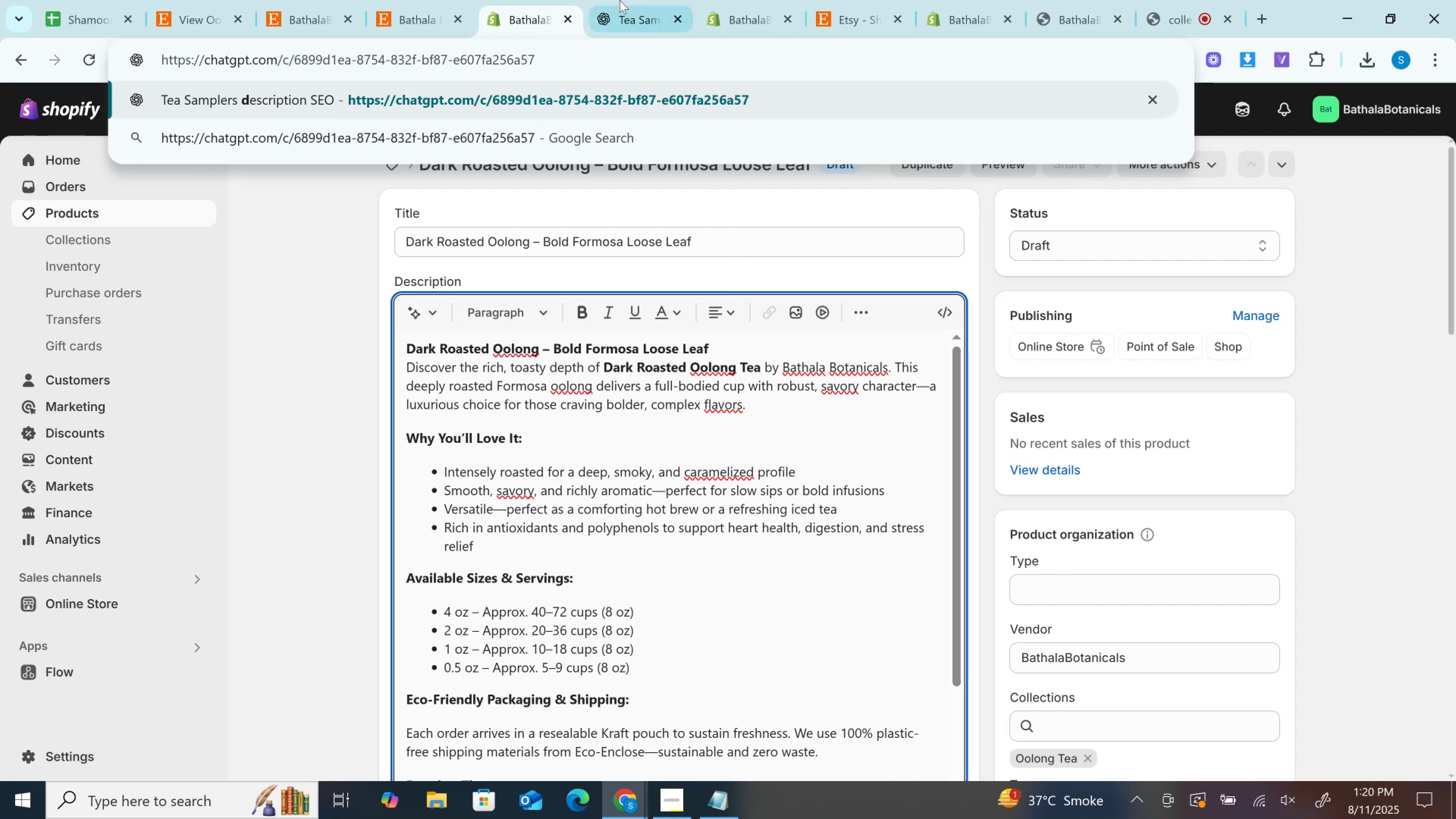 
left_click([643, 0])
 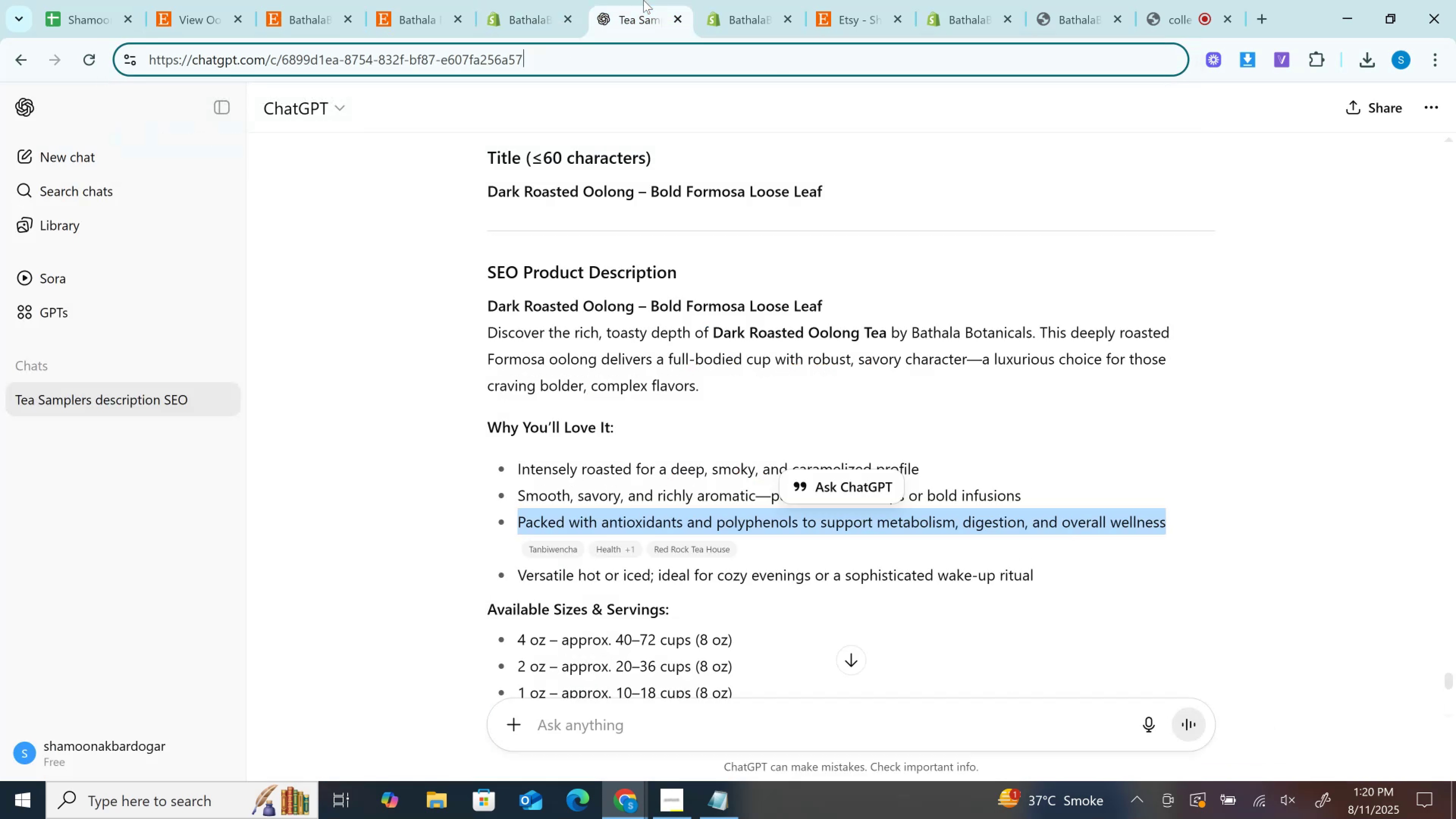 
key(Control+C)
 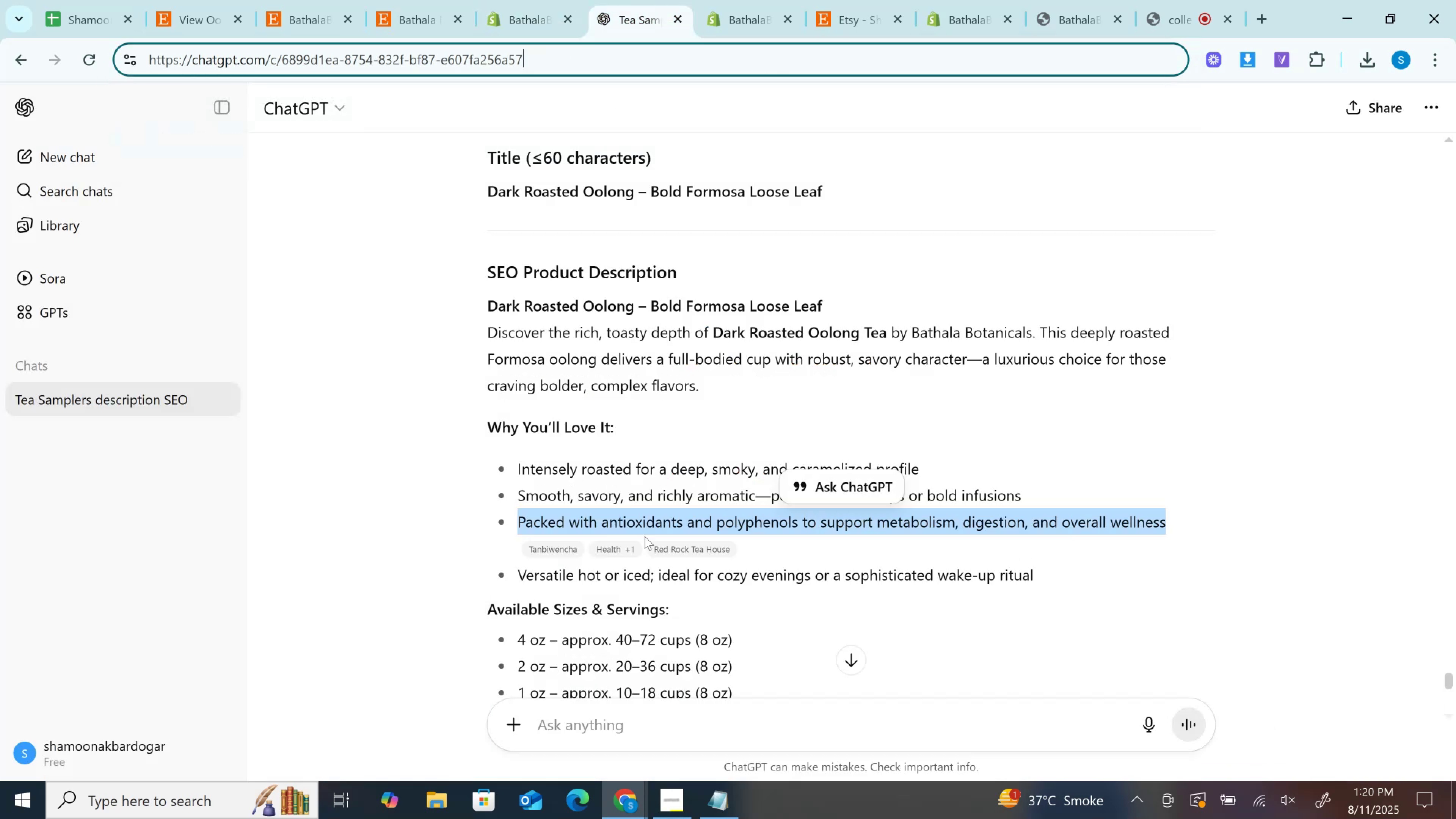 
left_click([529, 532])
 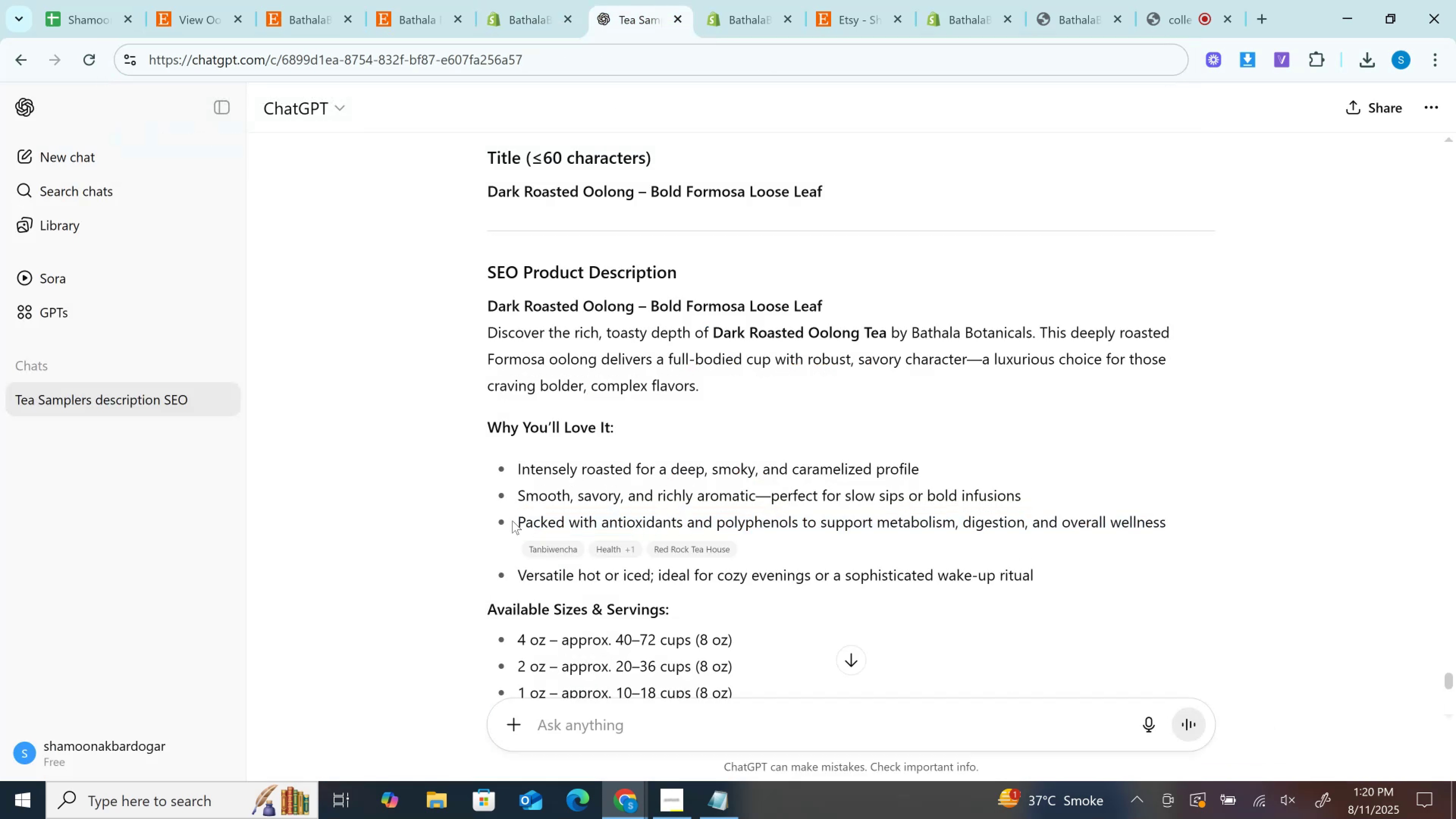 
left_click_drag(start_coordinate=[512, 521], to_coordinate=[1171, 527])
 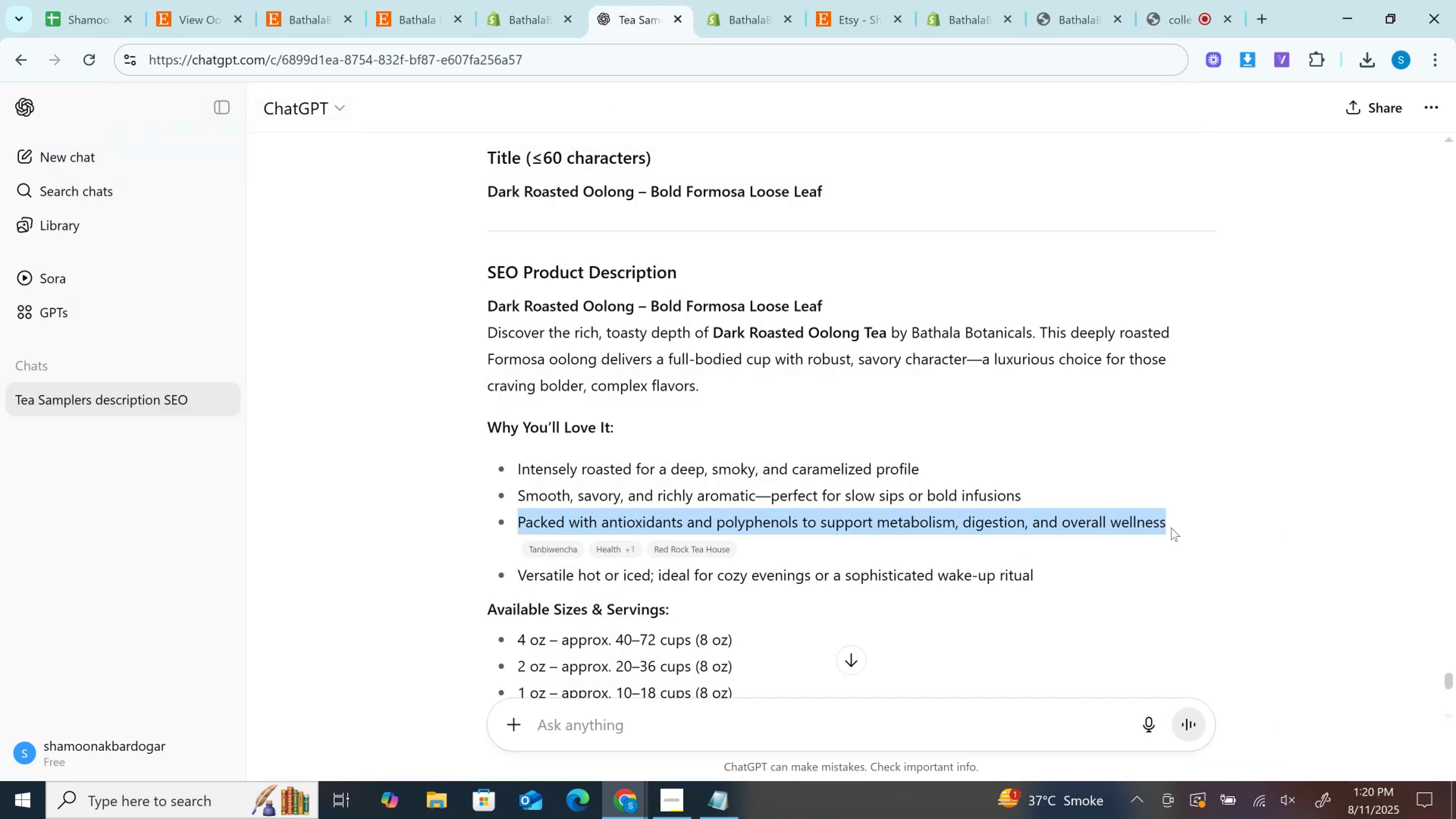 
key(Control+C)
 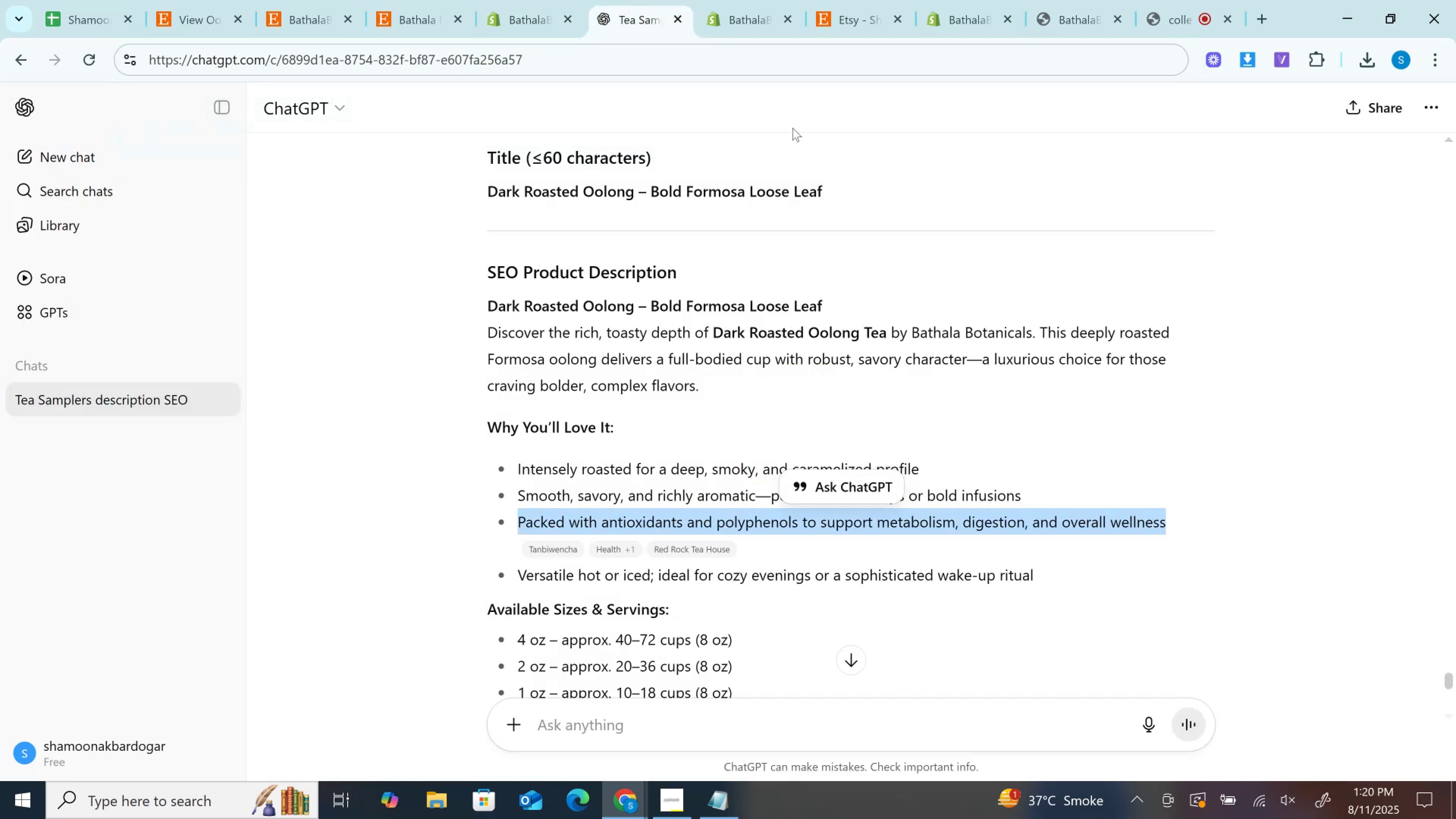 
key(Control+A)
 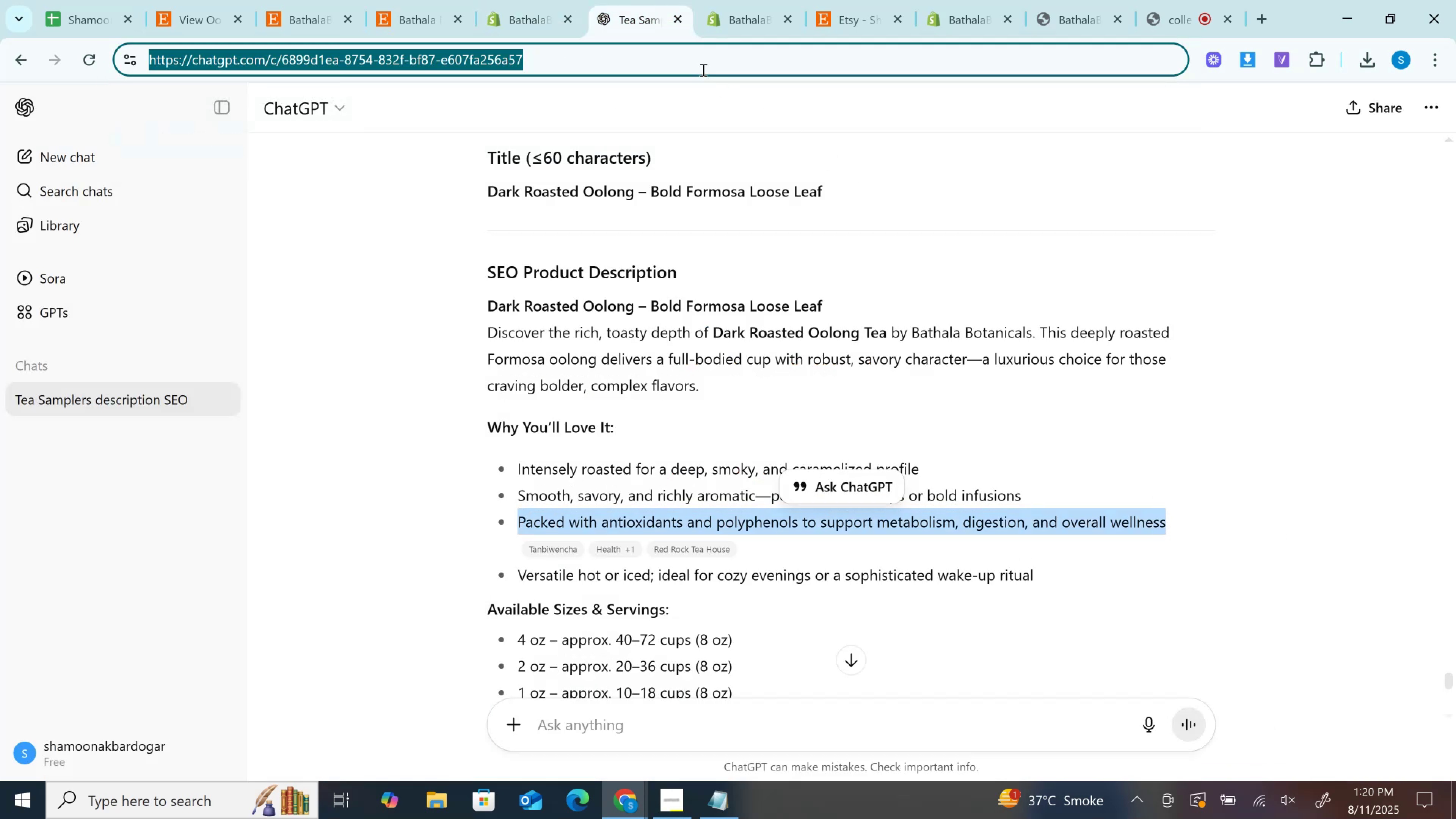 
left_click([702, 69])
 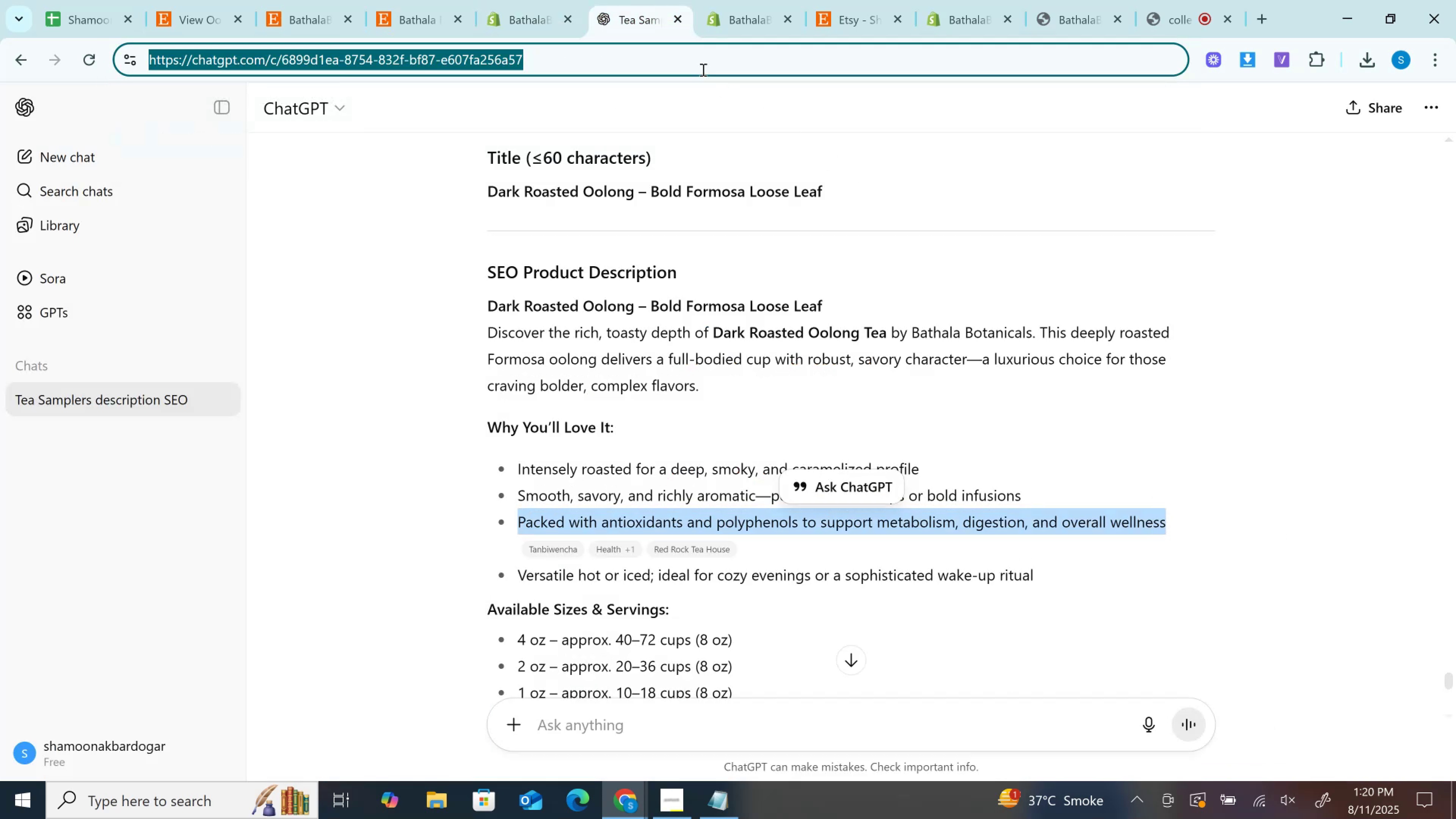 
key(Control+V)
 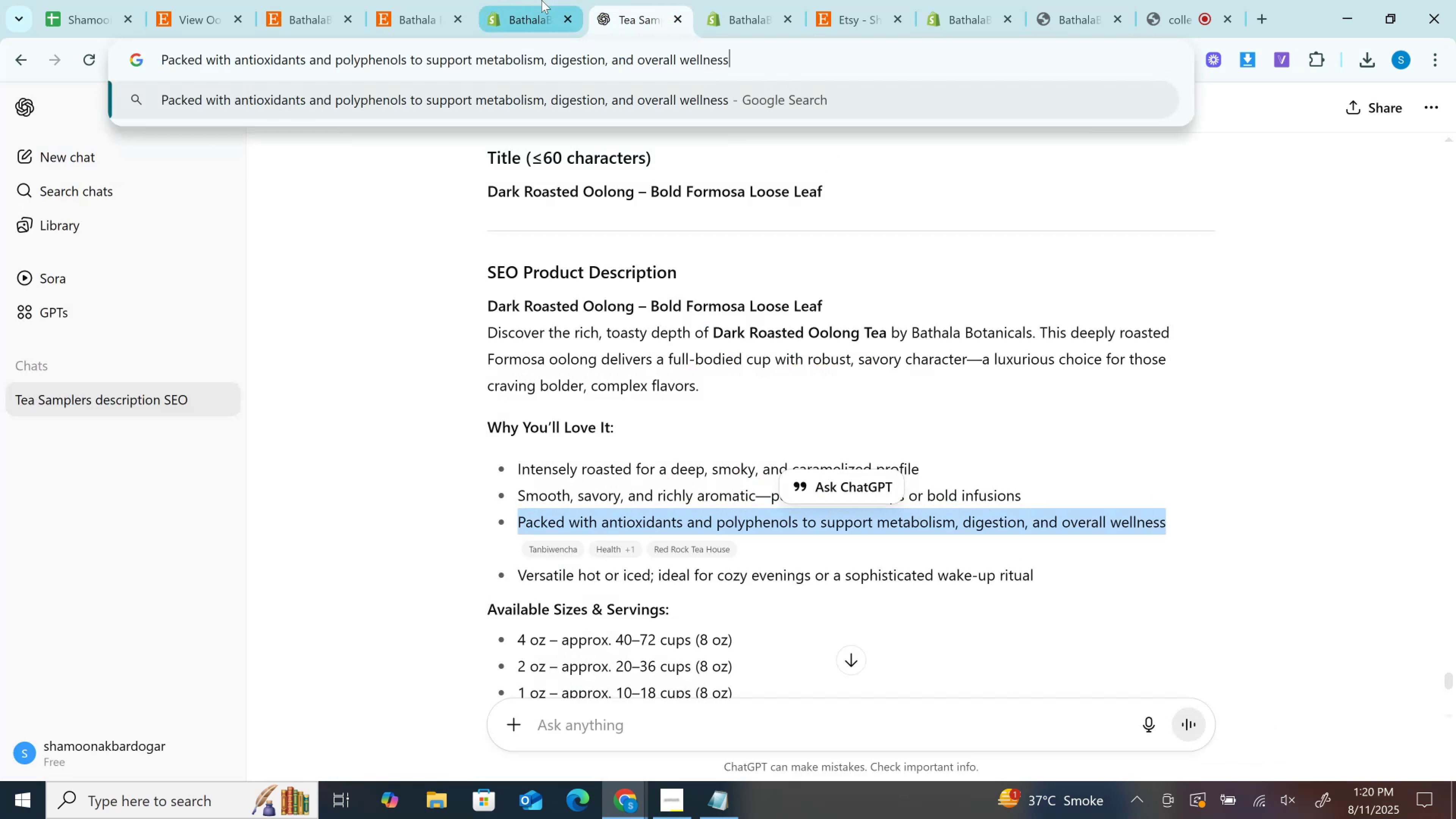 
left_click([541, 0])
 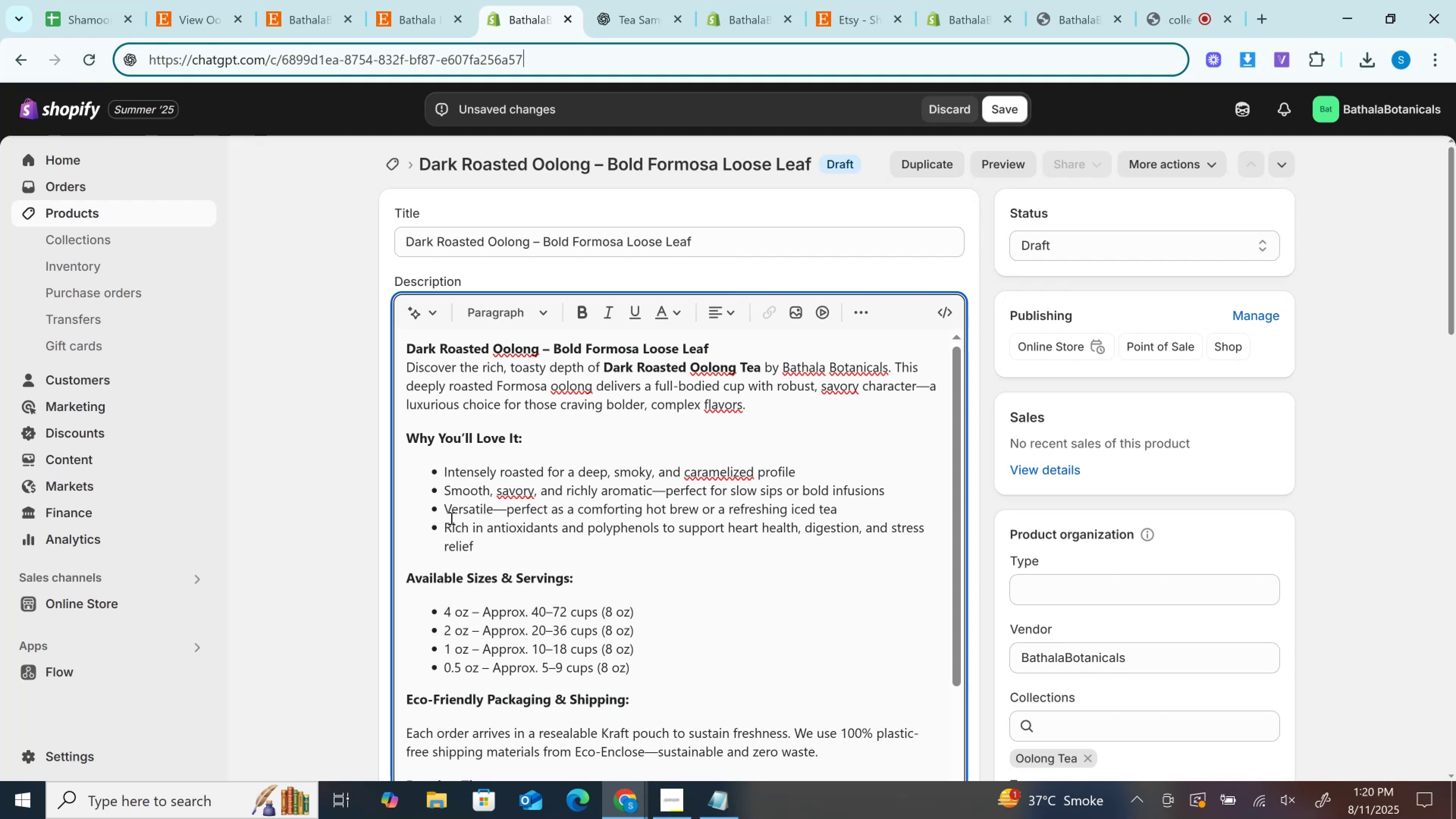 
left_click_drag(start_coordinate=[448, 511], to_coordinate=[857, 503])
 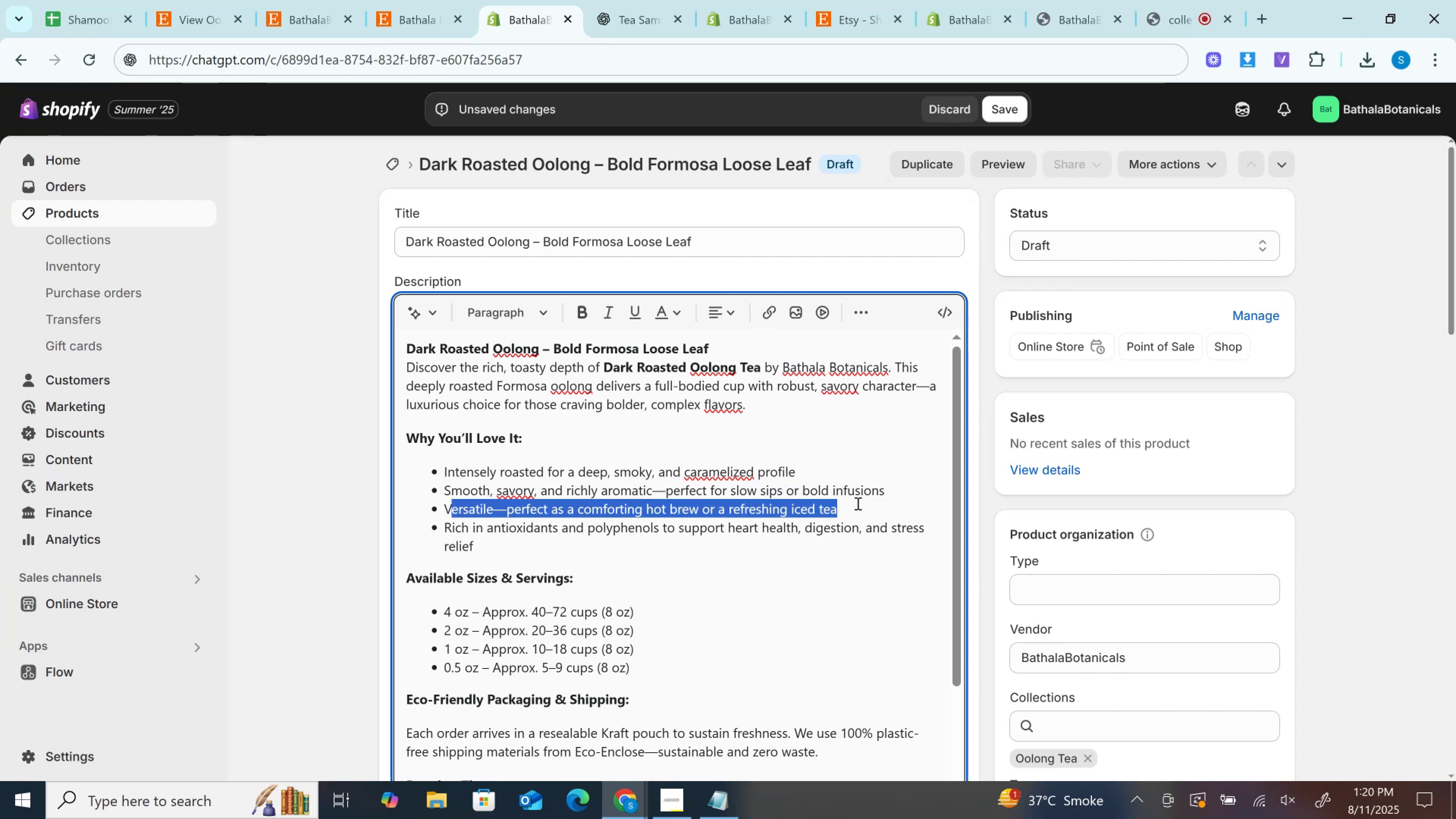 
key(Control+ControlLeft)
 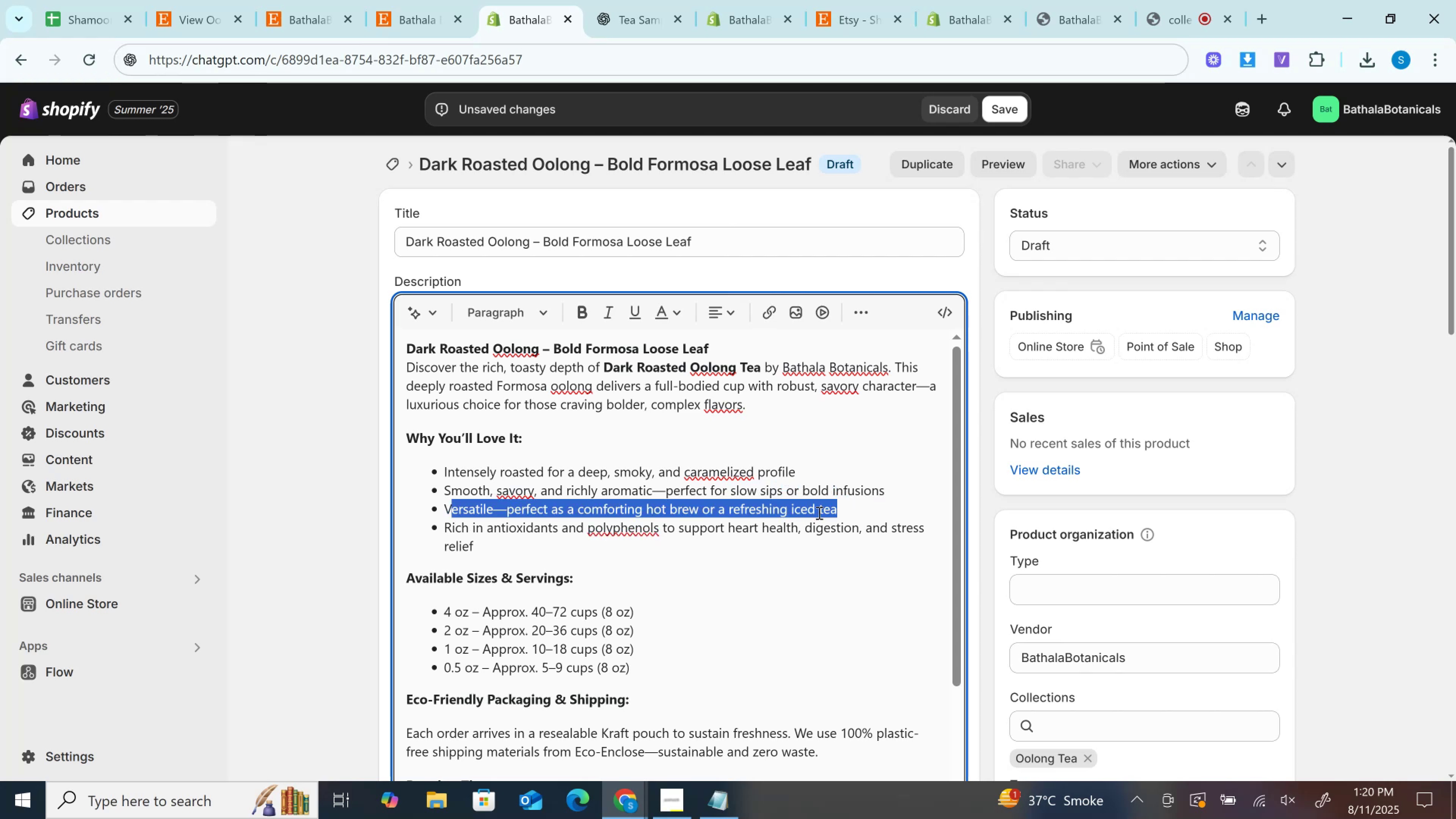 
key(Backspace)
 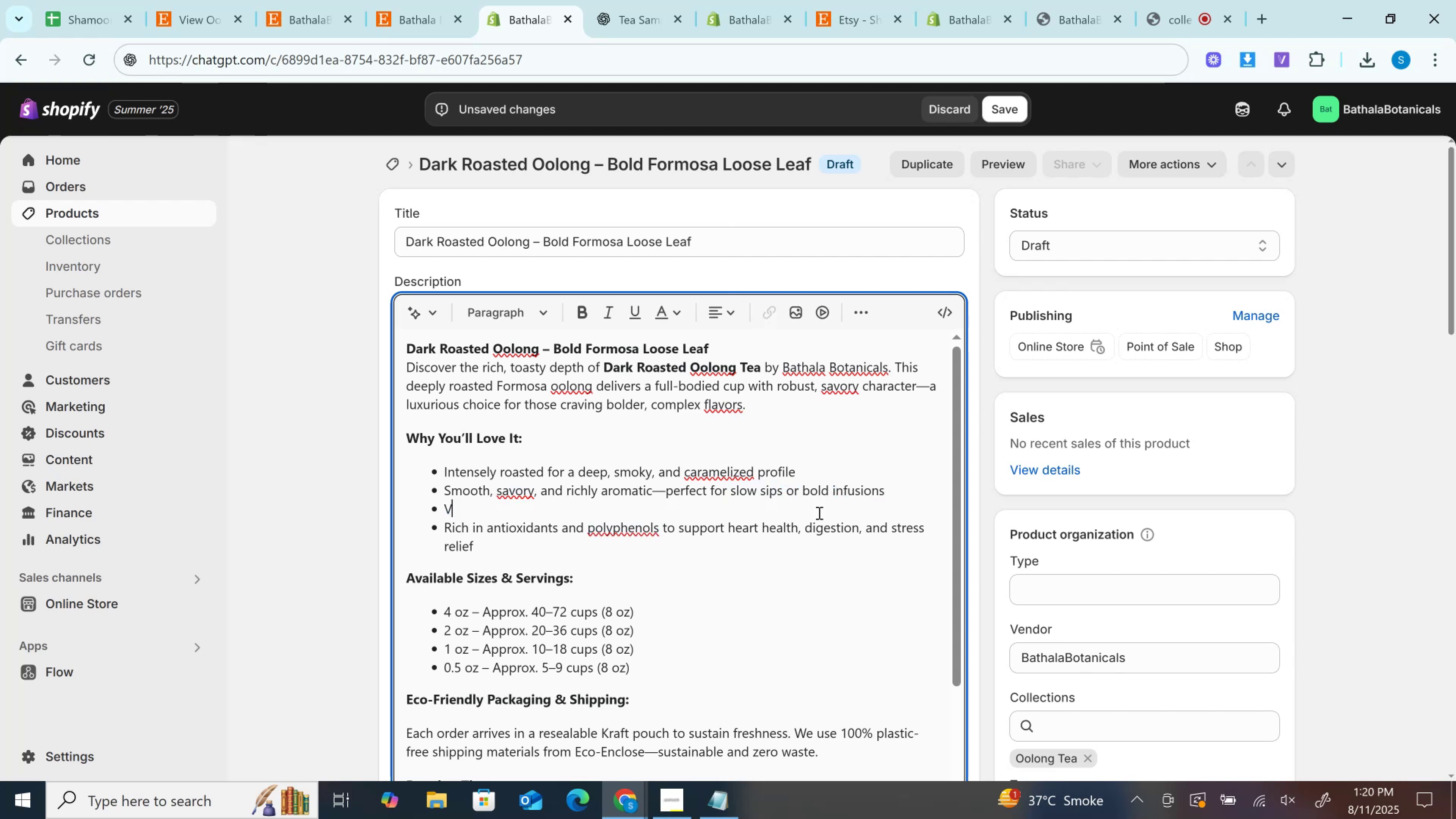 
key(Backspace)
 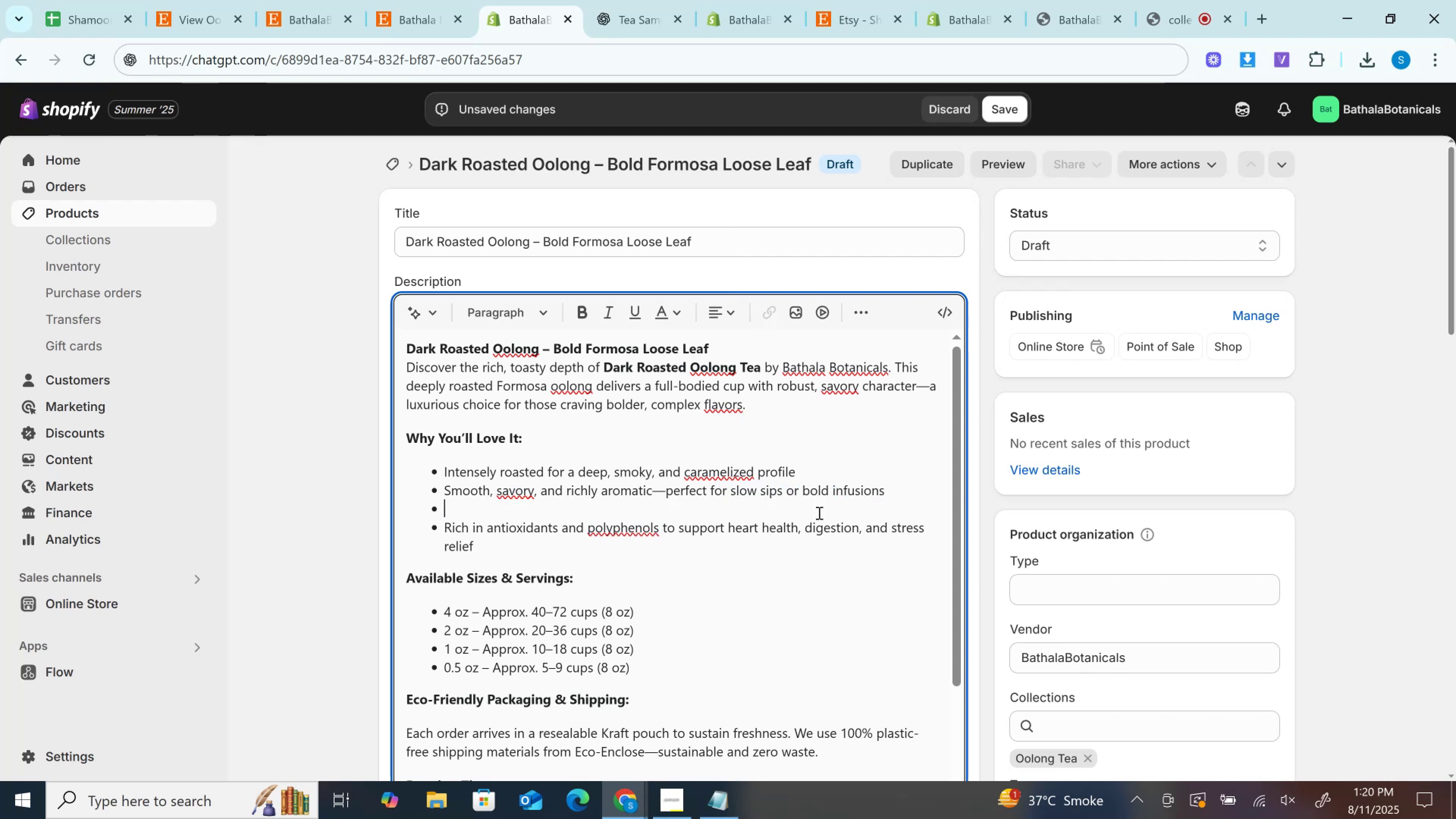 
key(Control+V)
 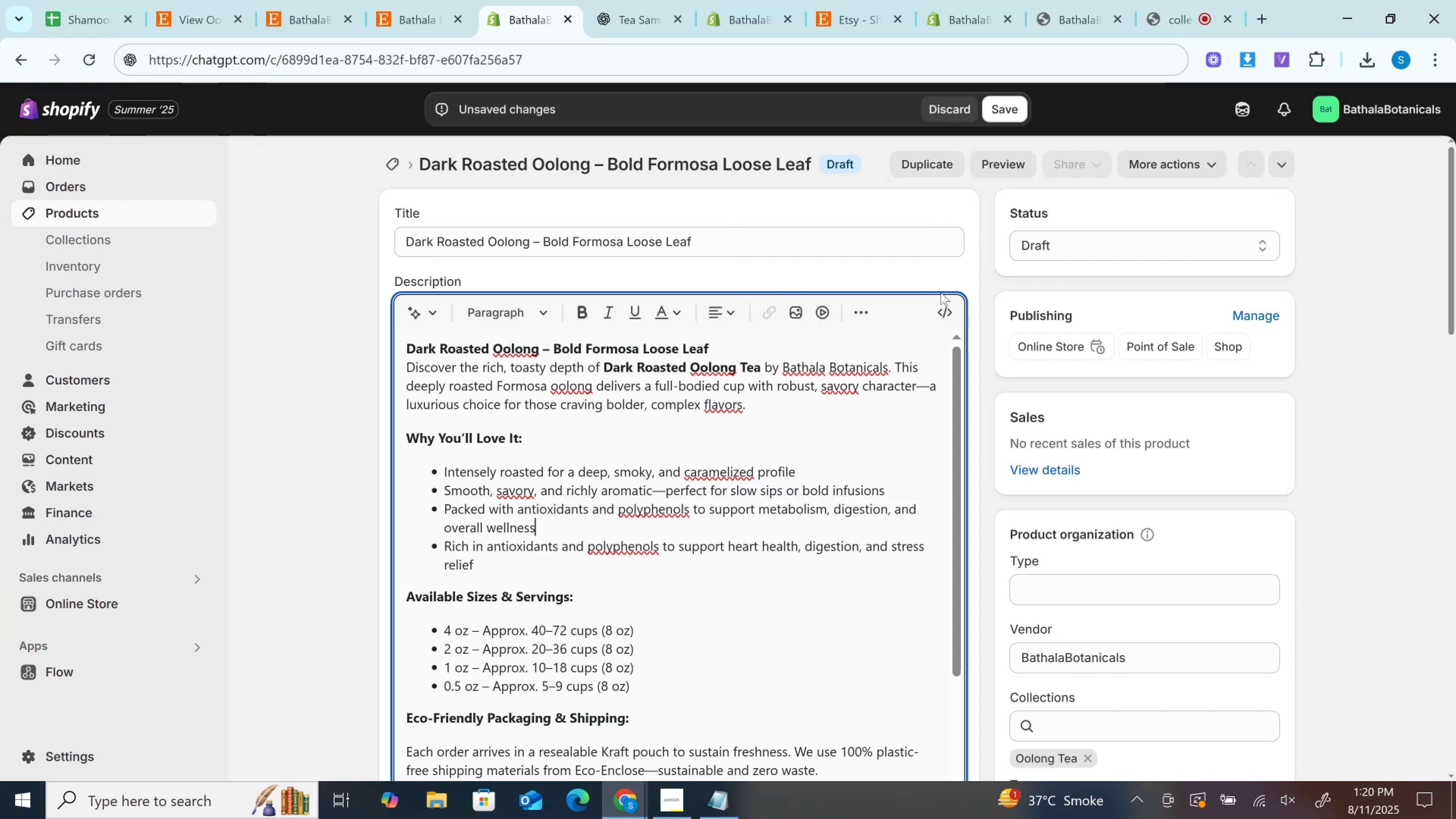 
left_click([945, 304])
 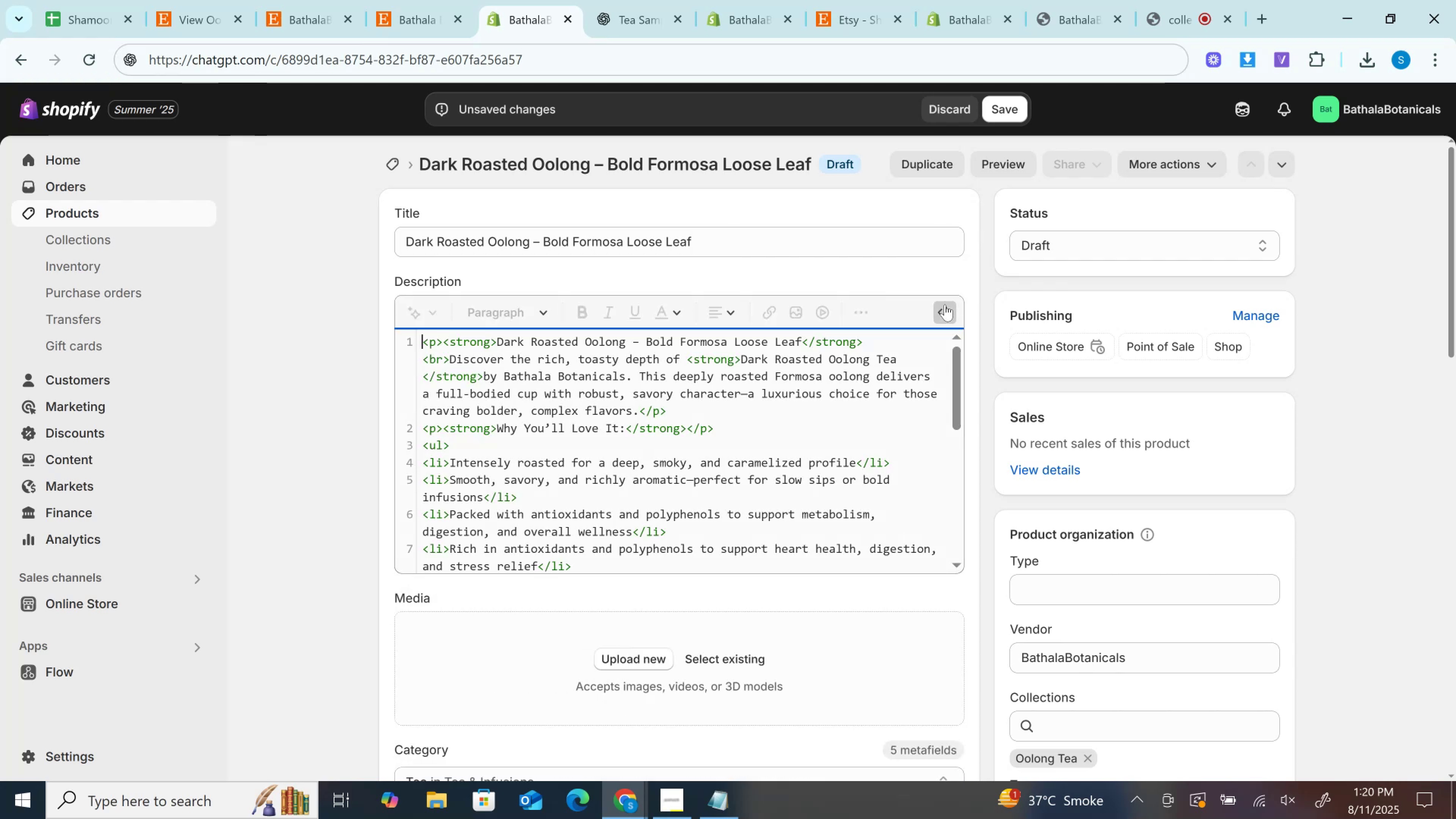 
key(Control+F)
 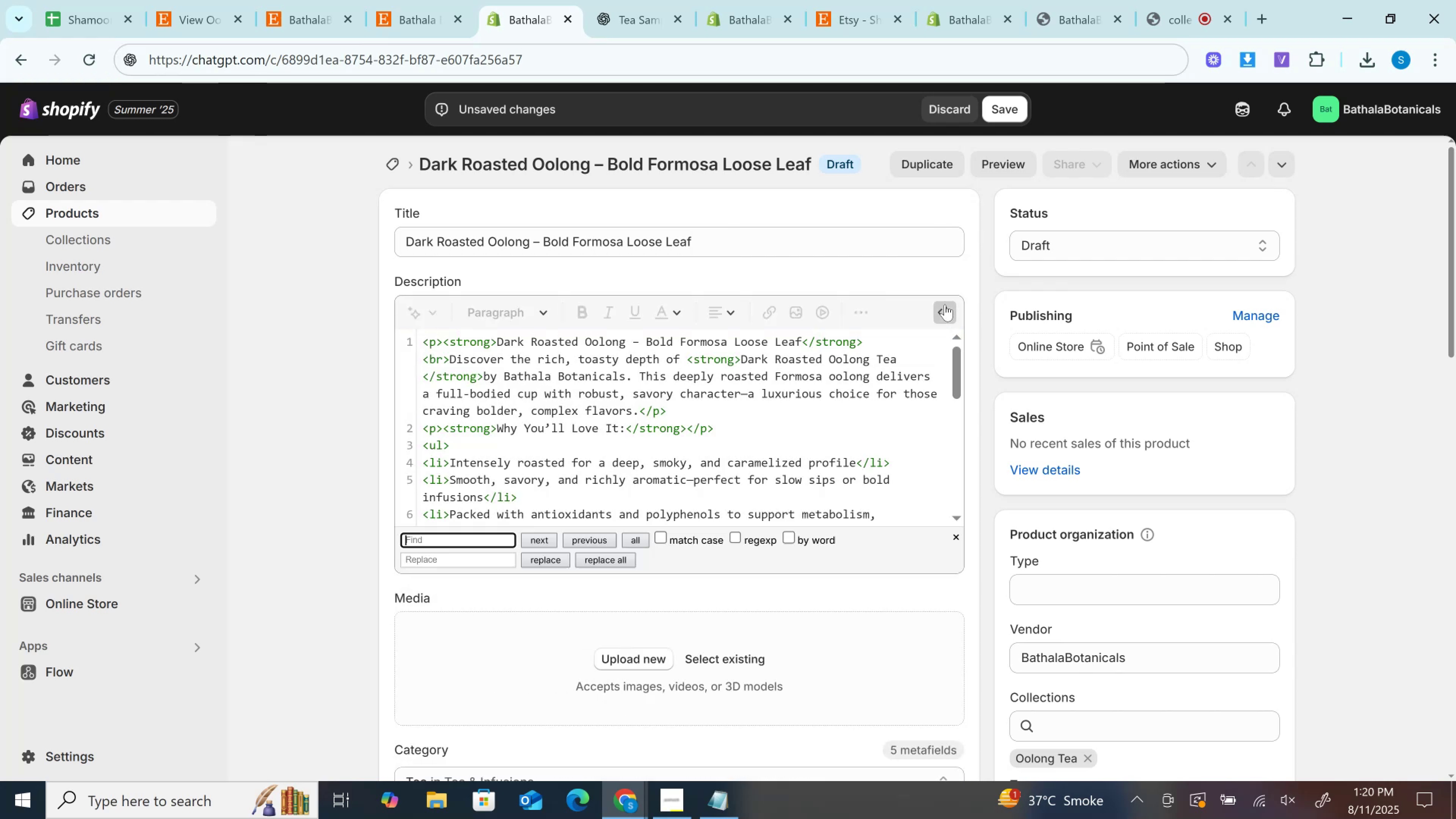 
key(Control+V)
 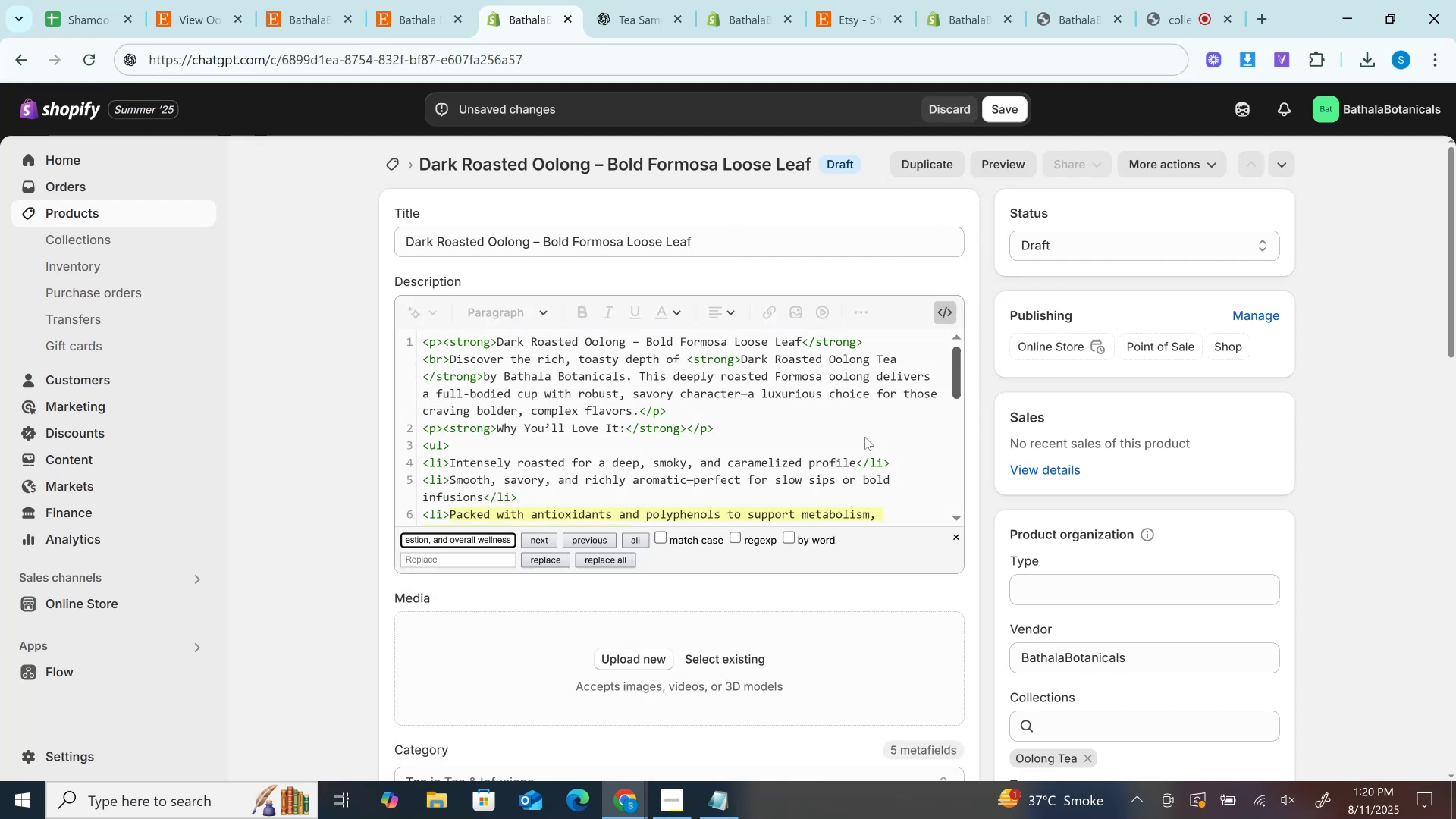 
scroll: coordinate [832, 446], scroll_direction: down, amount: 2.0
 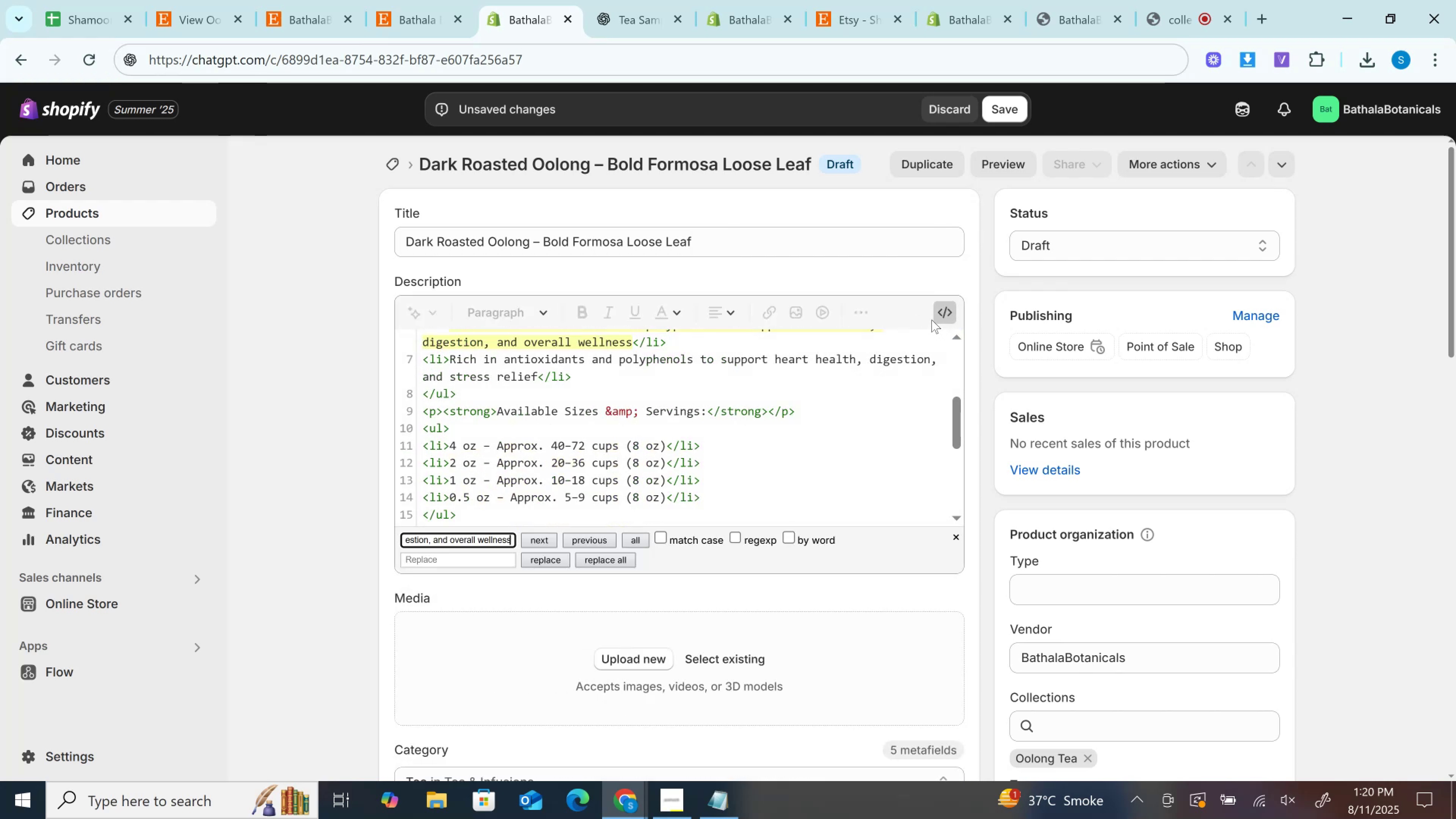 
left_click([942, 300])
 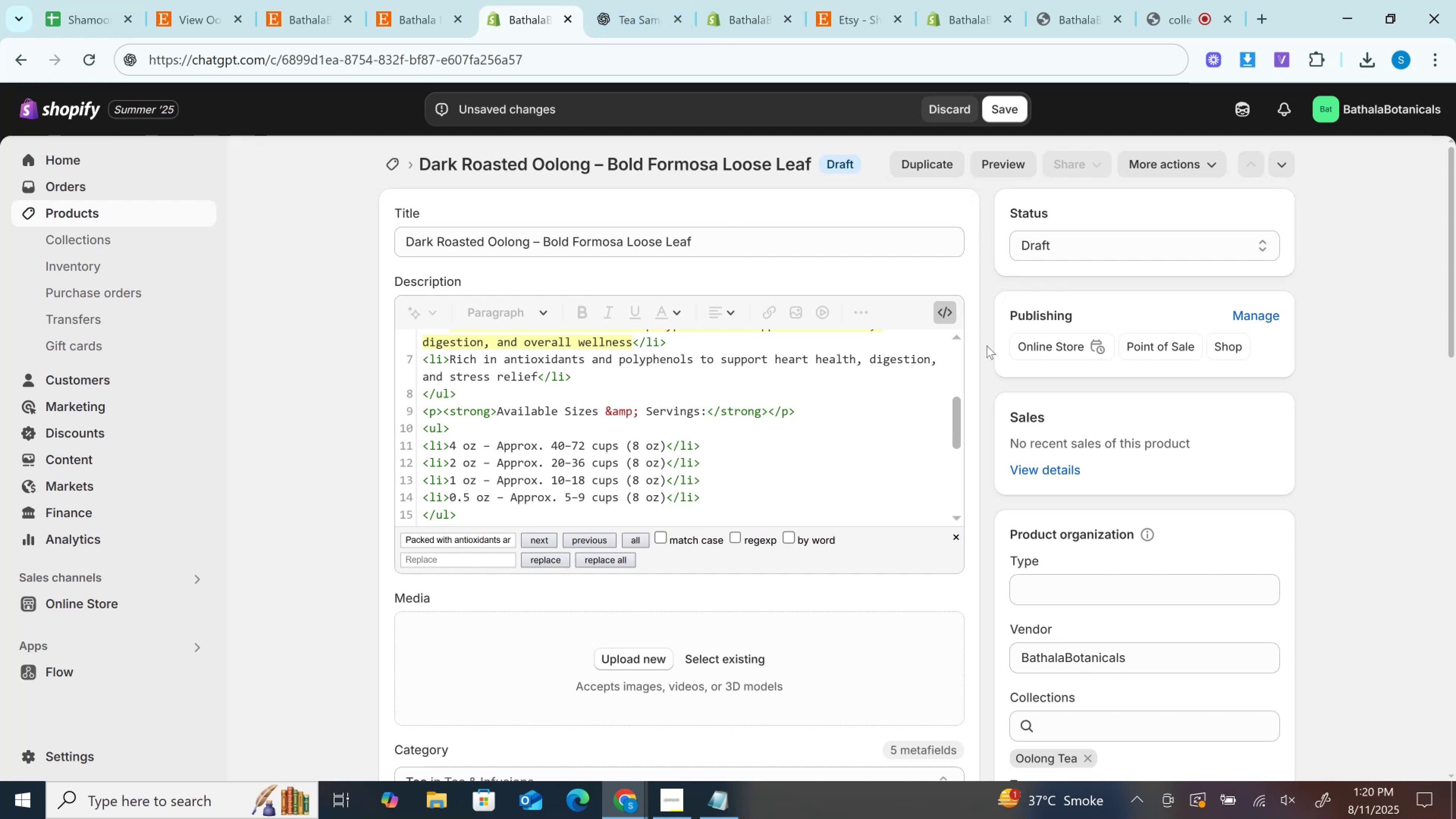 
left_click([944, 311])
 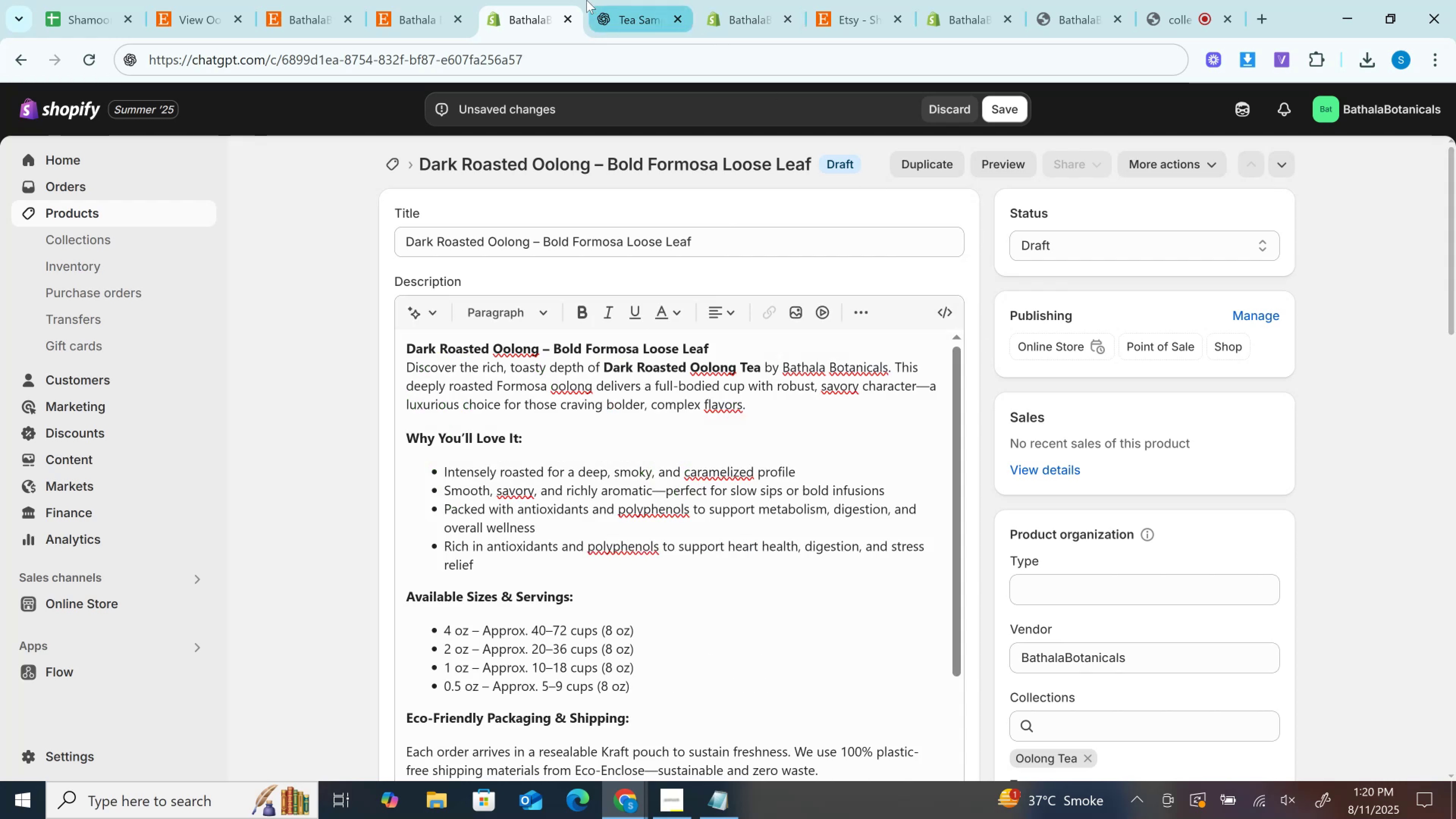 
left_click([587, 0])
 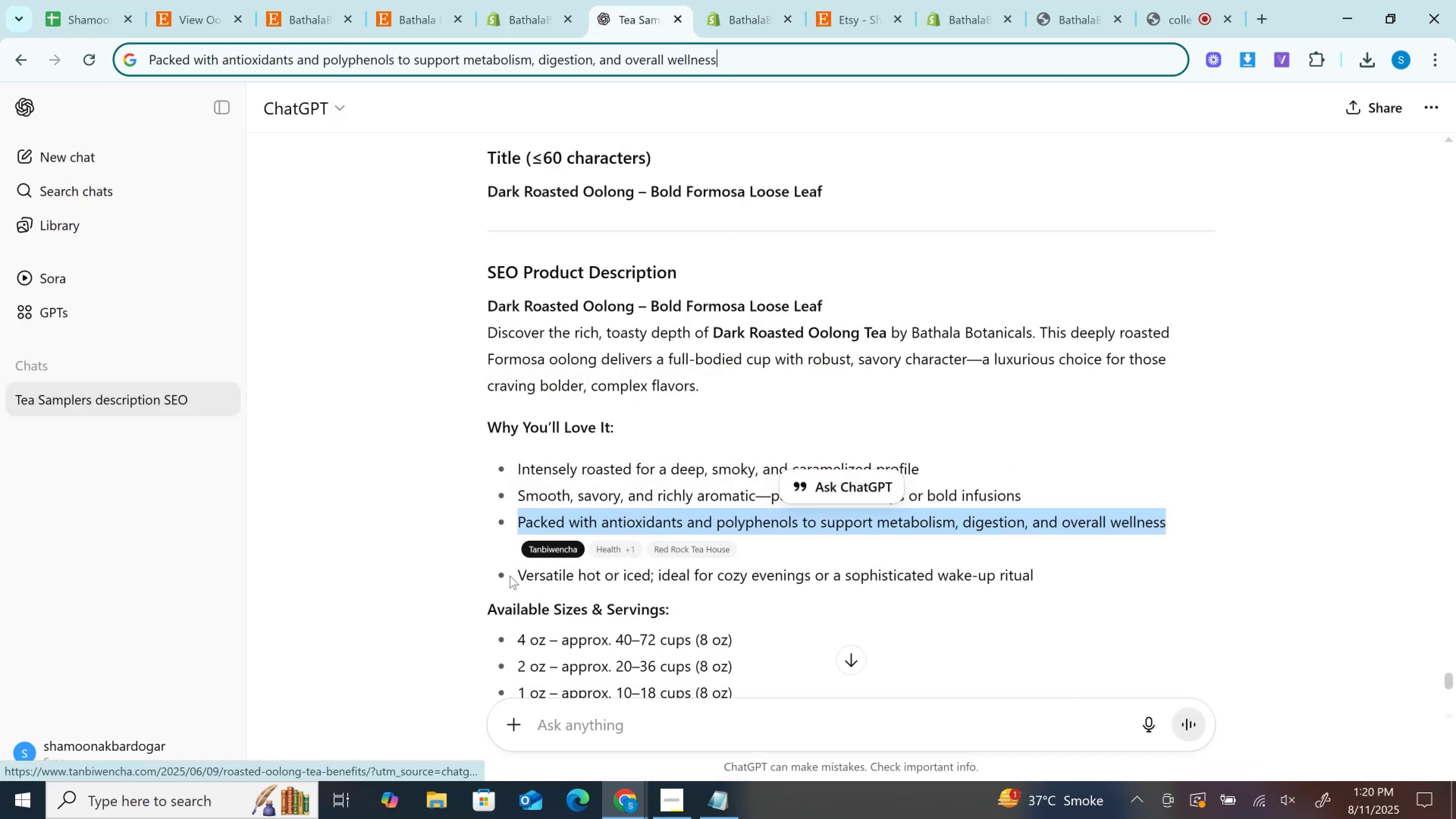 
left_click_drag(start_coordinate=[520, 576], to_coordinate=[1062, 578])
 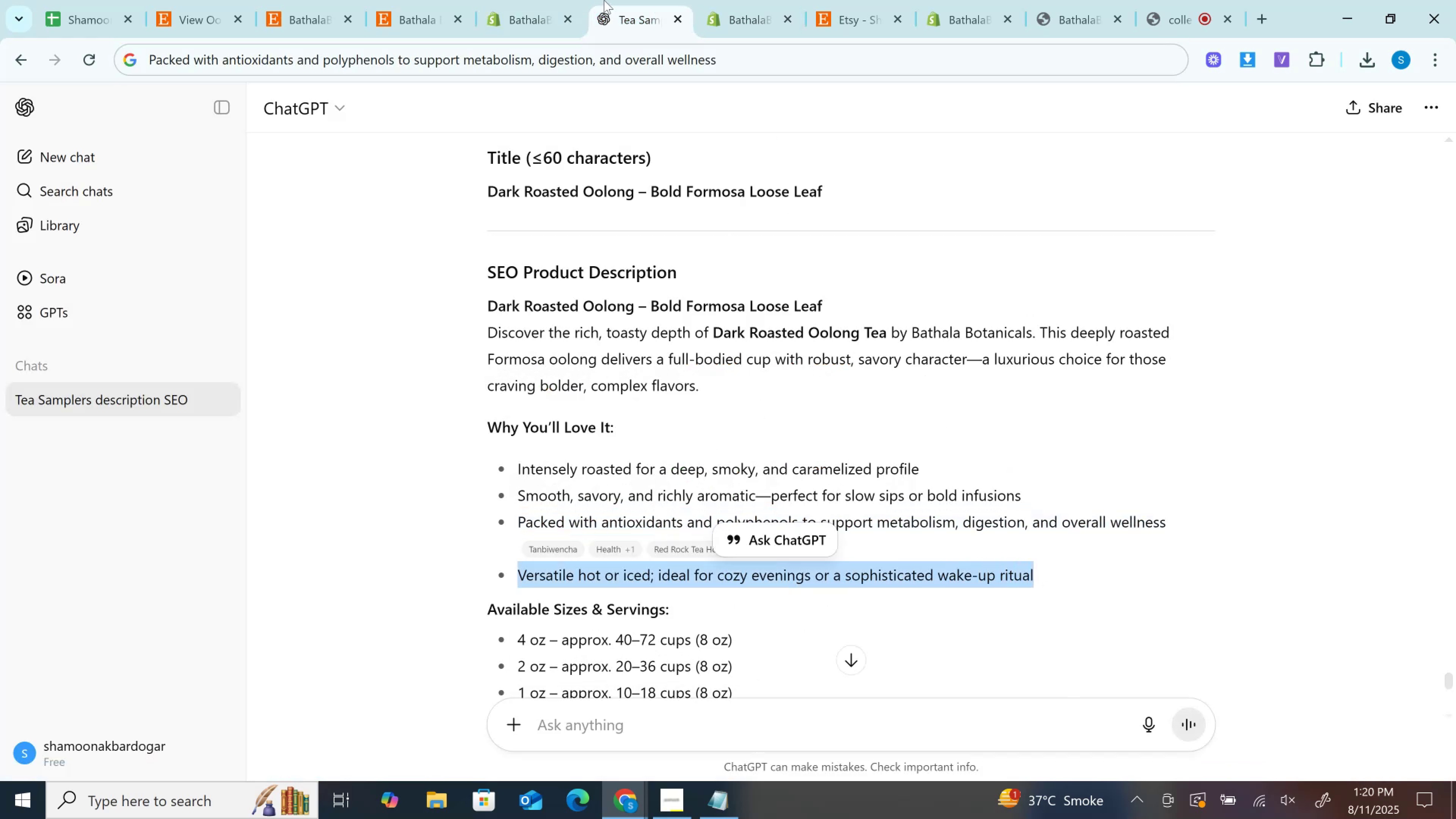 
key(Control+C)
 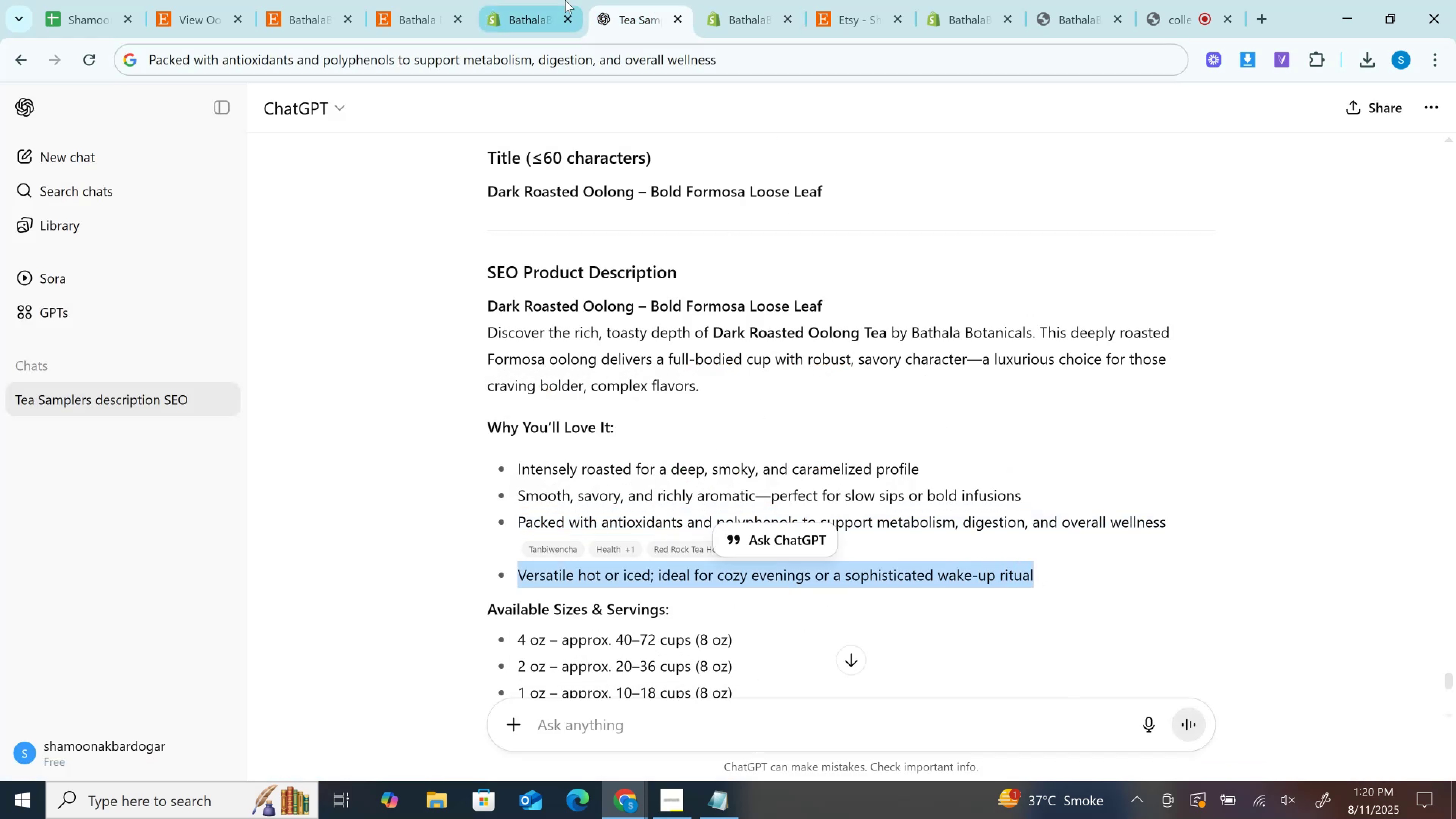 
left_click([565, 0])
 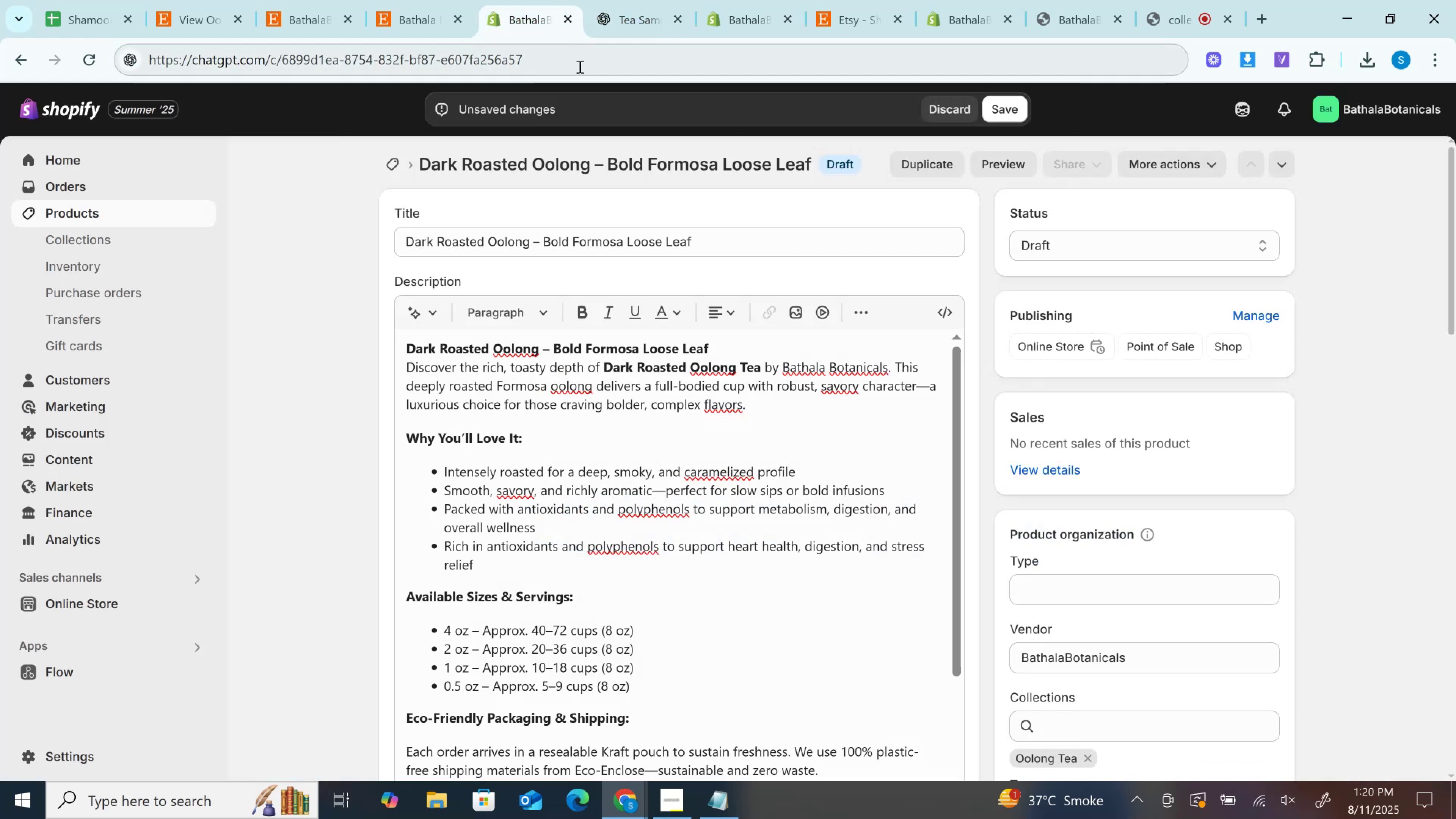 
left_click([579, 66])
 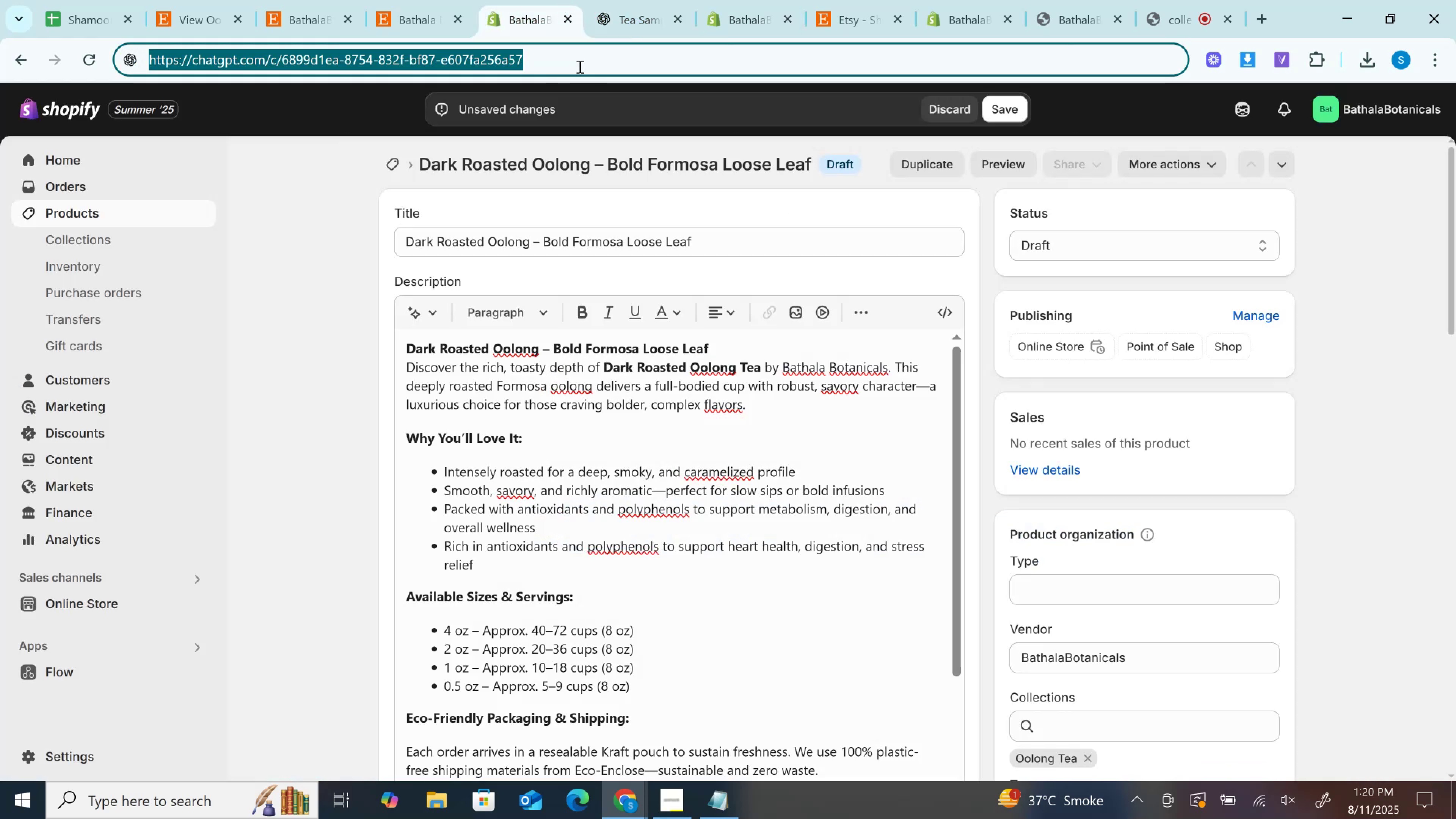 
key(Control+V)
 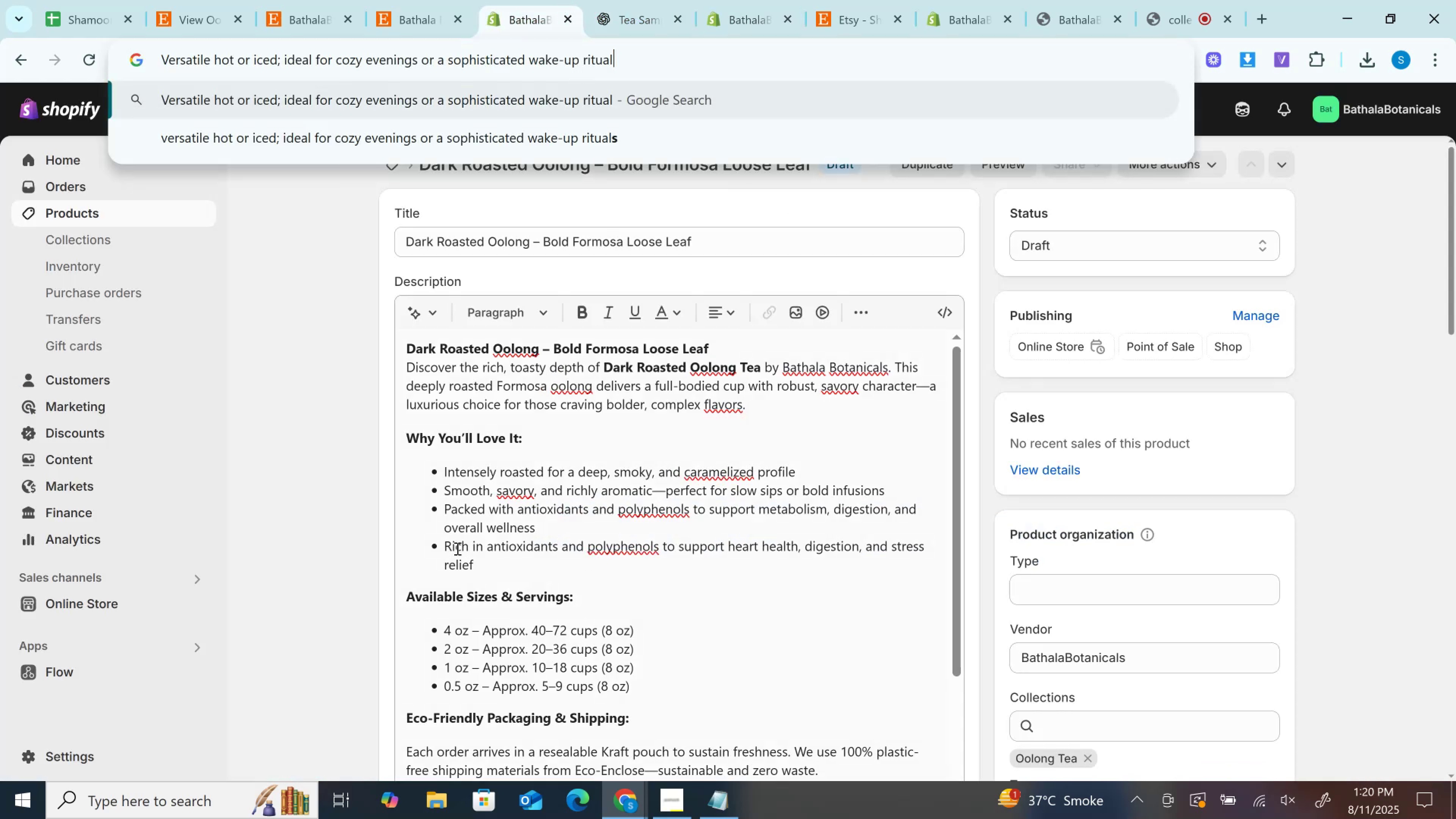 
left_click_drag(start_coordinate=[449, 539], to_coordinate=[495, 564])
 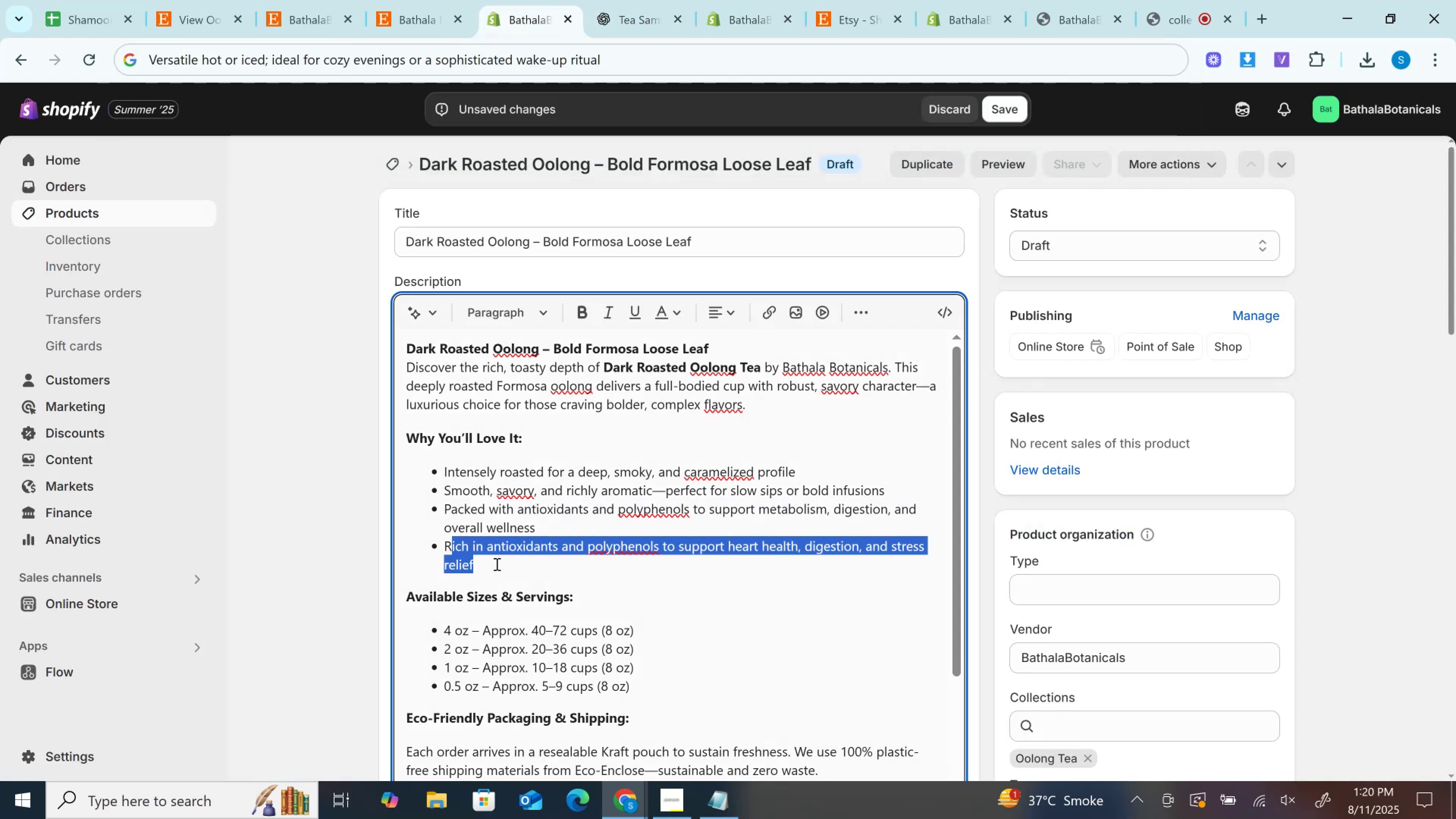 
key(Backspace)
 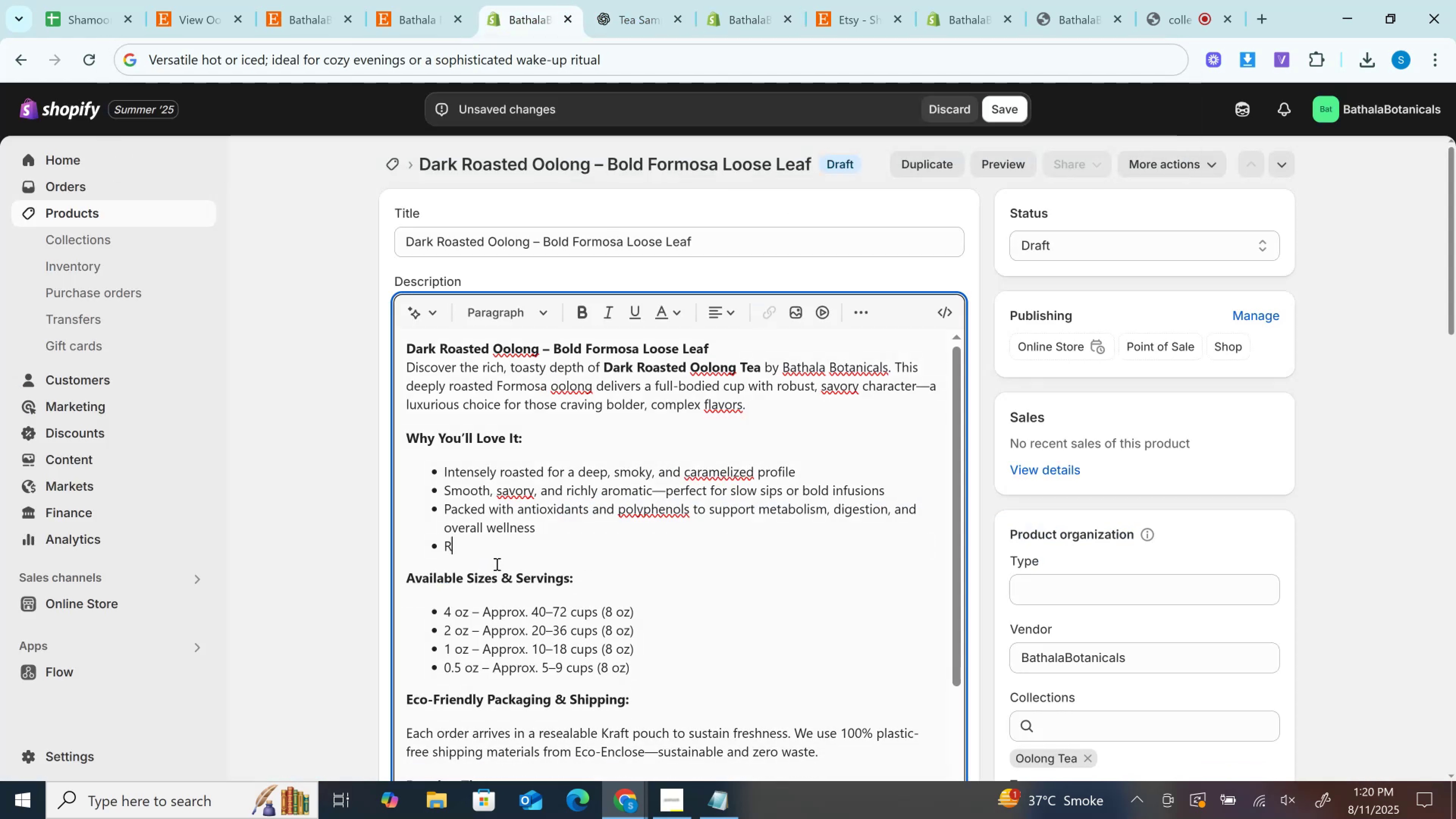 
key(Backspace)
 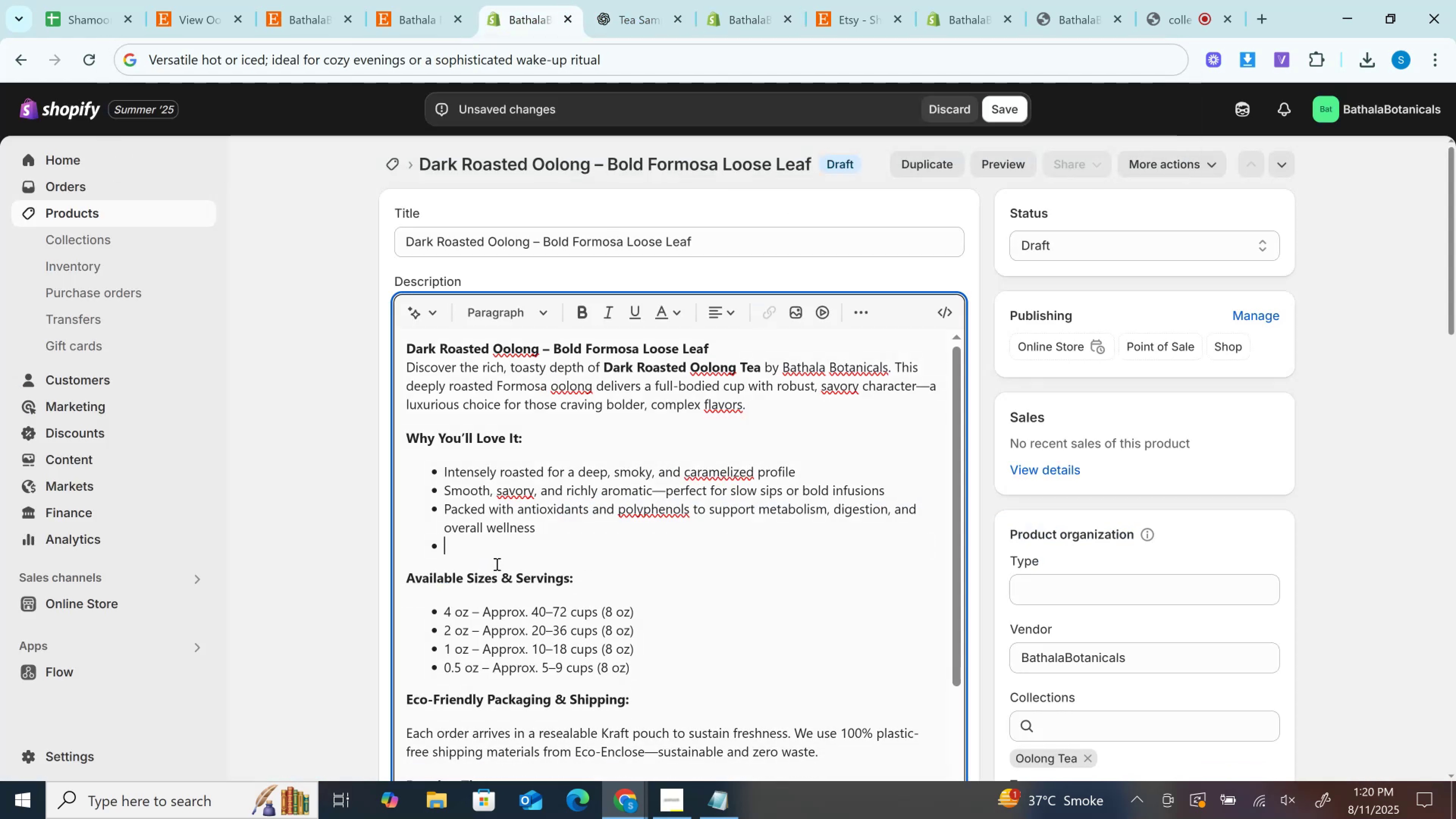 
key(Control+V)
 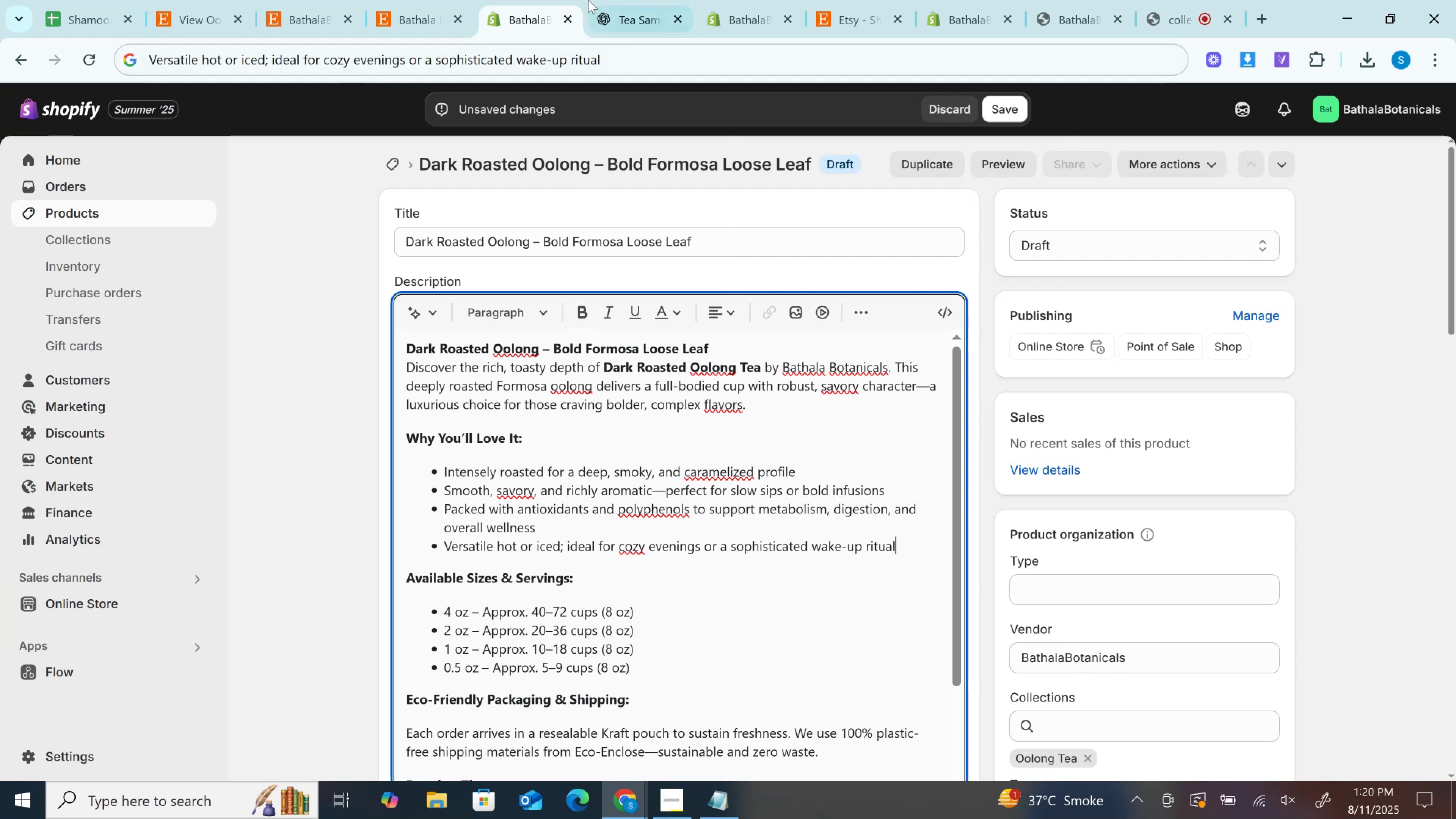 
left_click([602, 0])
 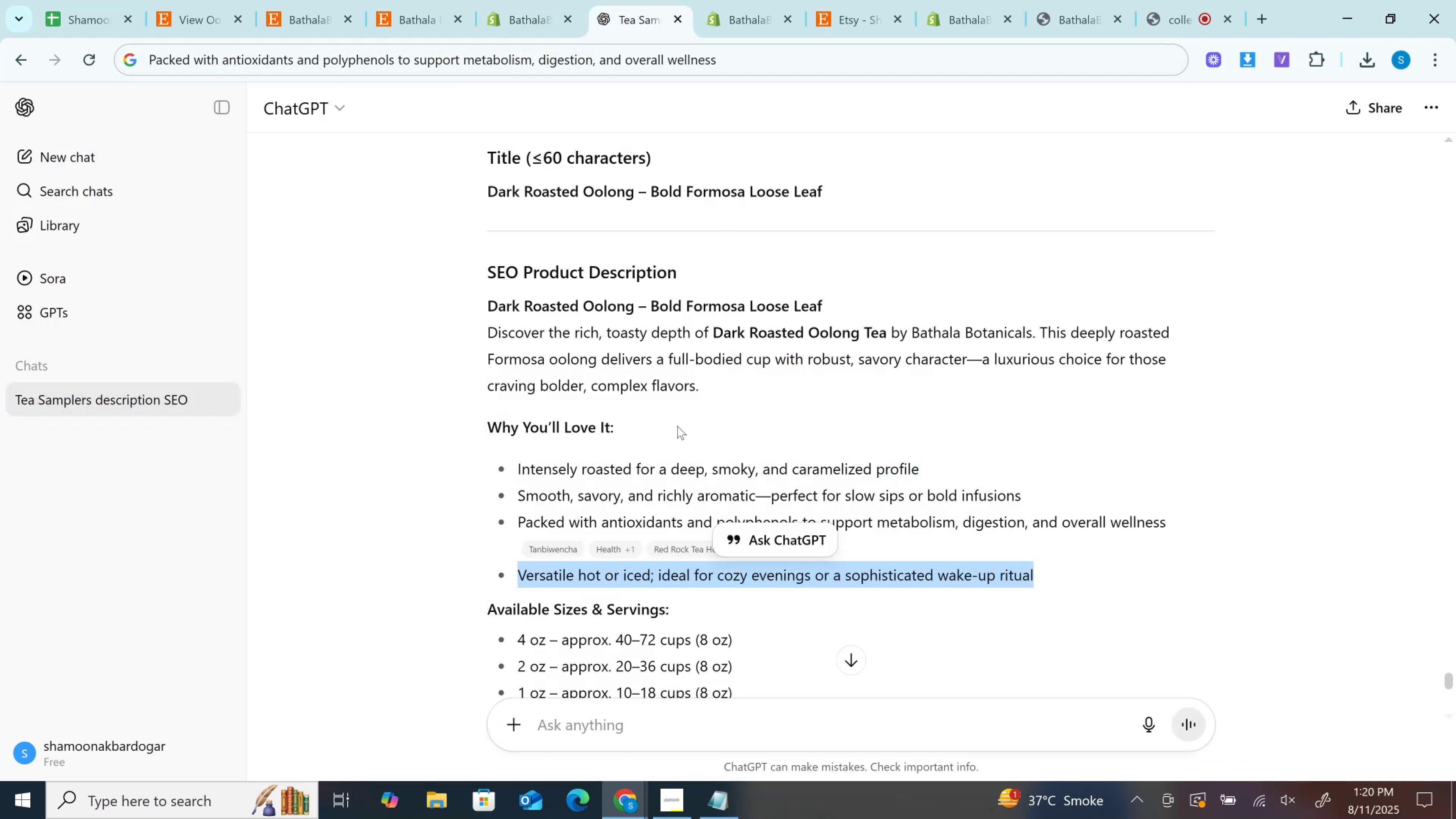 
scroll: coordinate [680, 431], scroll_direction: down, amount: 2.0
 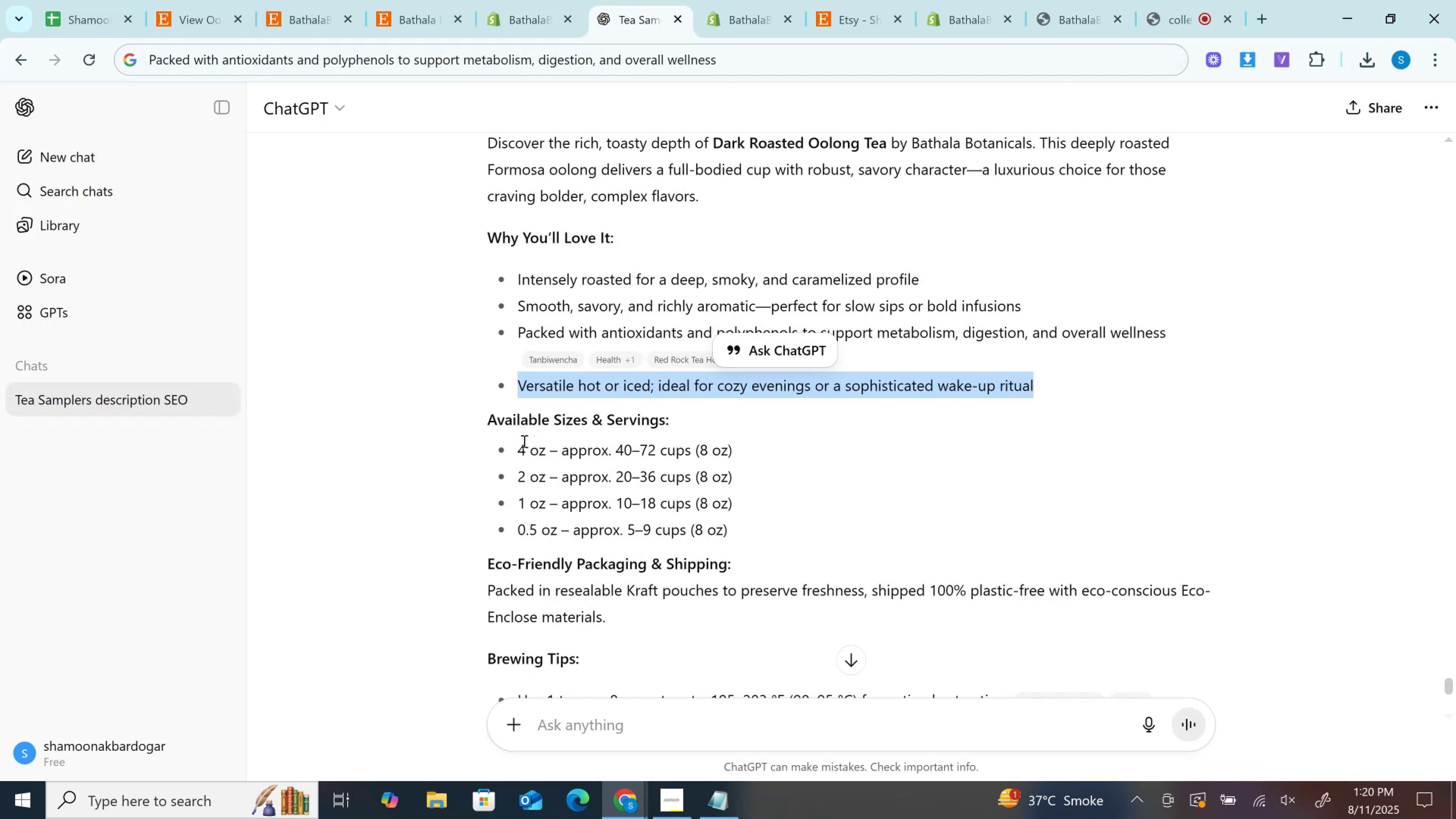 
left_click_drag(start_coordinate=[520, 451], to_coordinate=[764, 453])
 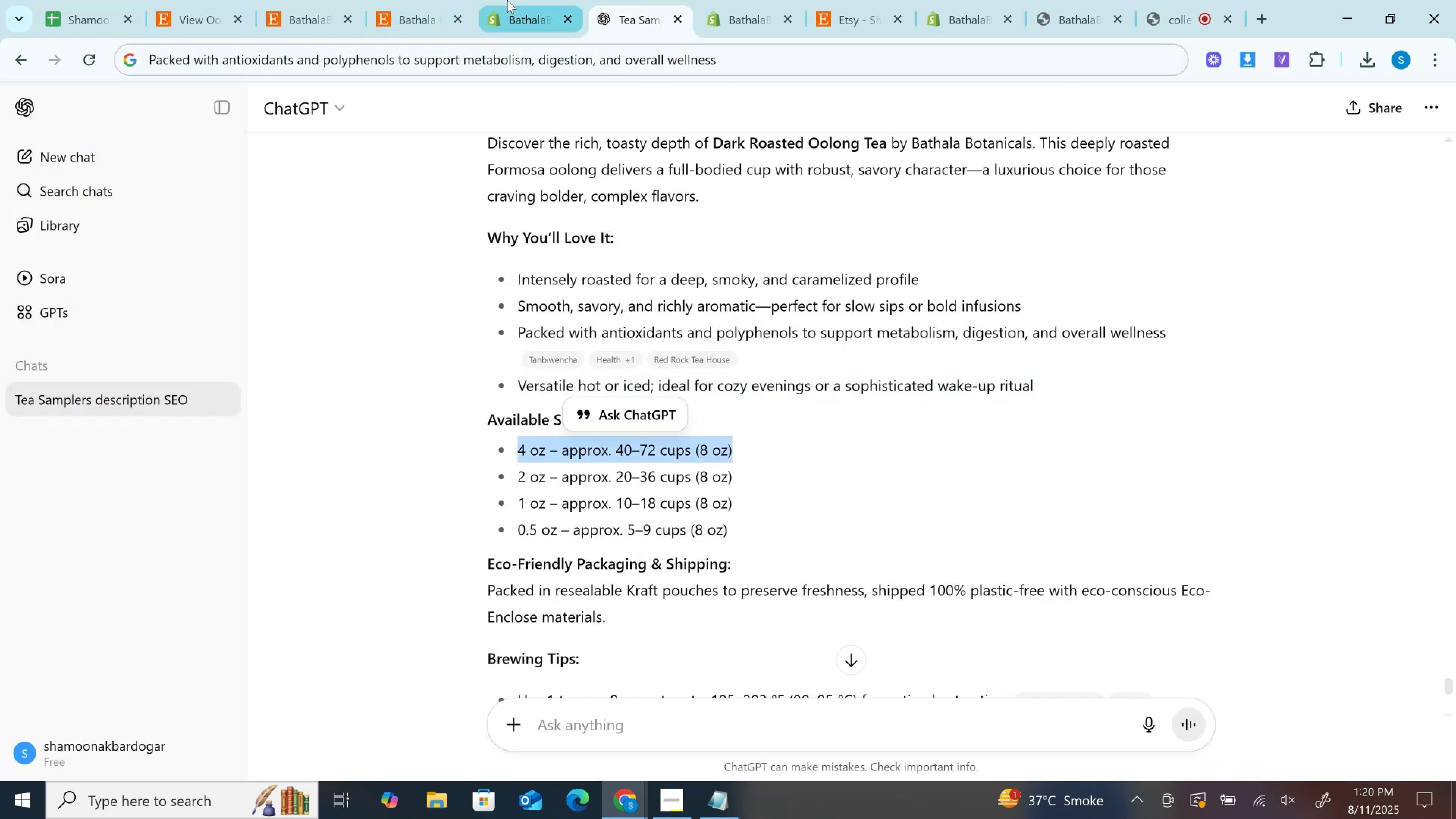 
left_click([507, 0])
 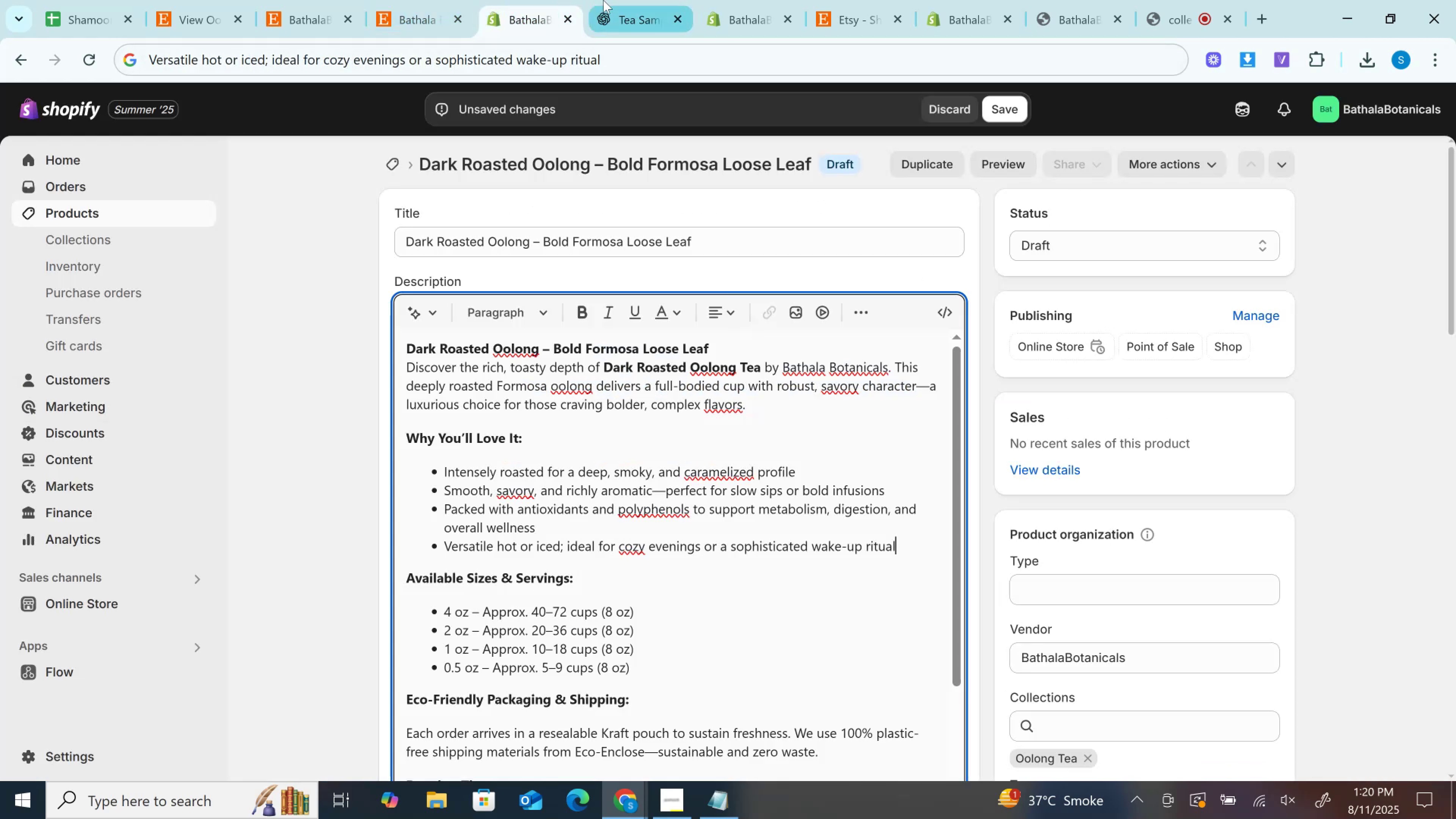 
left_click([603, 0])
 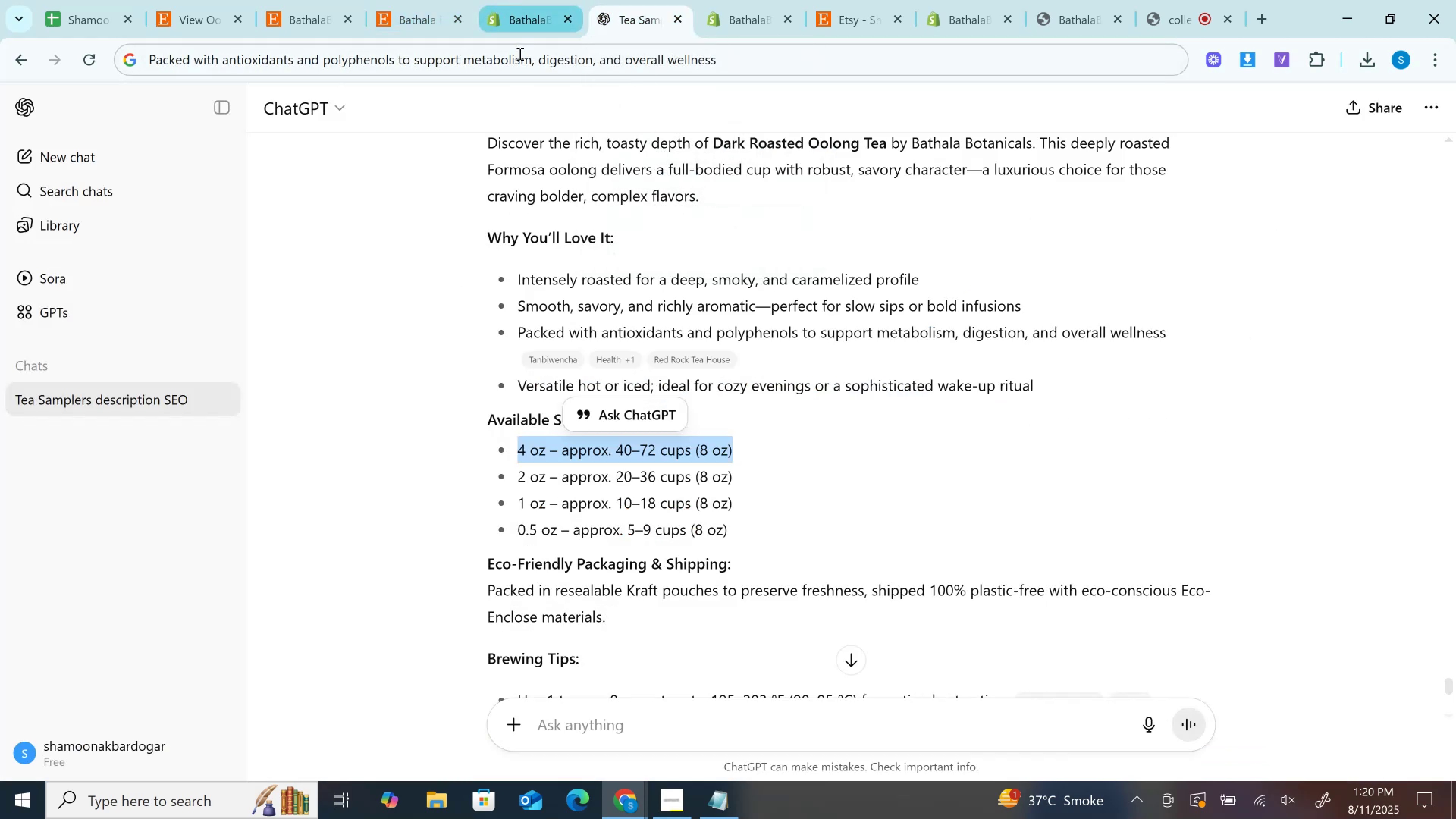 
scroll: coordinate [631, 389], scroll_direction: down, amount: 1.0
 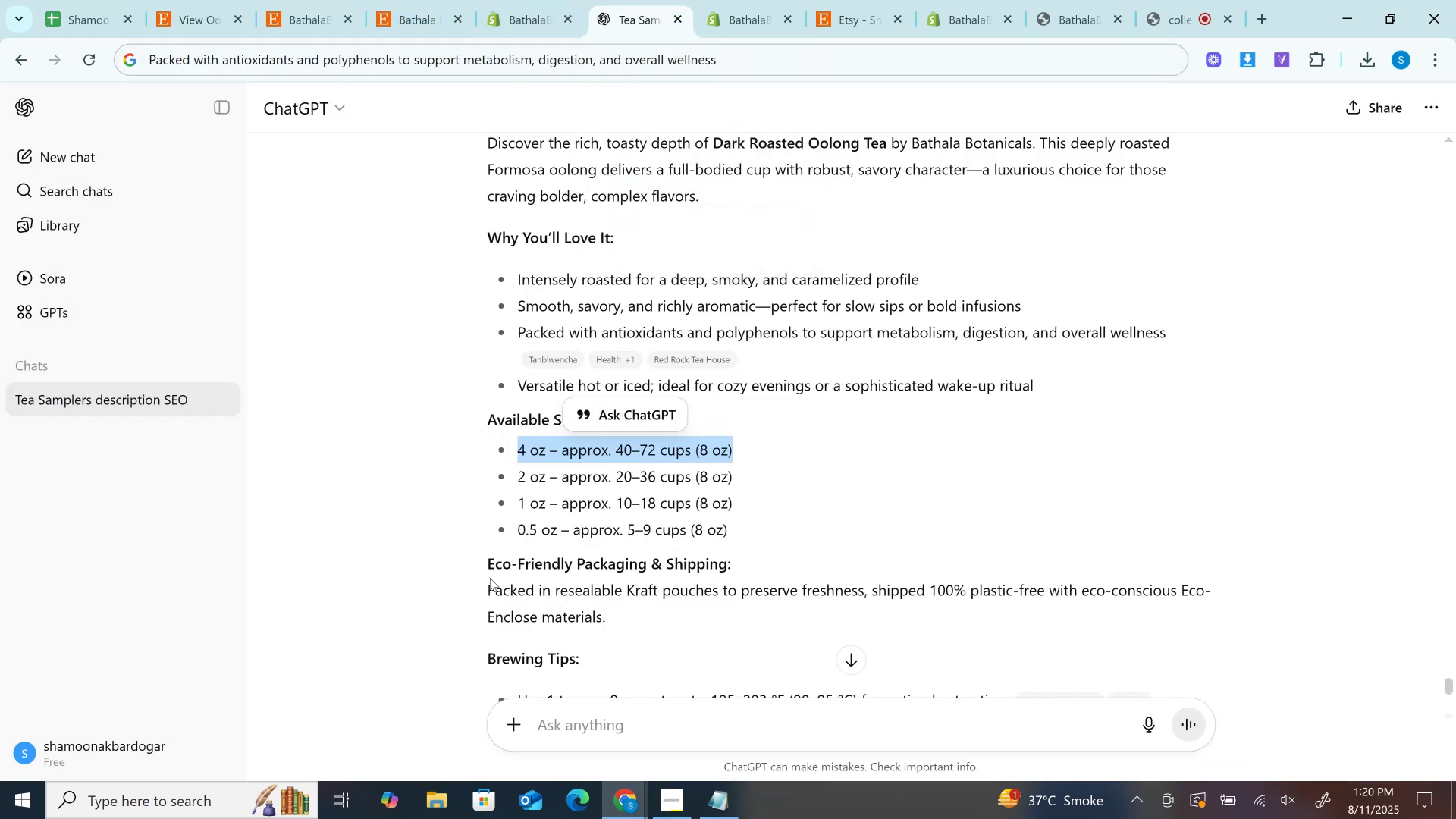 
left_click_drag(start_coordinate=[487, 594], to_coordinate=[643, 610])
 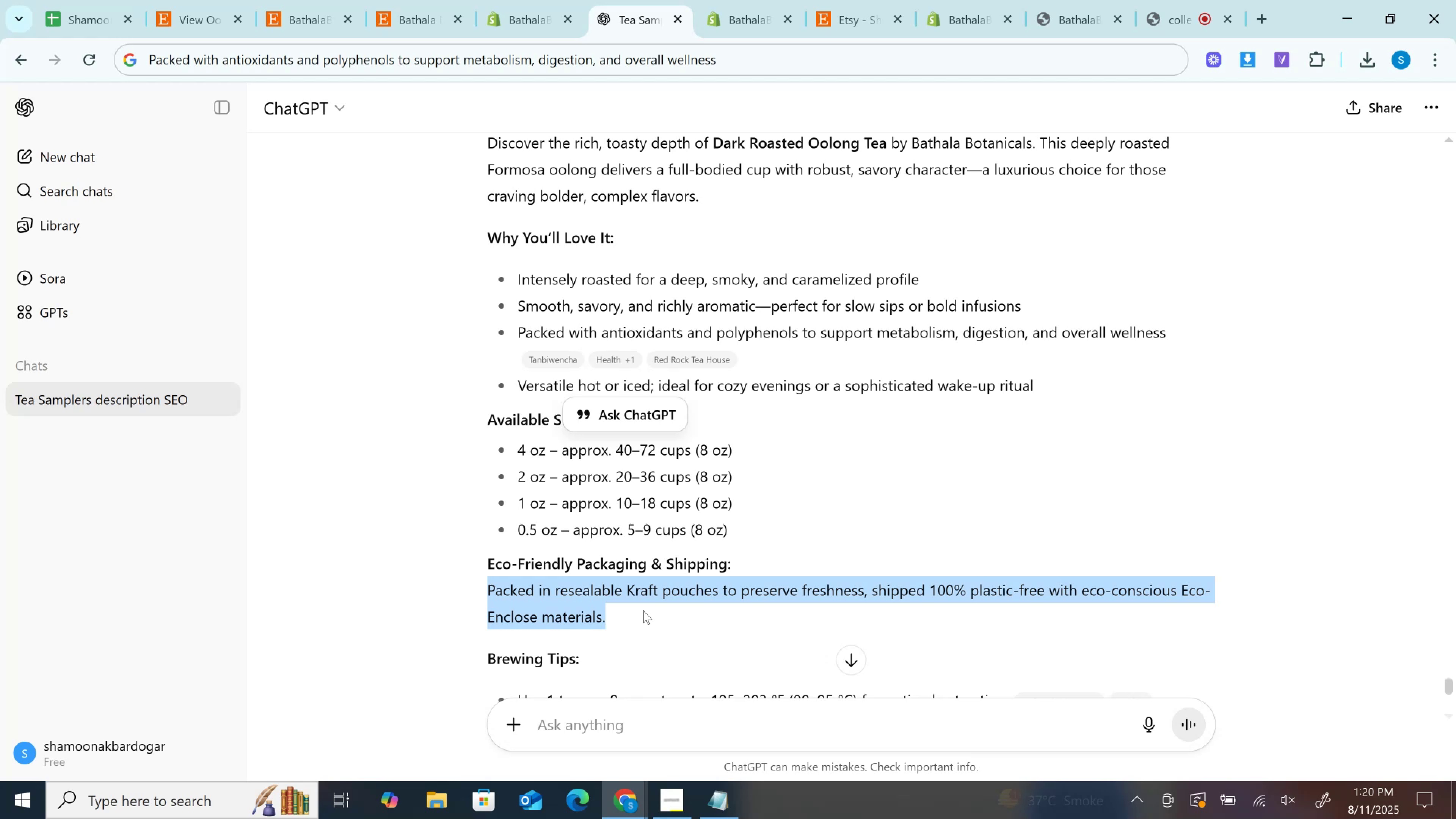 
key(Control+C)
 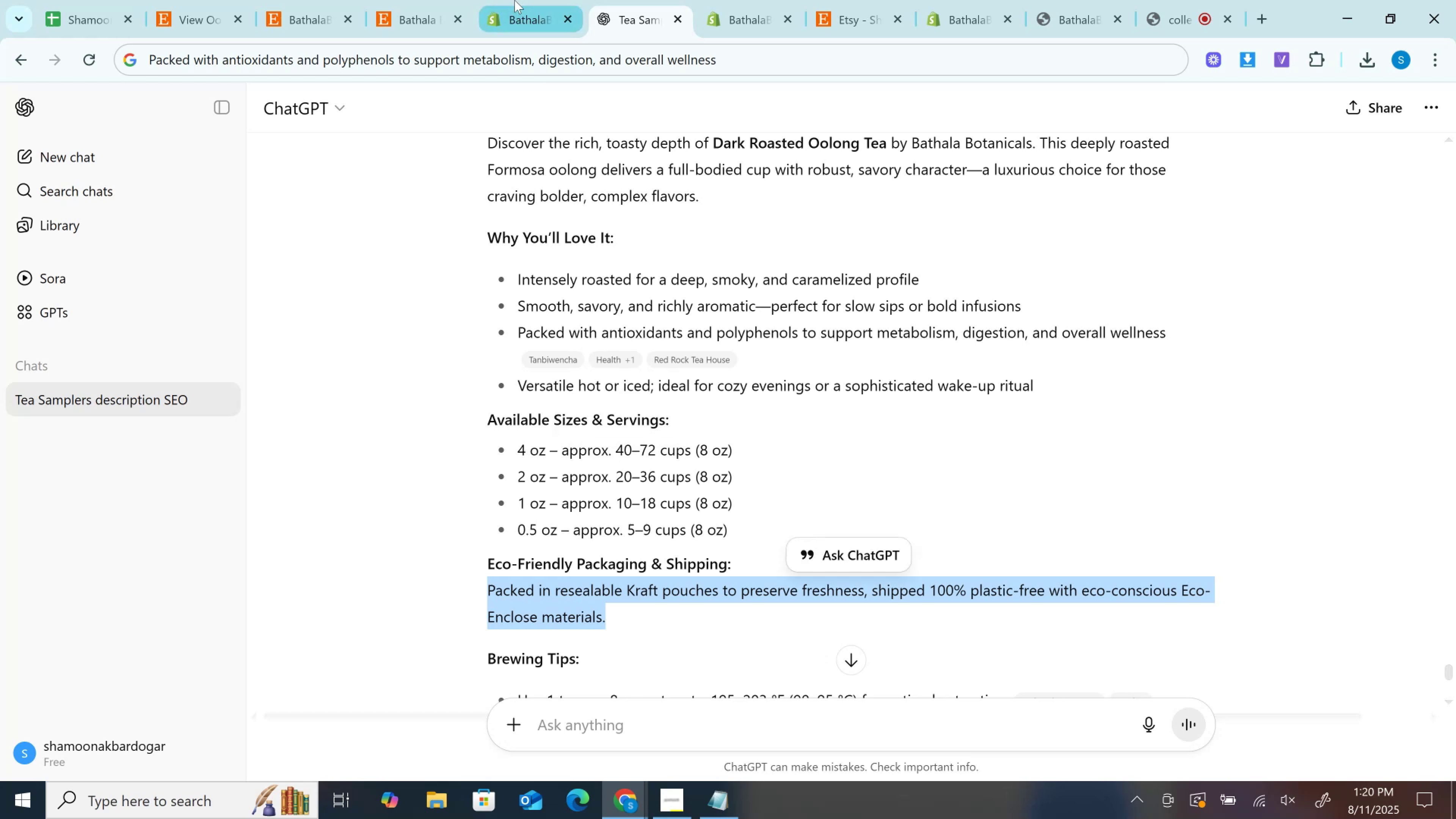 
left_click([517, 0])
 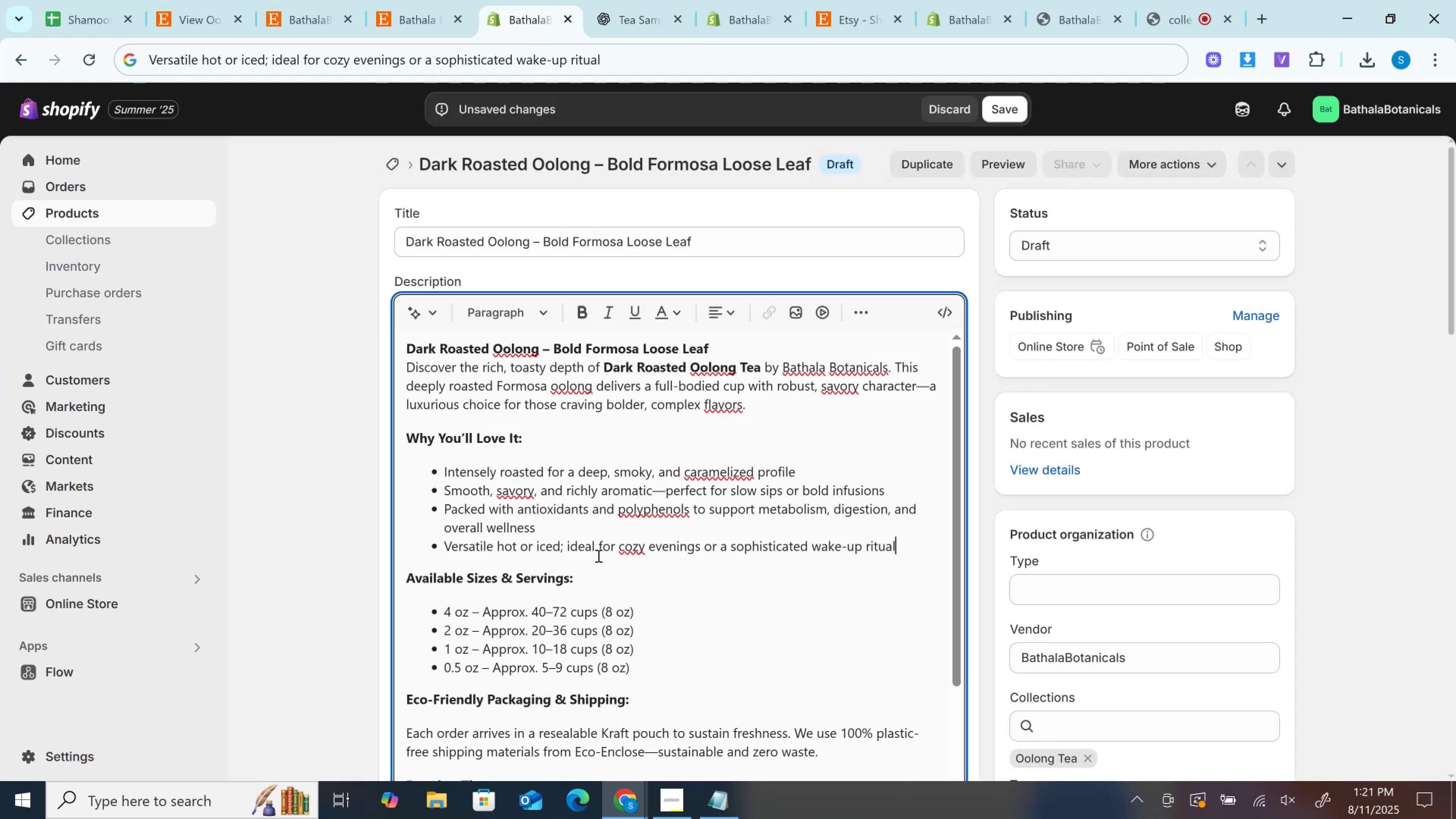 
scroll: coordinate [598, 556], scroll_direction: down, amount: 3.0
 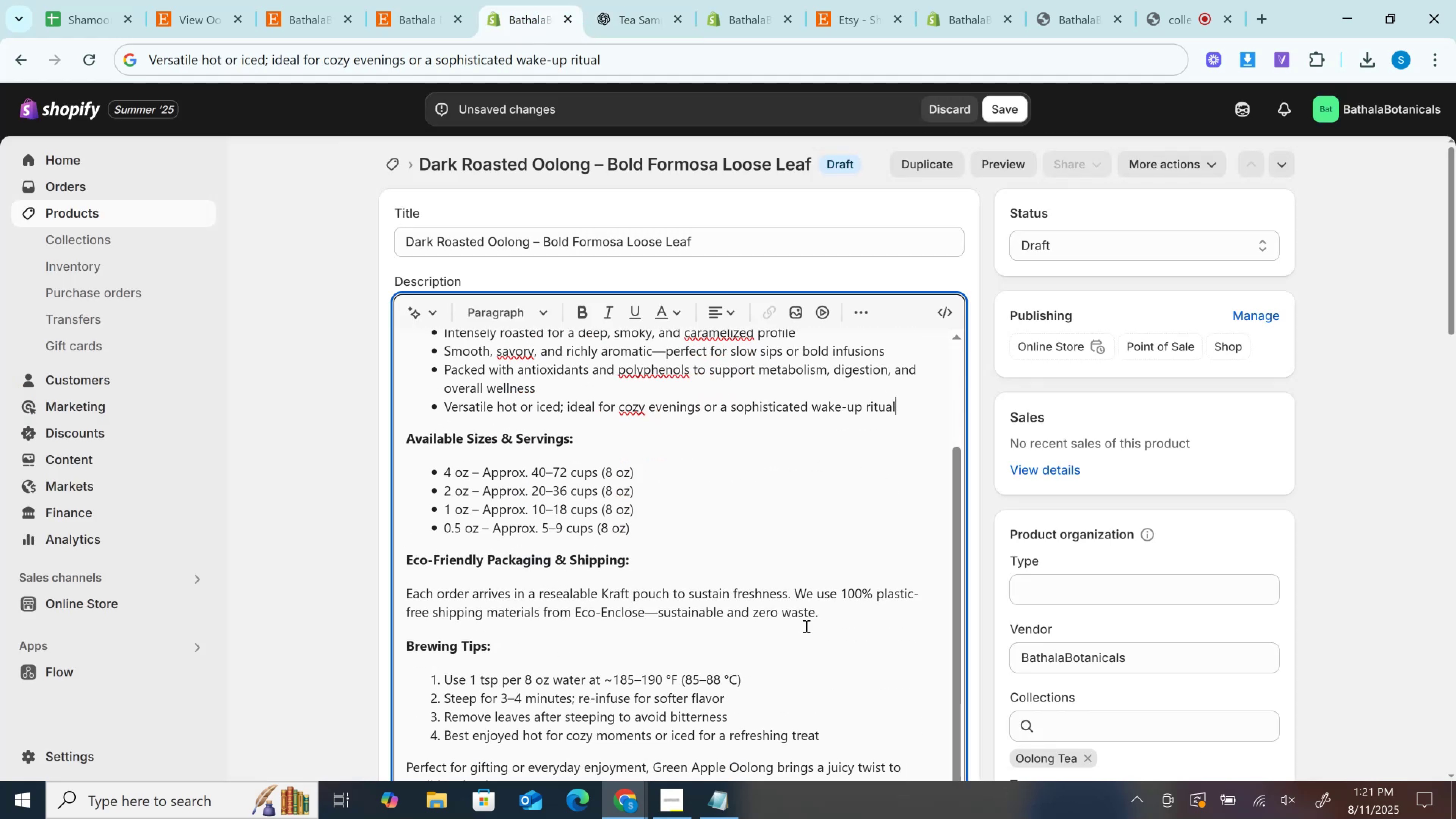 
left_click_drag(start_coordinate=[834, 612], to_coordinate=[290, 590])
 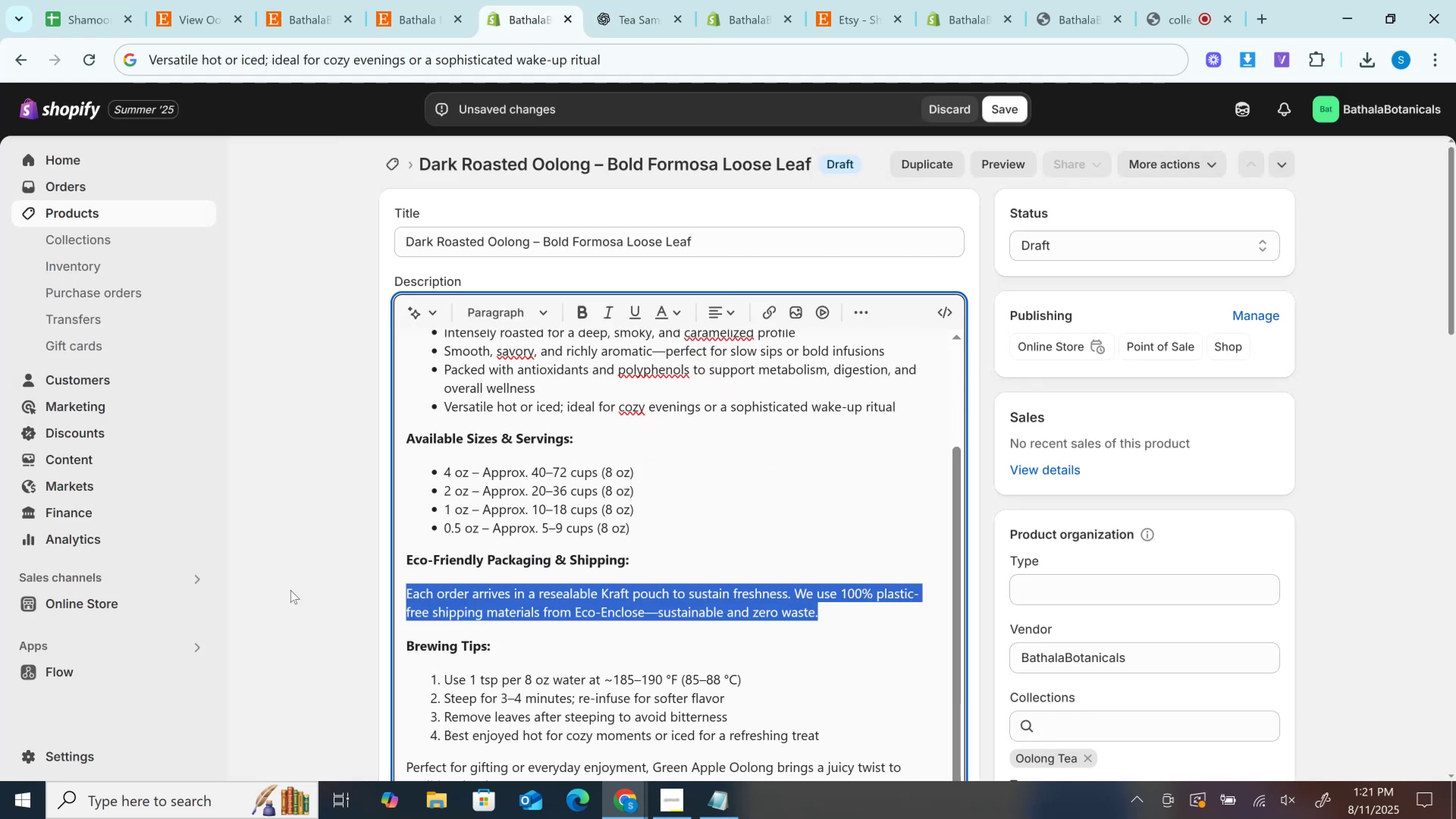 
key(Control+V)
 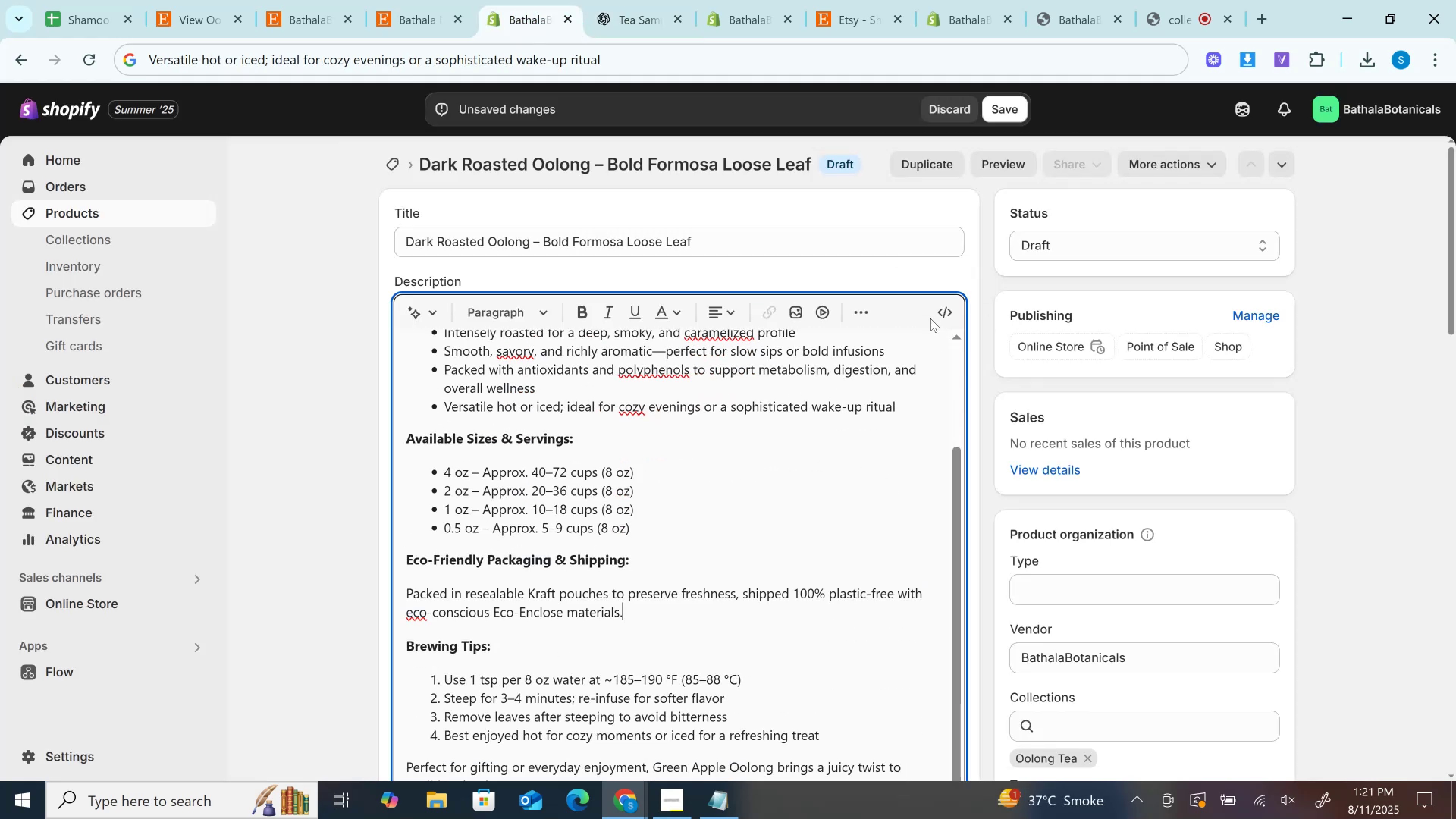 
left_click([949, 311])
 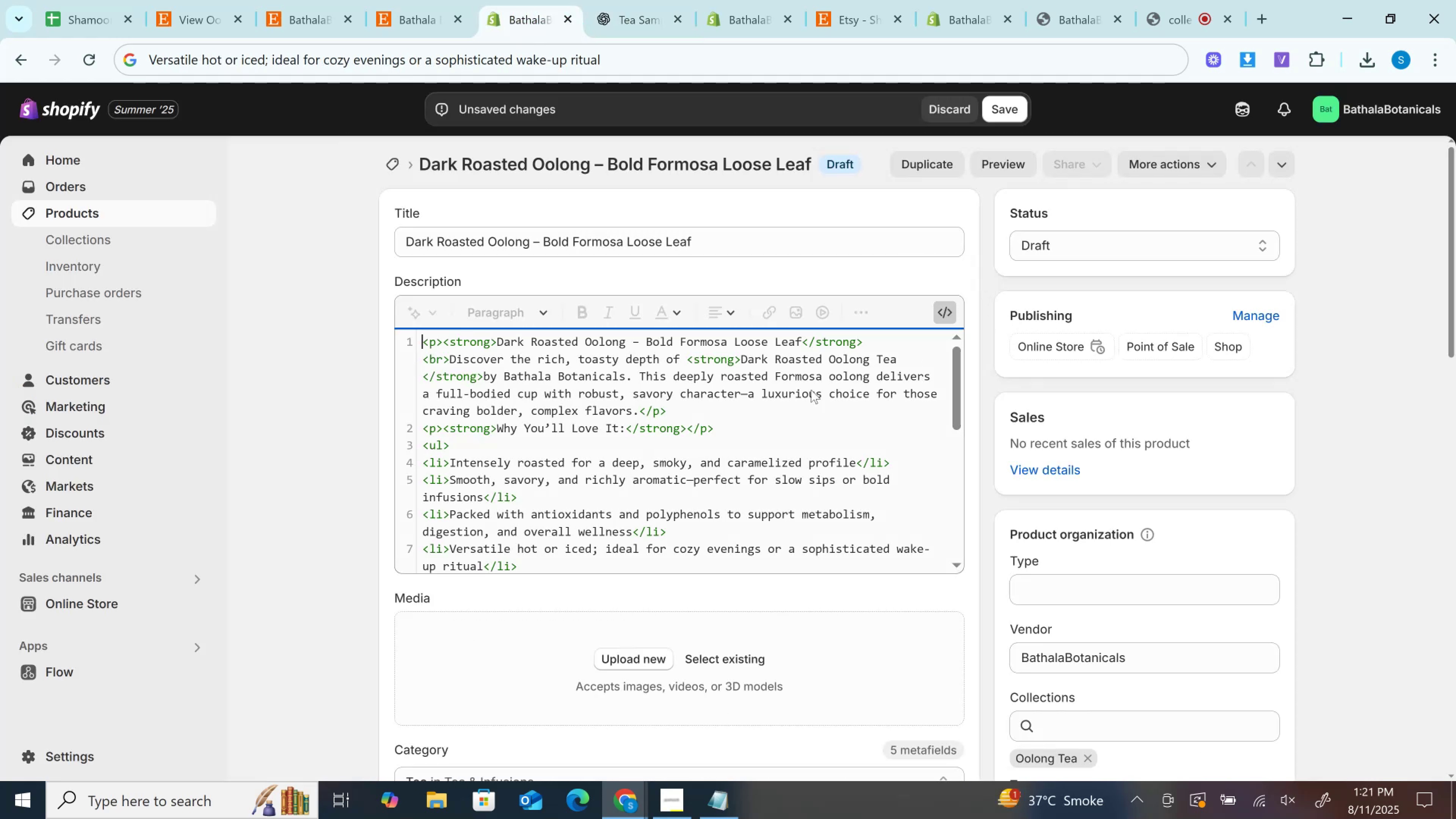 
scroll: coordinate [703, 482], scroll_direction: down, amount: 4.0
 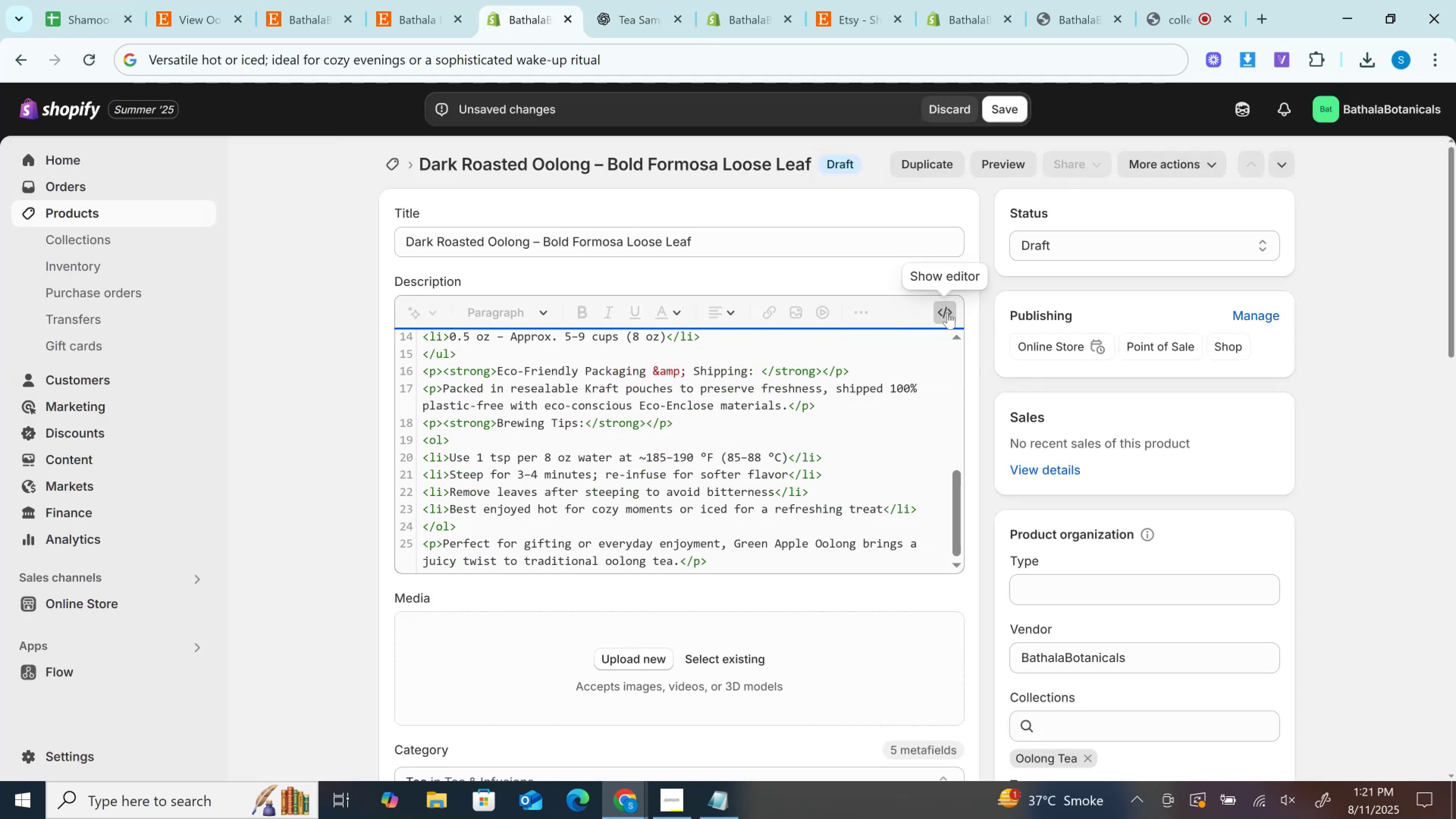 
left_click([945, 312])
 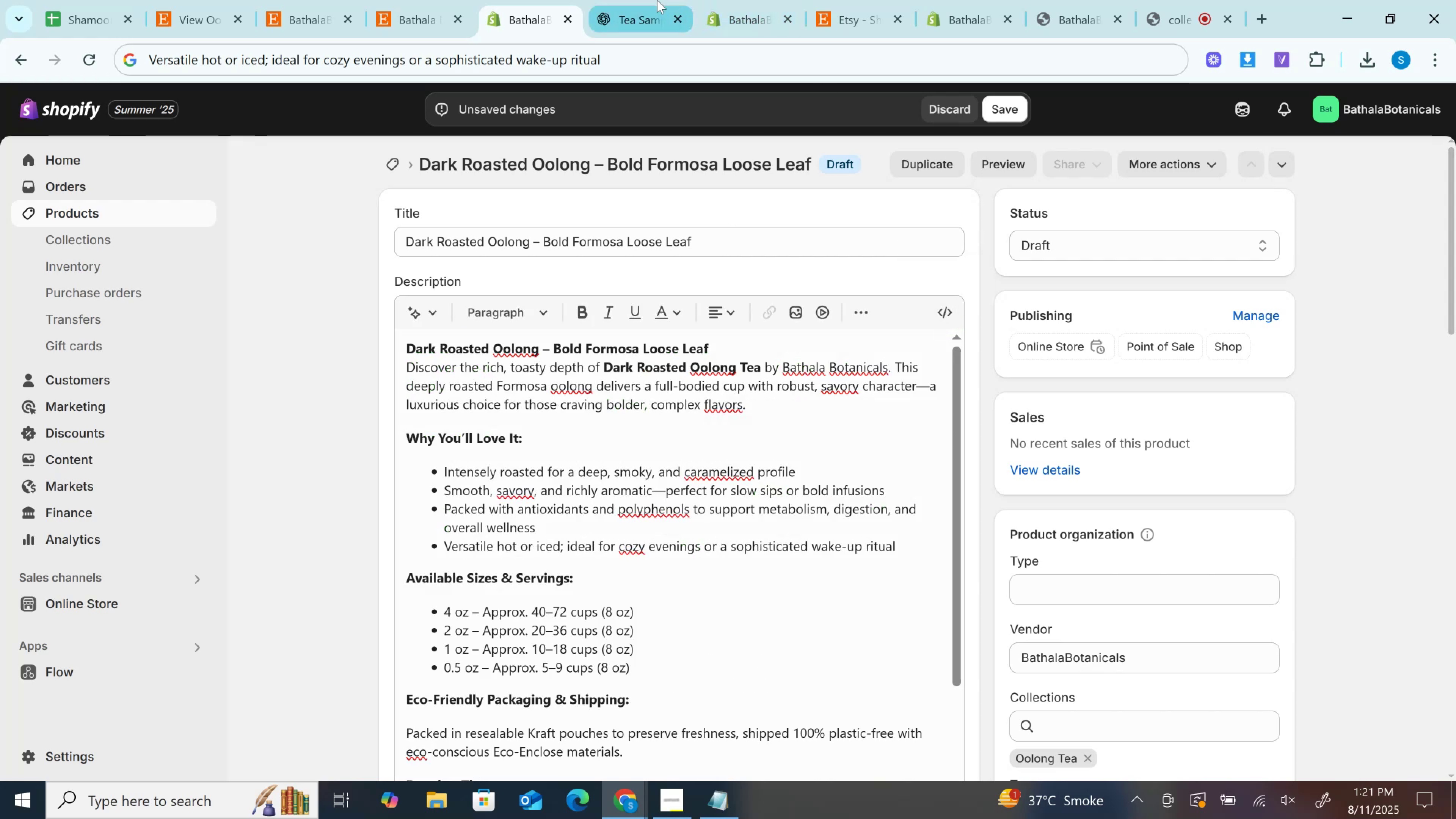 
left_click([657, 0])
 